 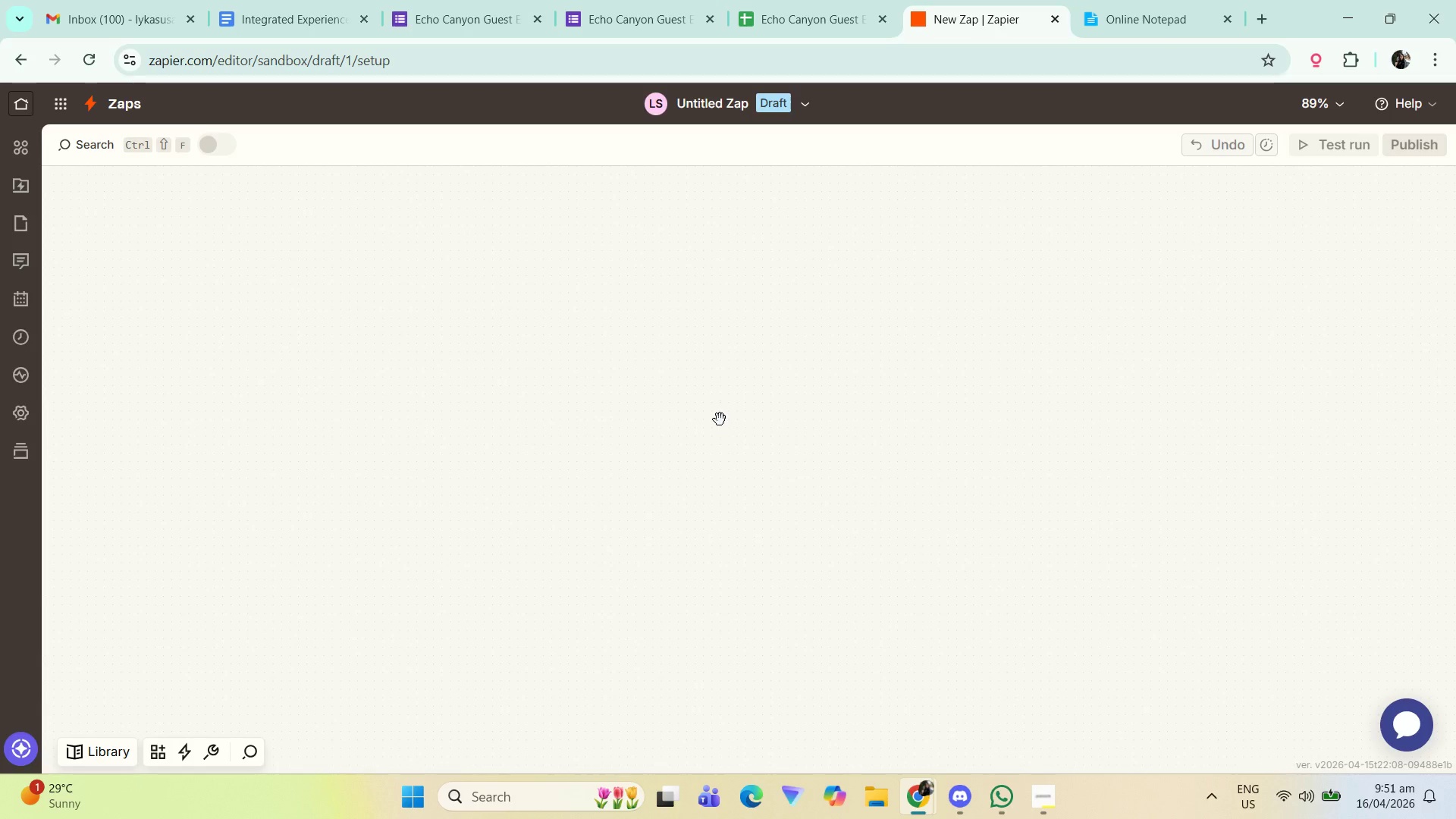 
left_click_drag(start_coordinate=[972, 435], to_coordinate=[930, 312])
 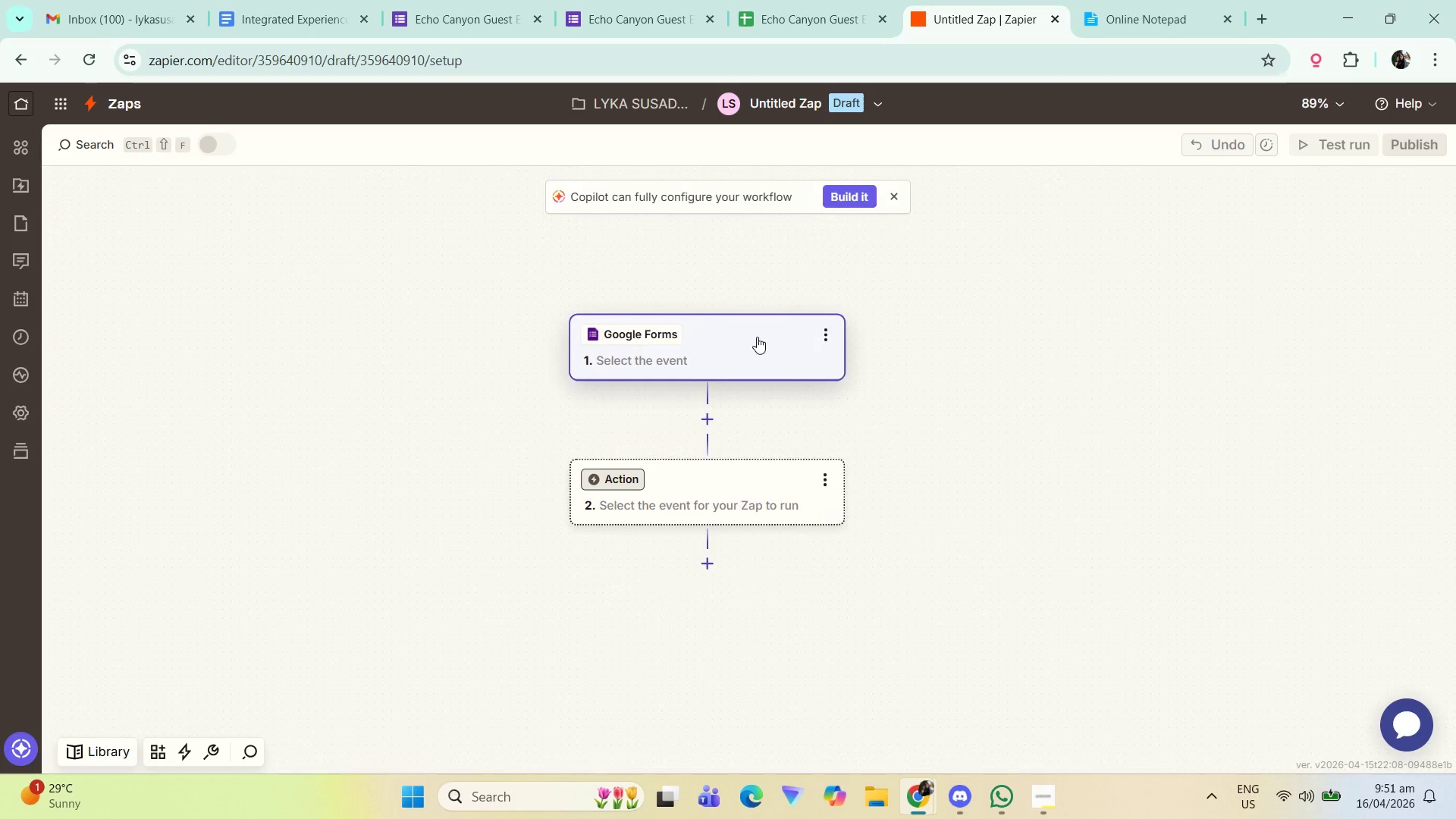 
left_click([757, 337])
 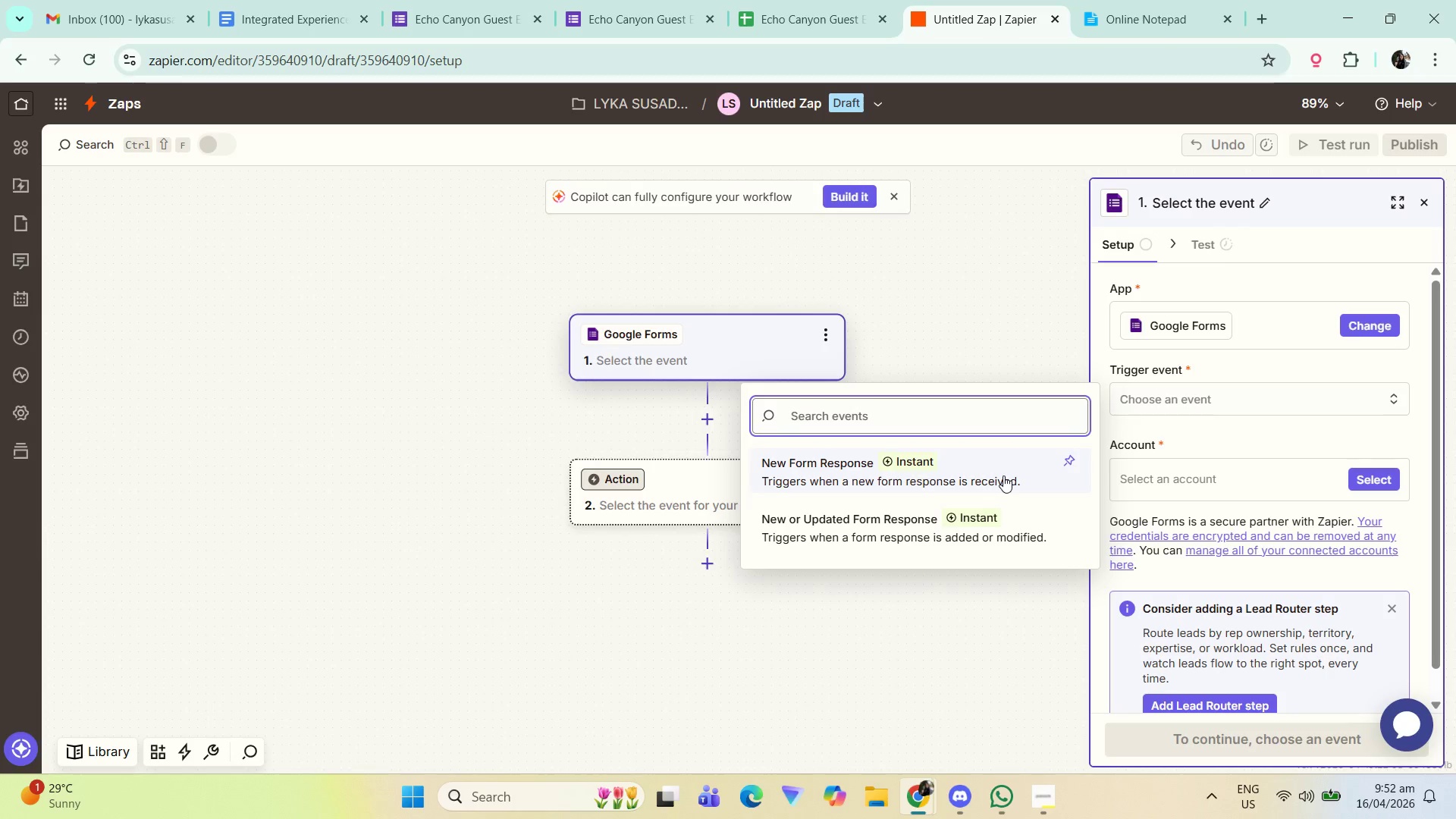 
wait(8.3)
 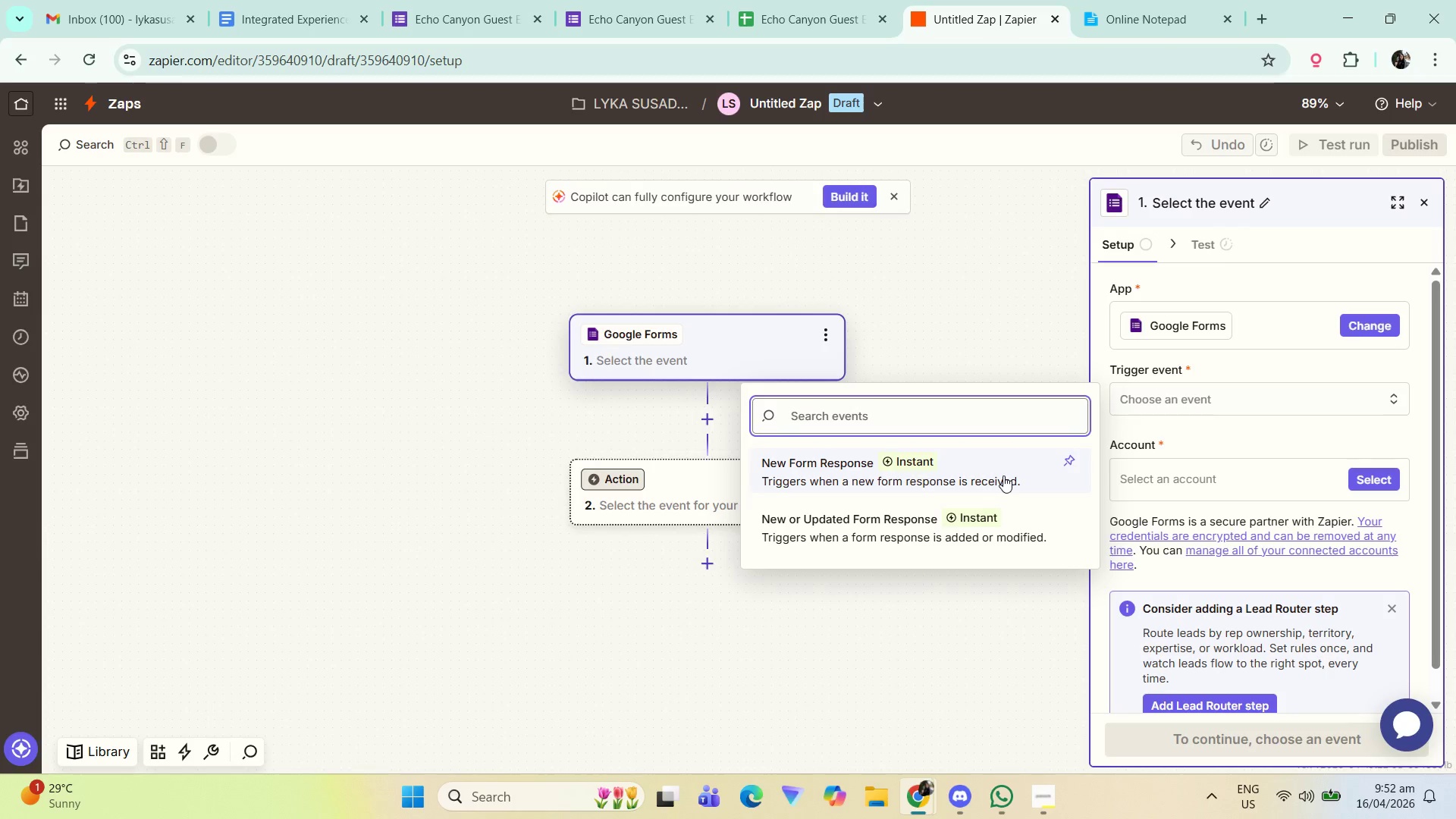 
left_click([1253, 740])
 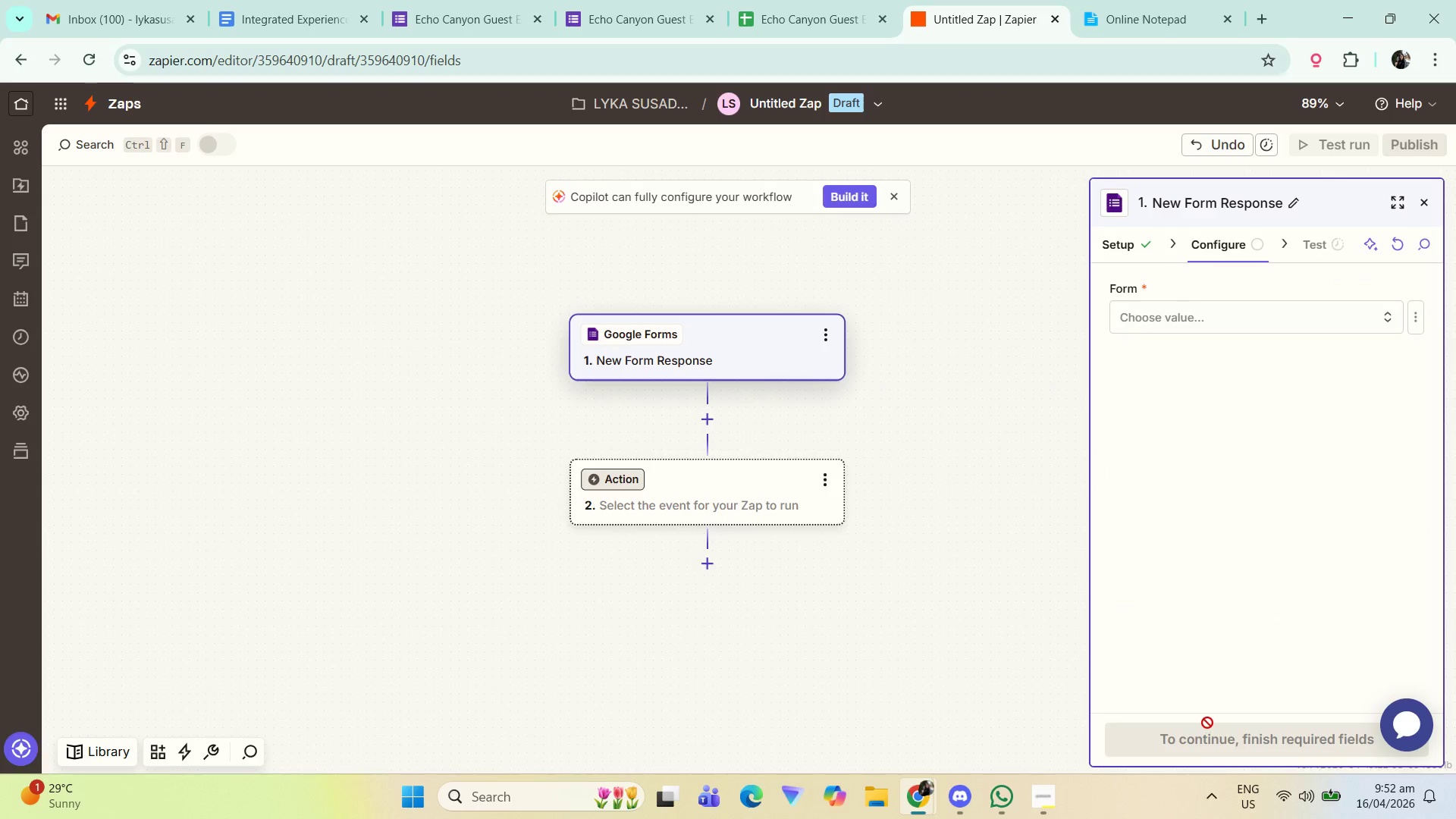 
left_click([1170, 311])
 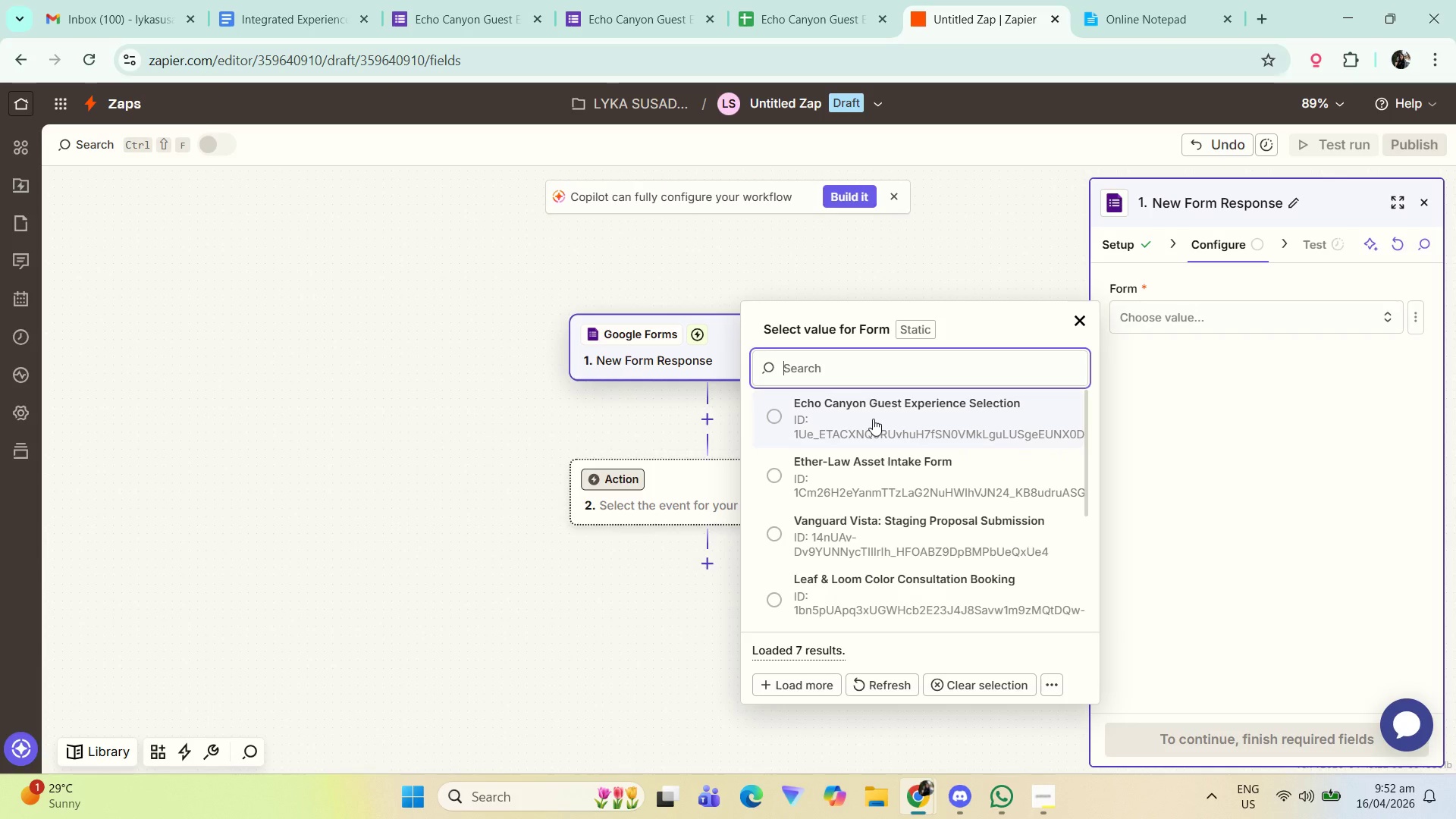 
wait(12.58)
 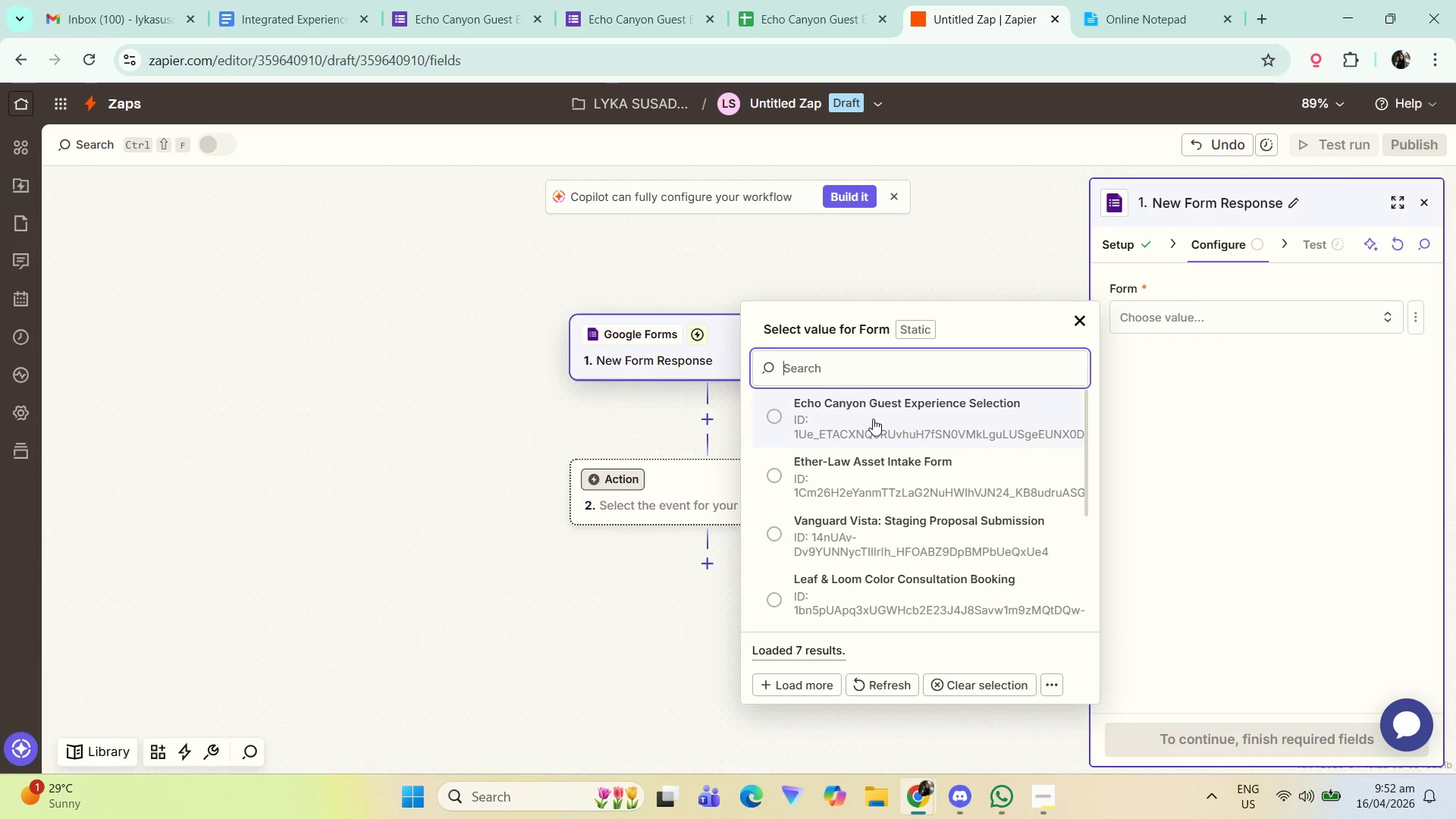 
left_click([1240, 393])
 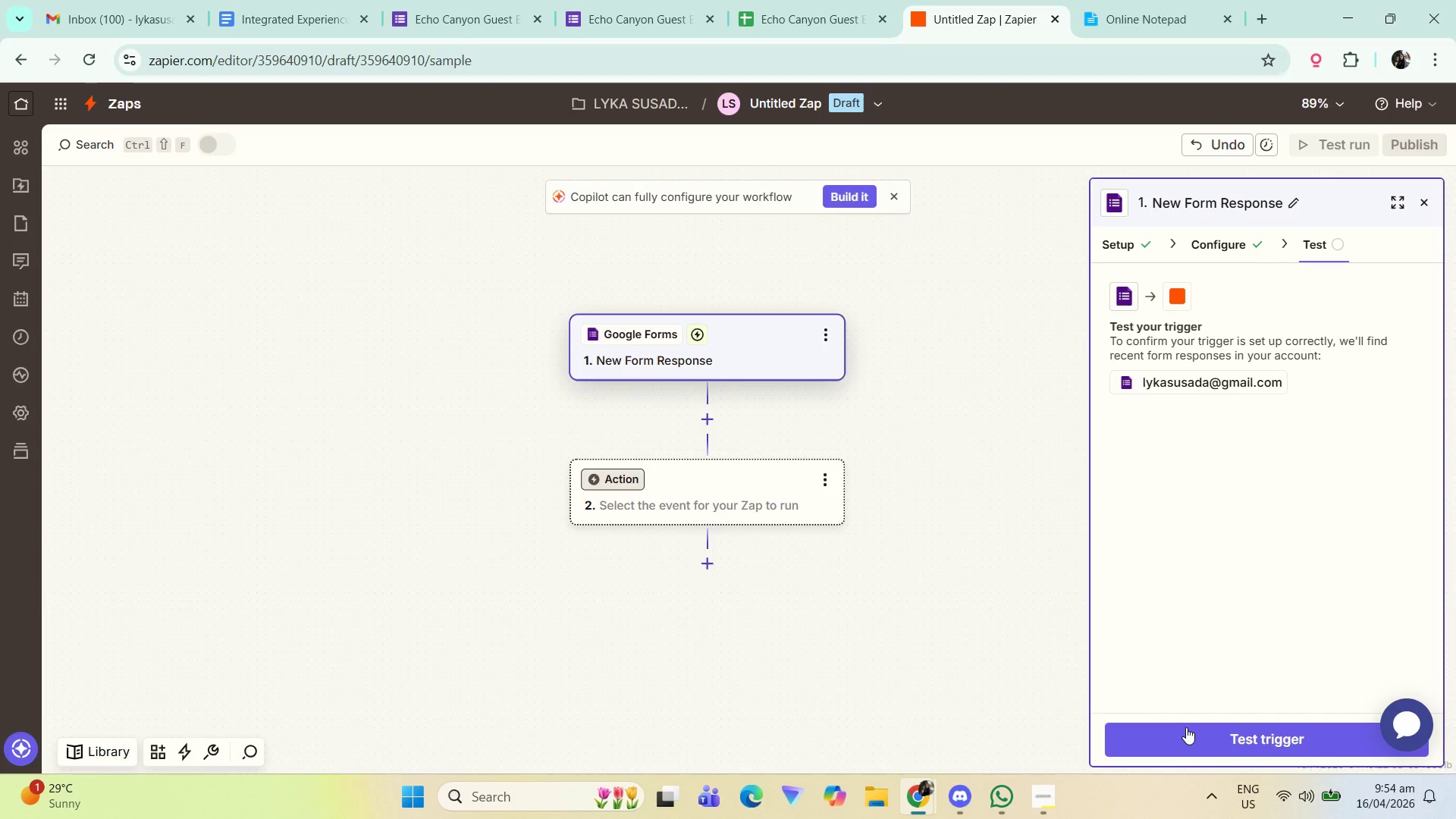 
wait(104.19)
 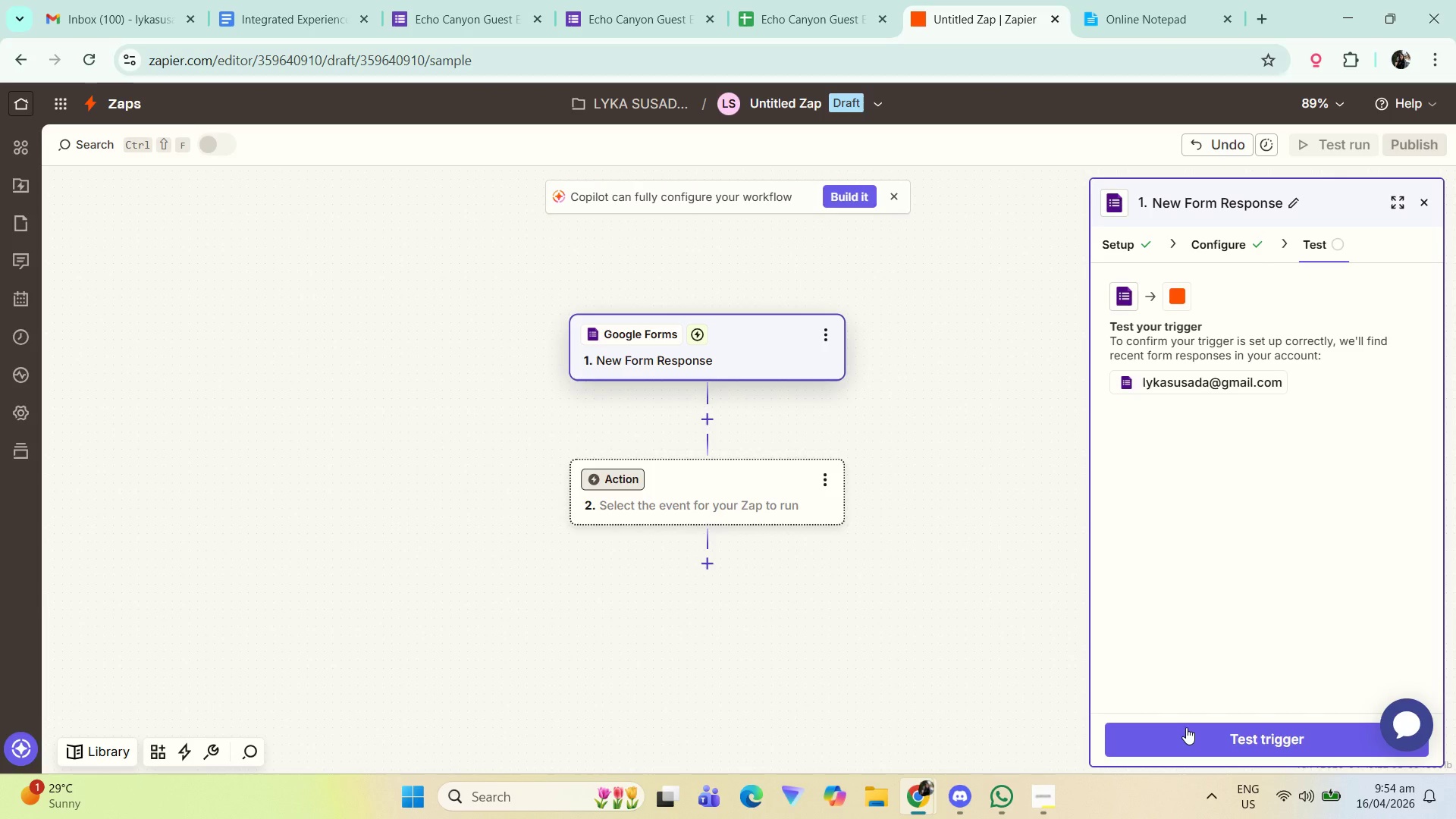 
left_click([1279, 736])
 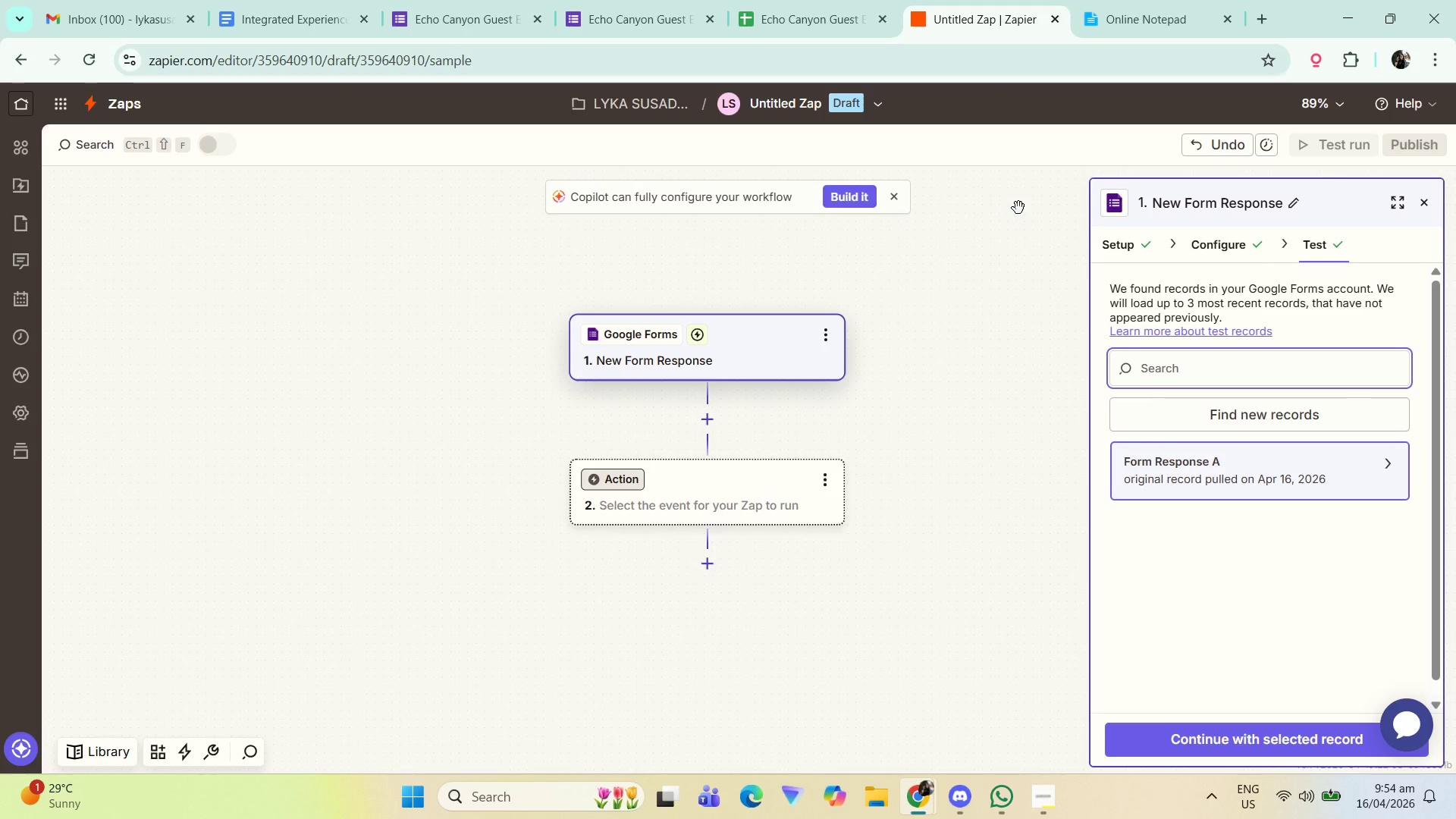 
wait(5.23)
 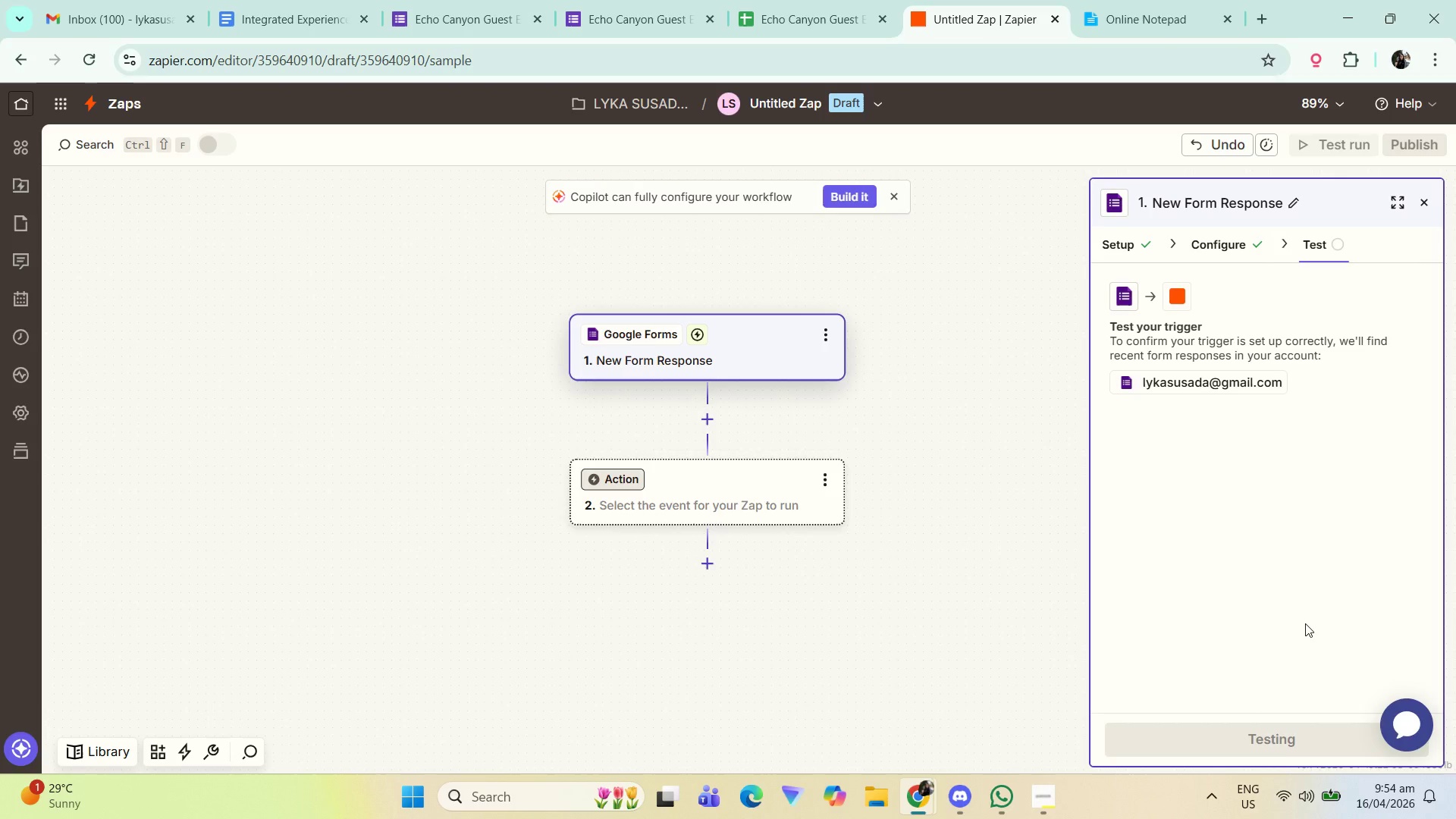 
left_click([1225, 463])
 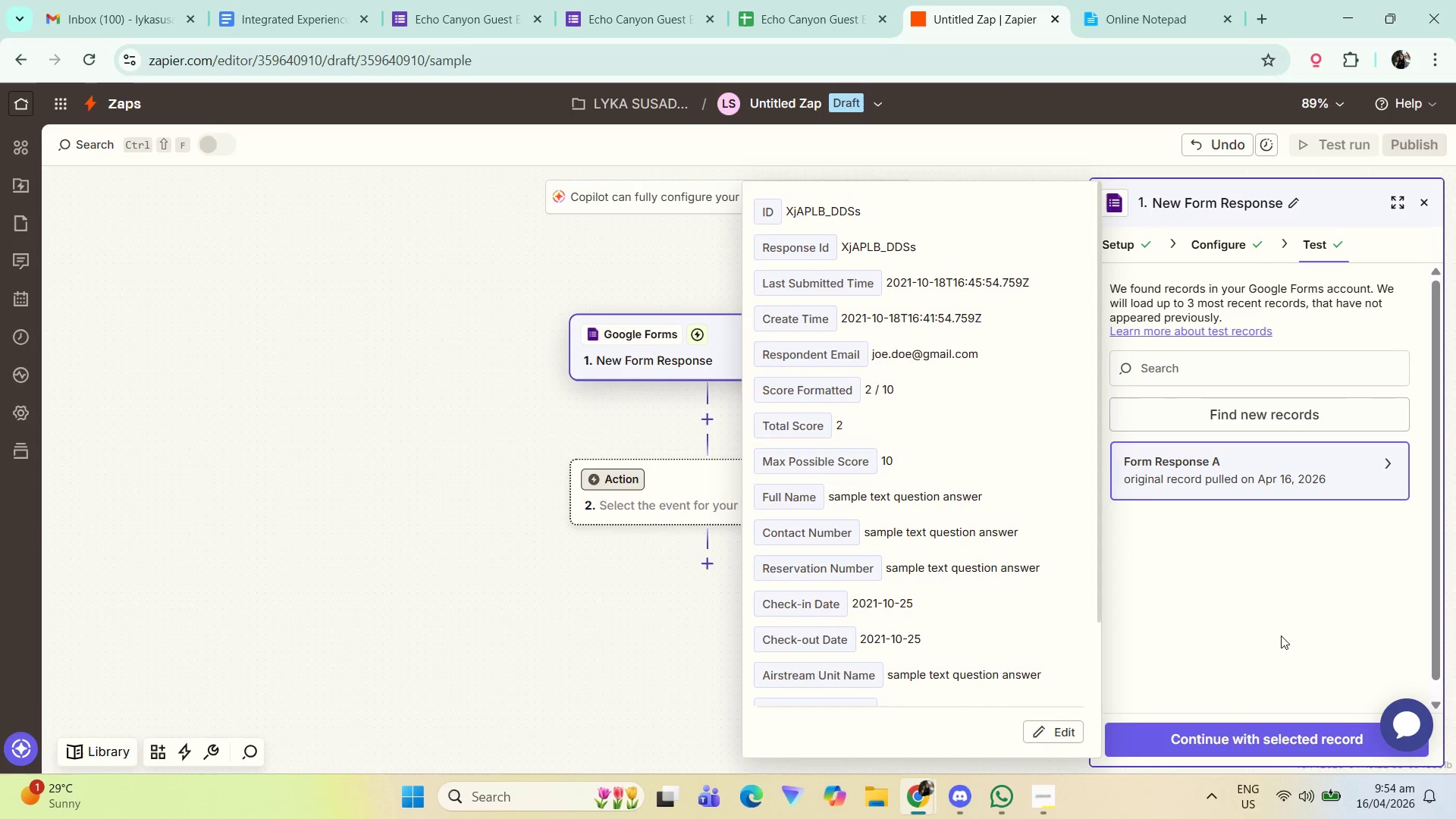 
scroll: coordinate [1283, 635], scroll_direction: down, amount: 2.0
 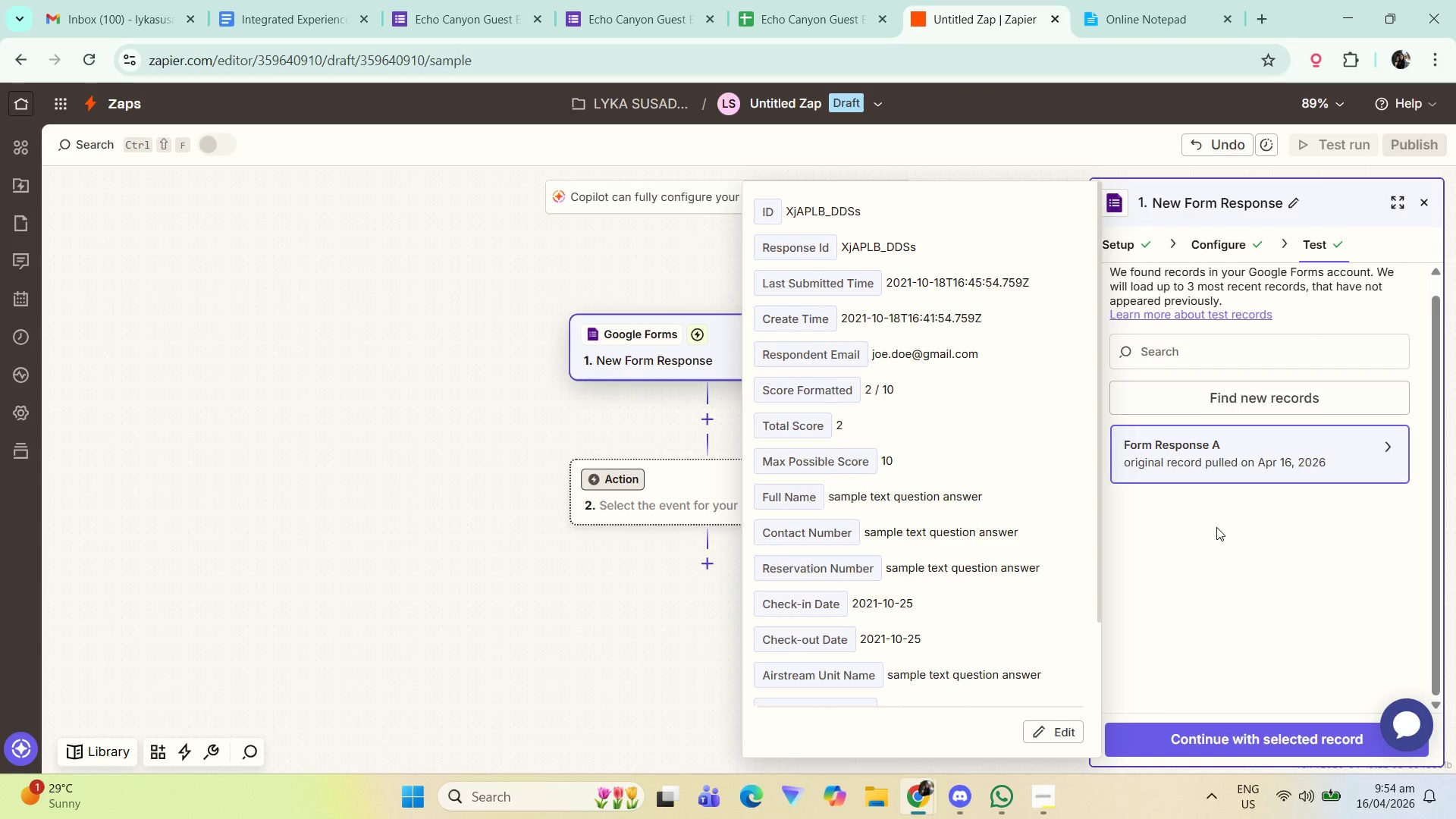 
wait(26.22)
 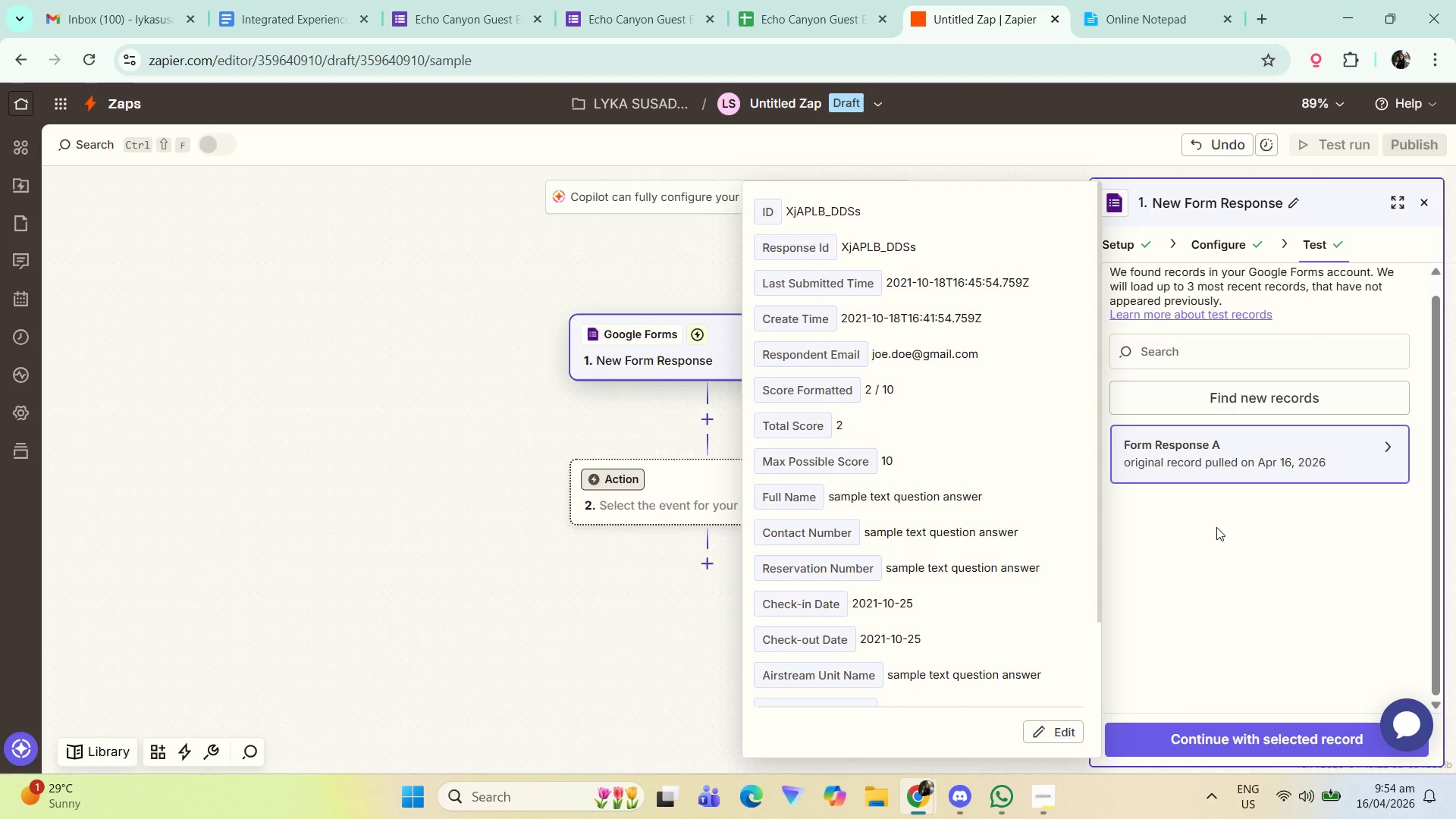 
left_click([1435, 215])
 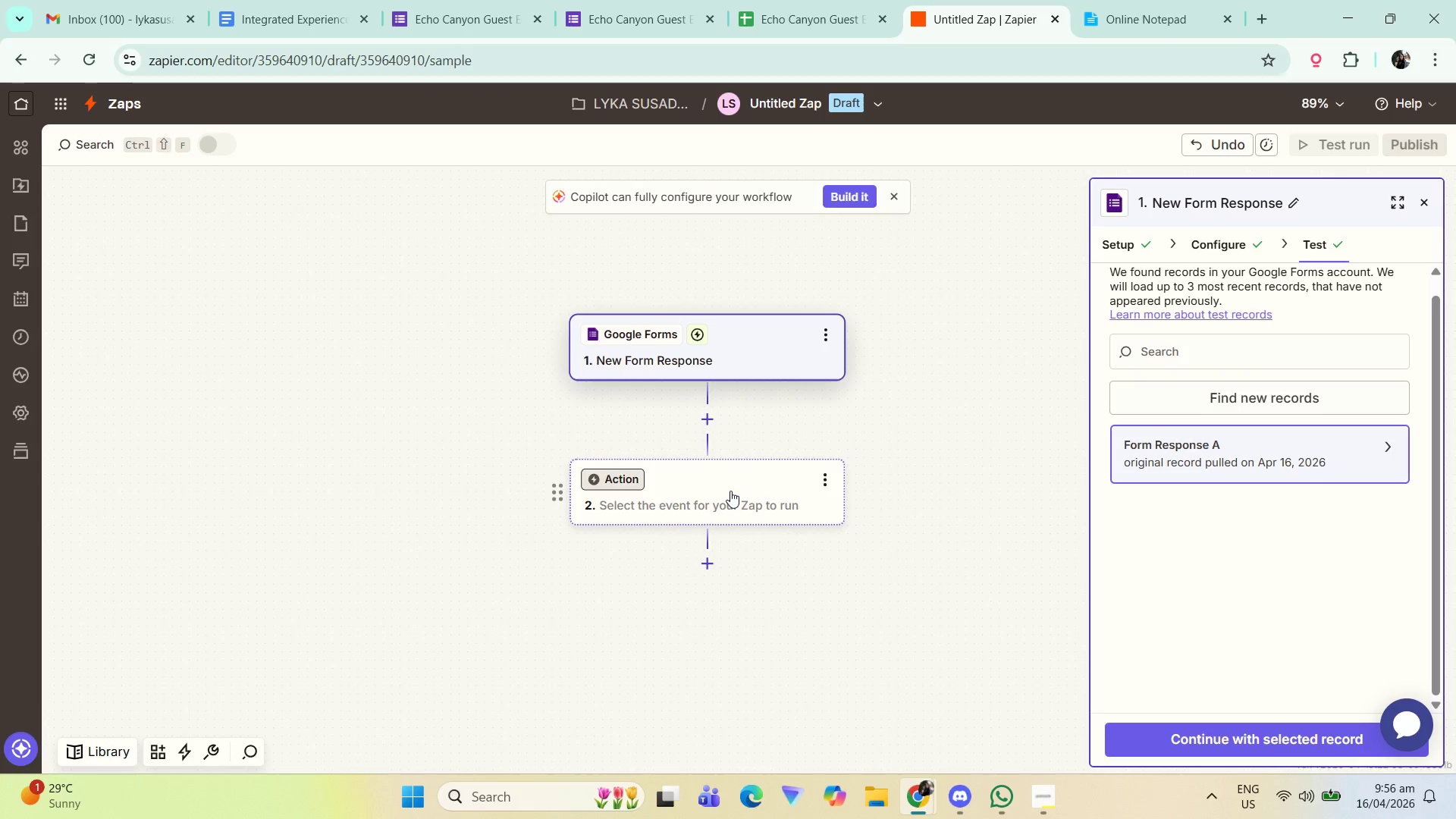 
wait(80.42)
 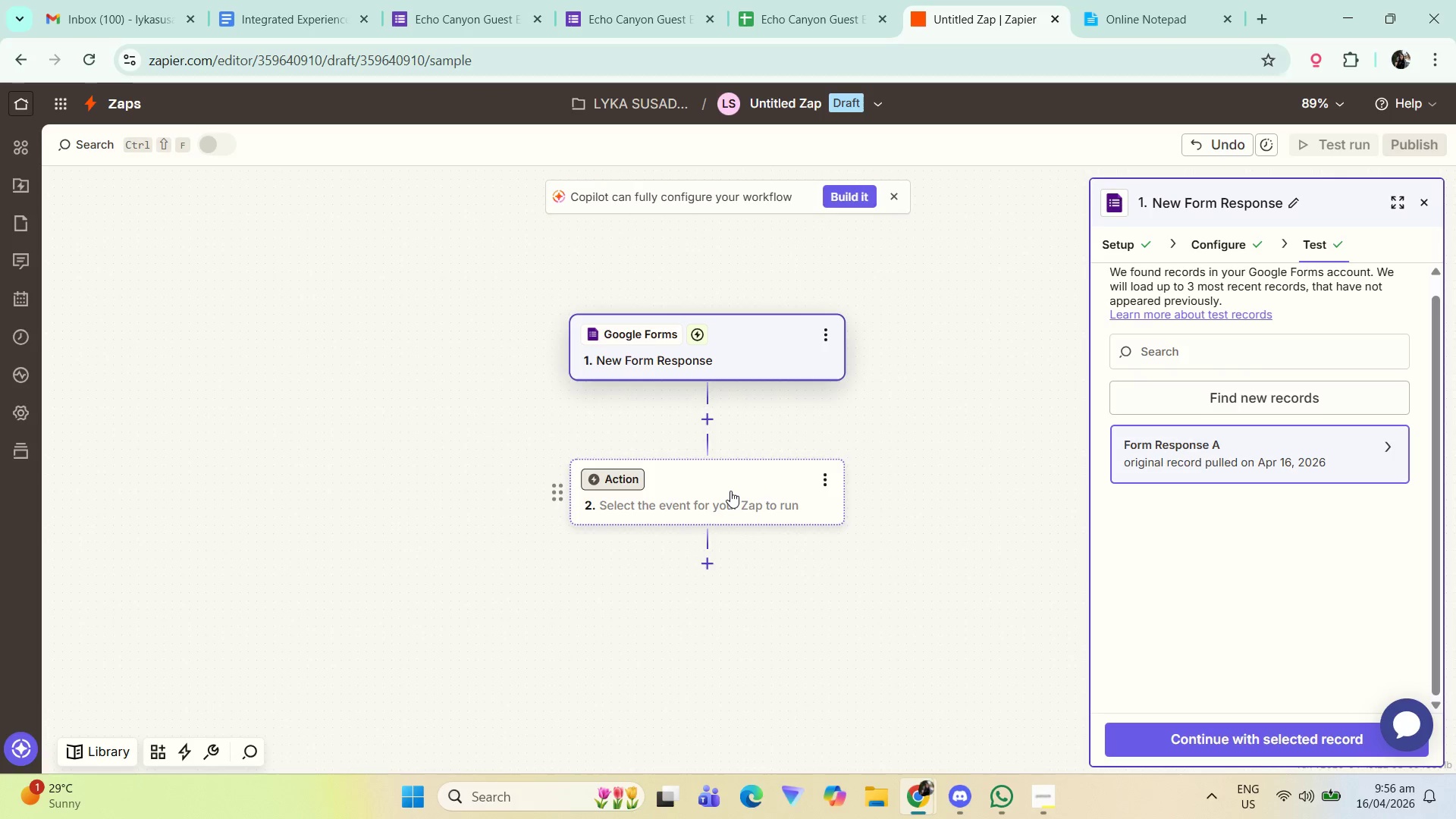 
left_click([804, 0])
 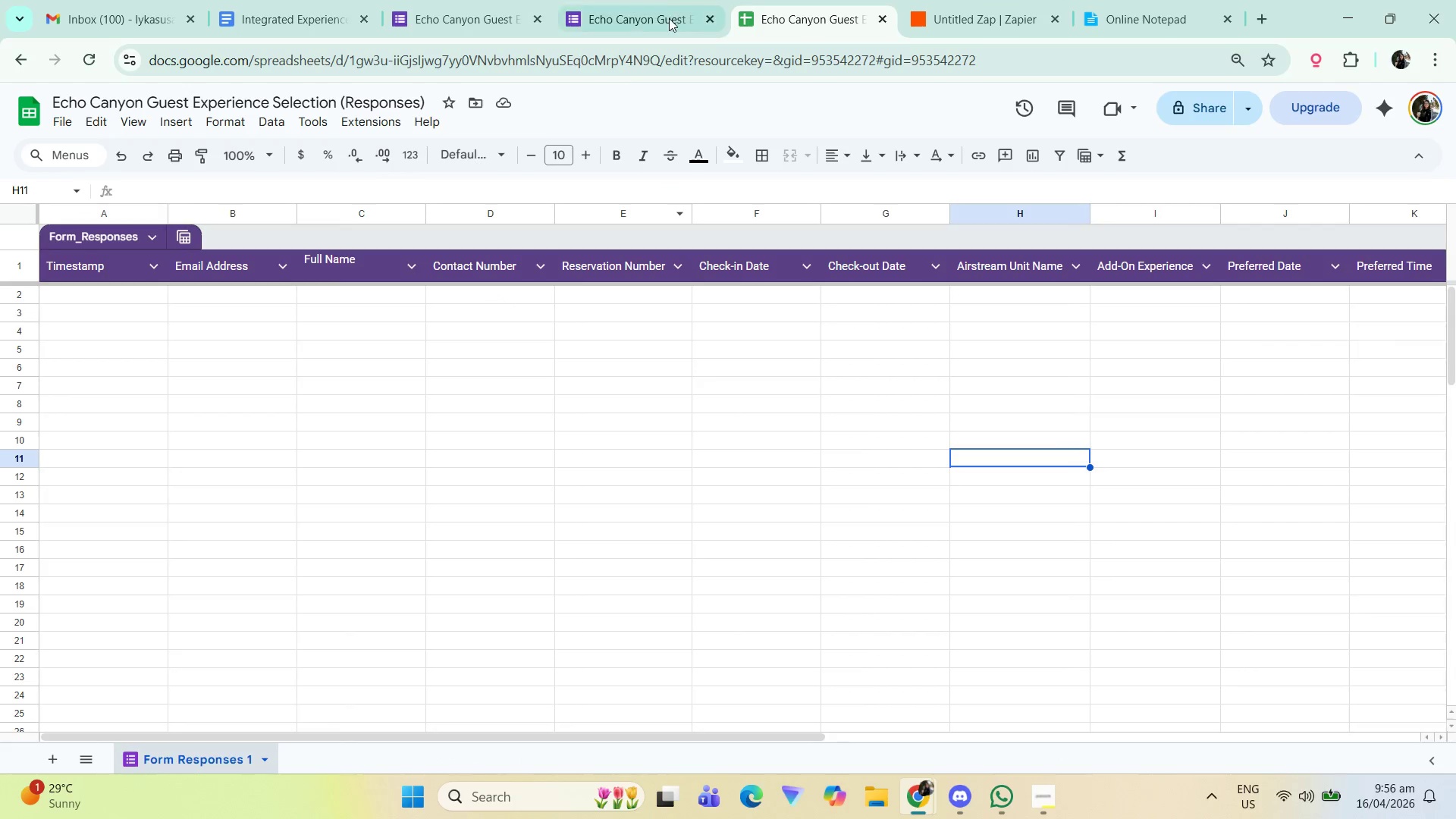 
left_click([664, 0])
 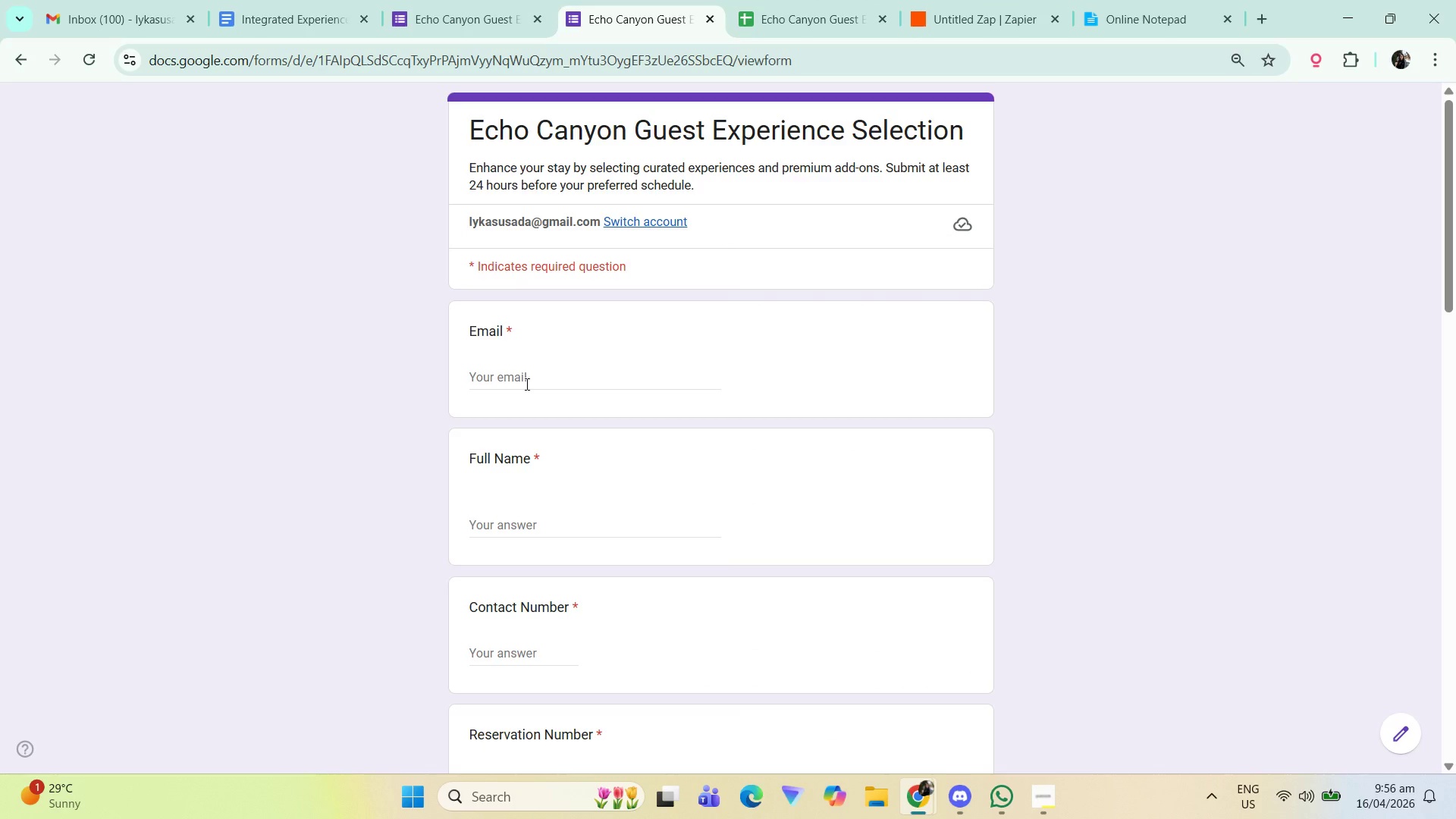 
left_click([536, 370])
 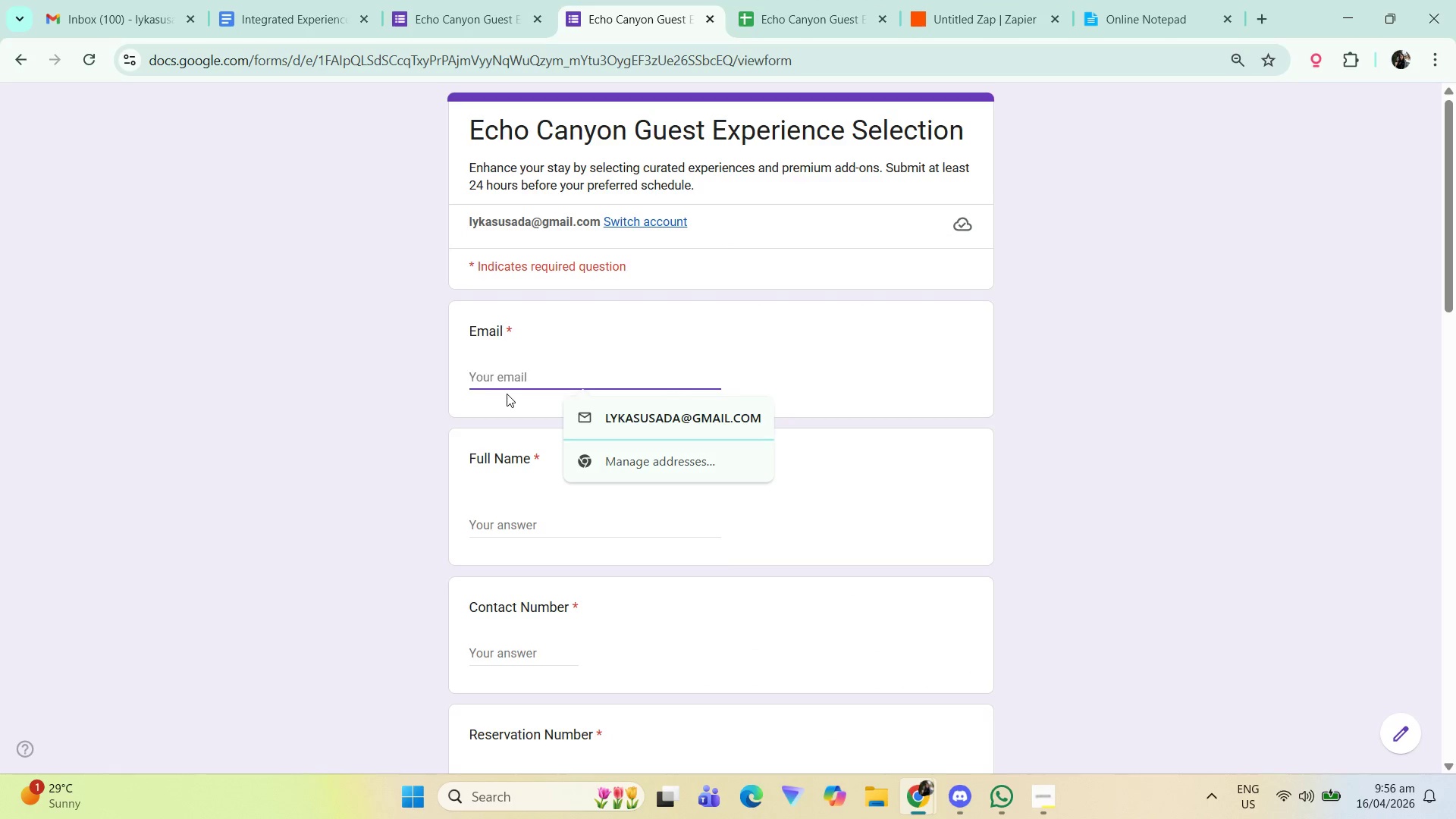 
type(lykasusada@gmail.com)
key(Tab)
type(Lyka Susada)
key(Tab)
type(09999258149)
 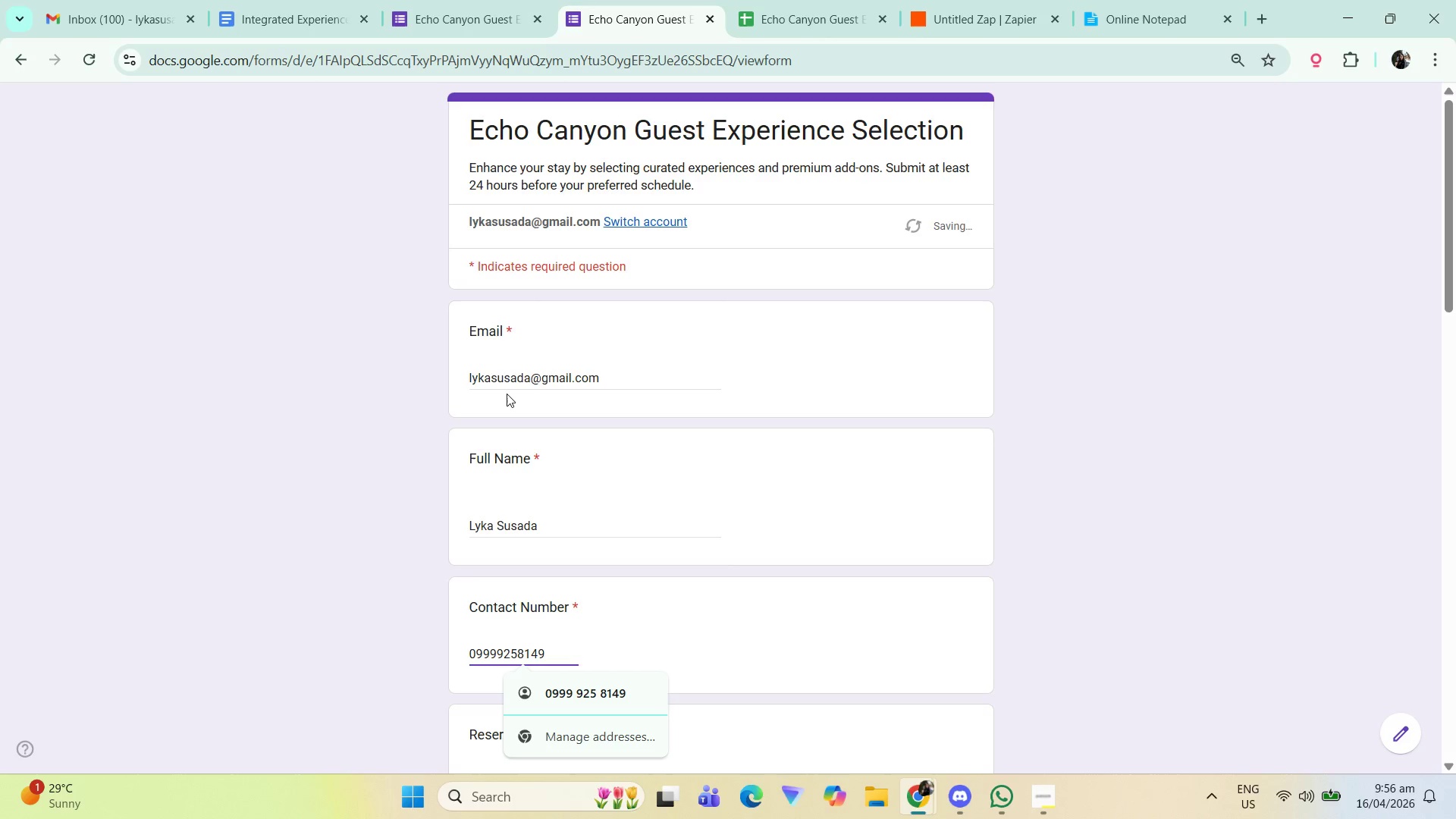 
left_click([1181, 431])
 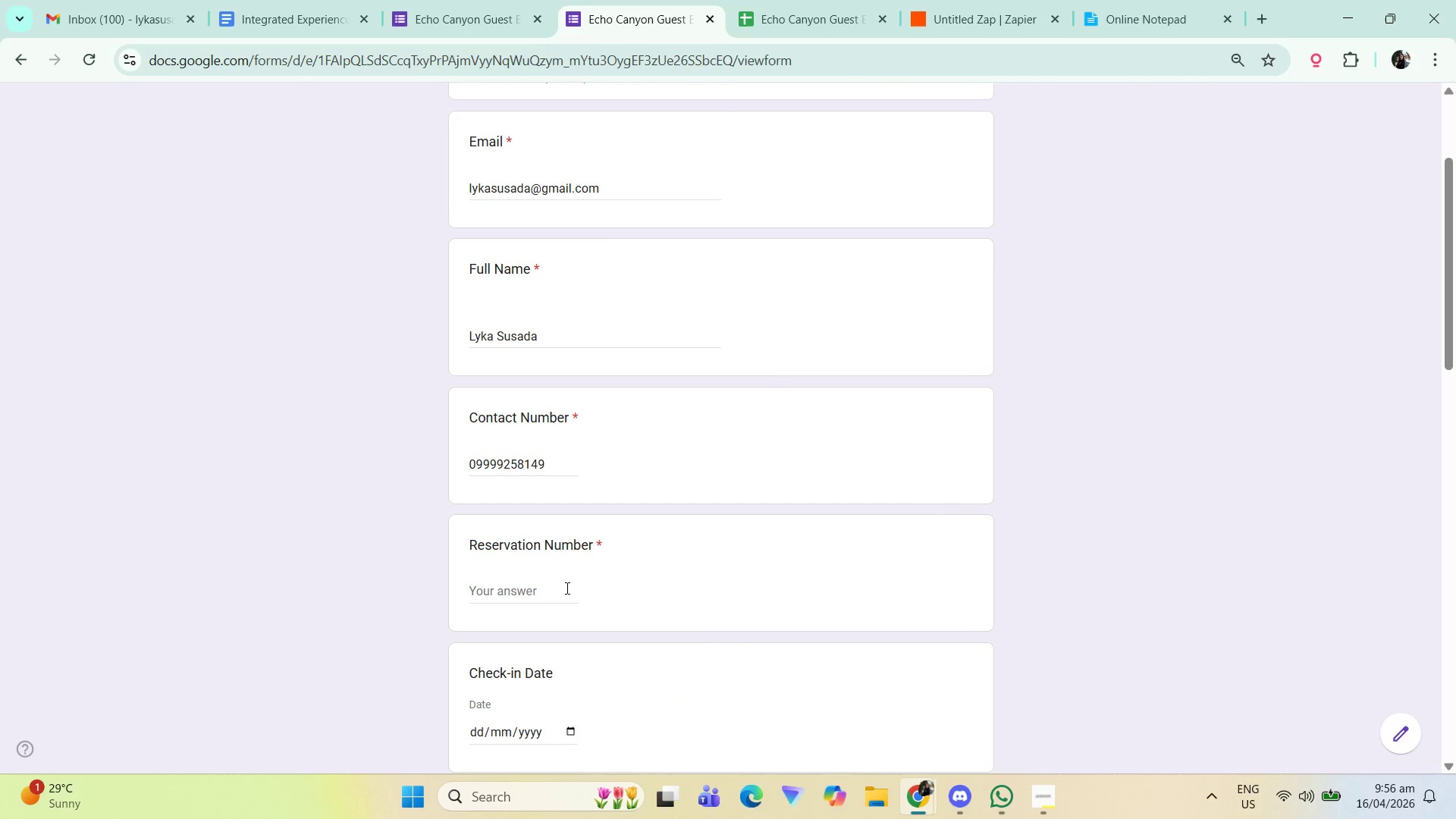 
scroll: coordinate [811, 554], scroll_direction: down, amount: 2.0
 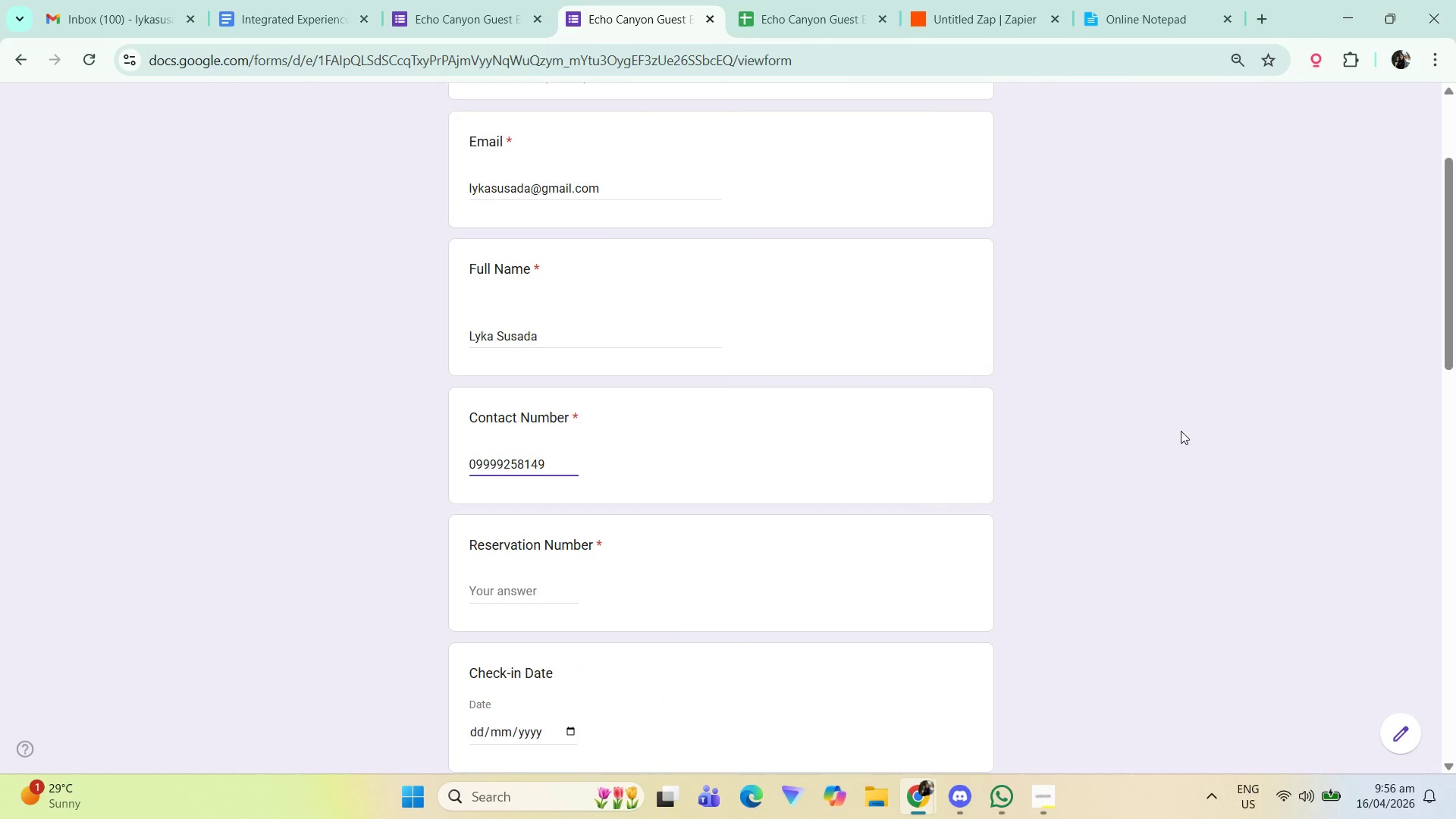 
left_click([563, 588])
 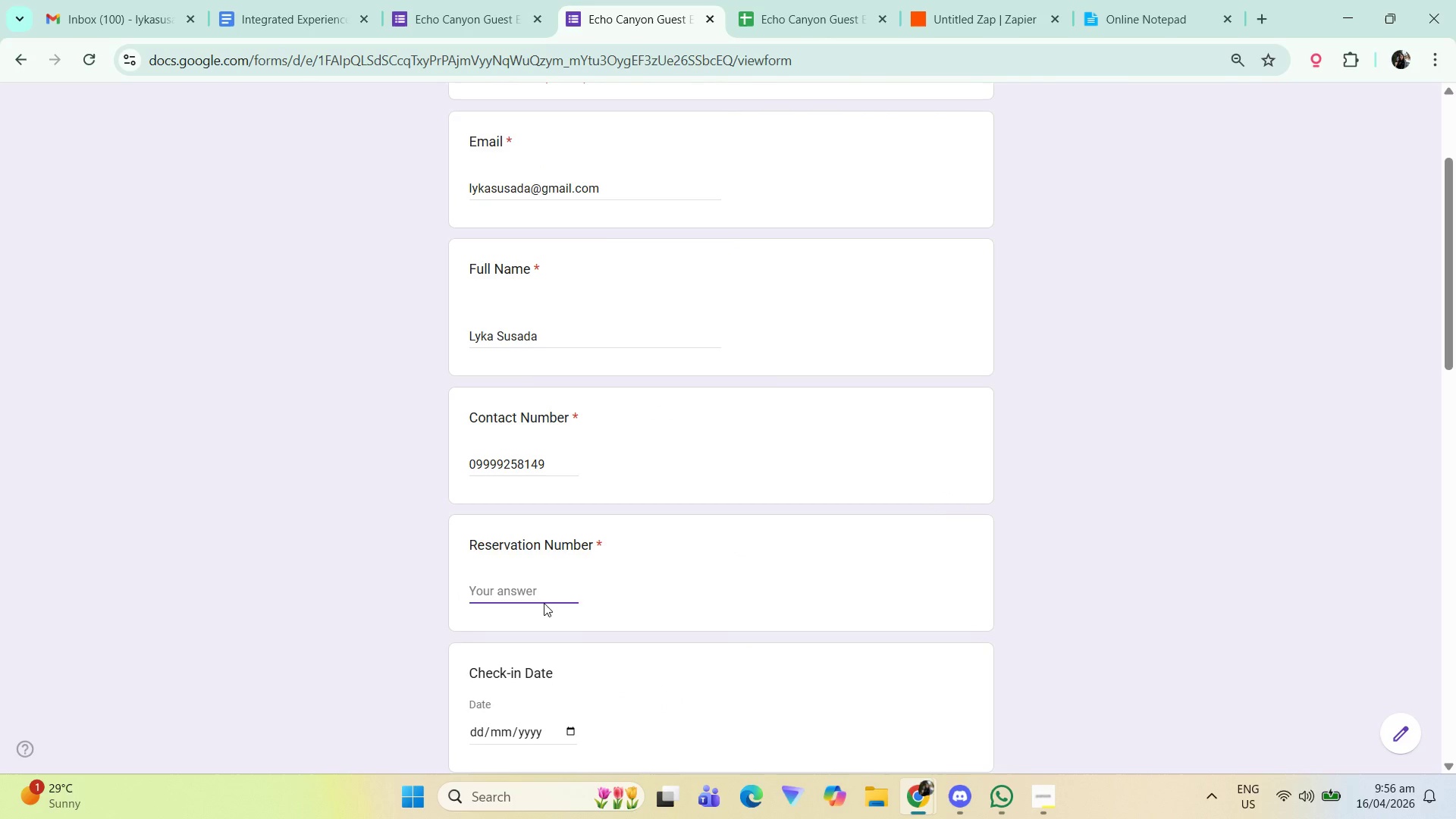 
wait(8.08)
 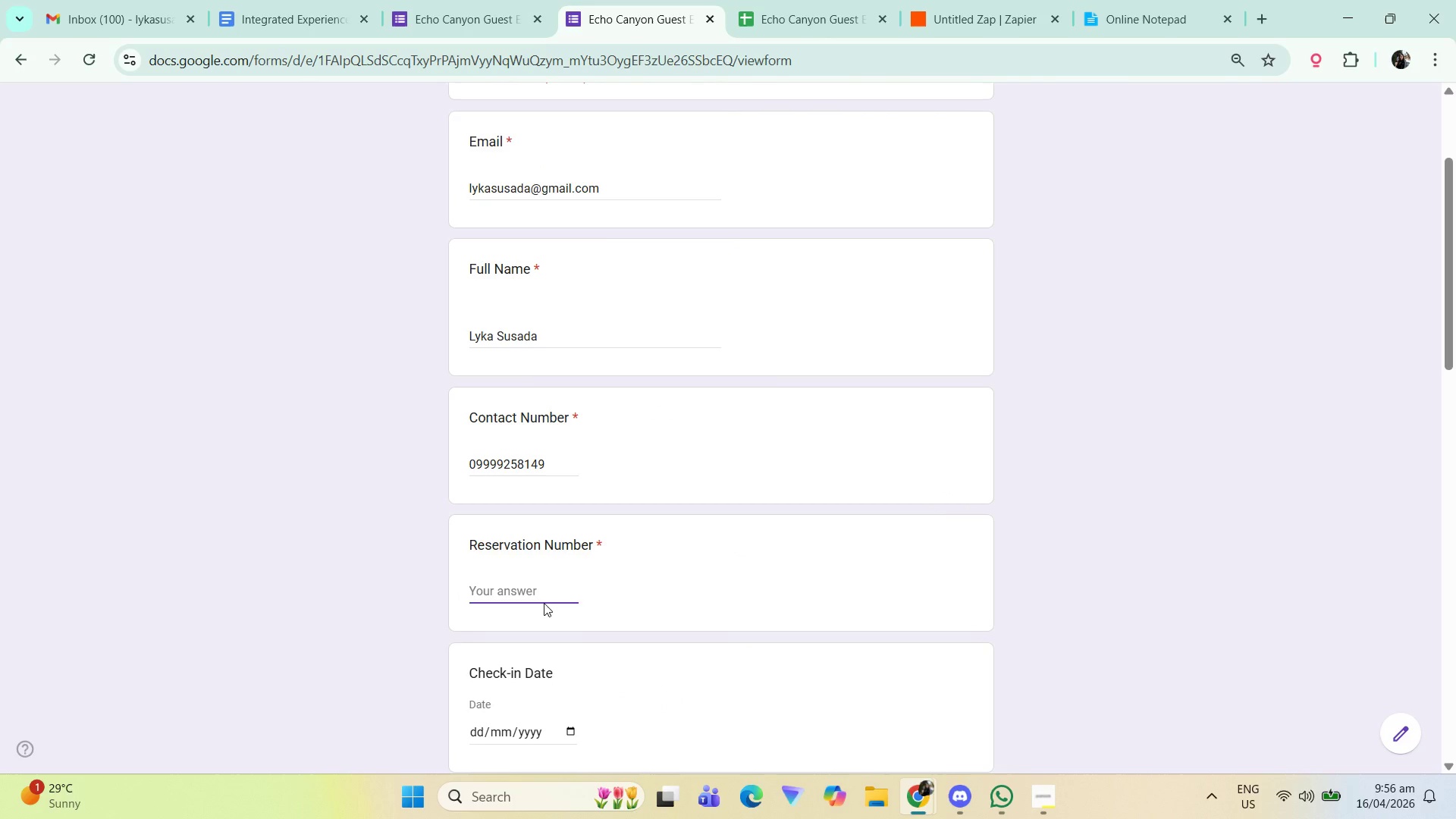 
scroll: coordinate [544, 603], scroll_direction: down, amount: 1.0
 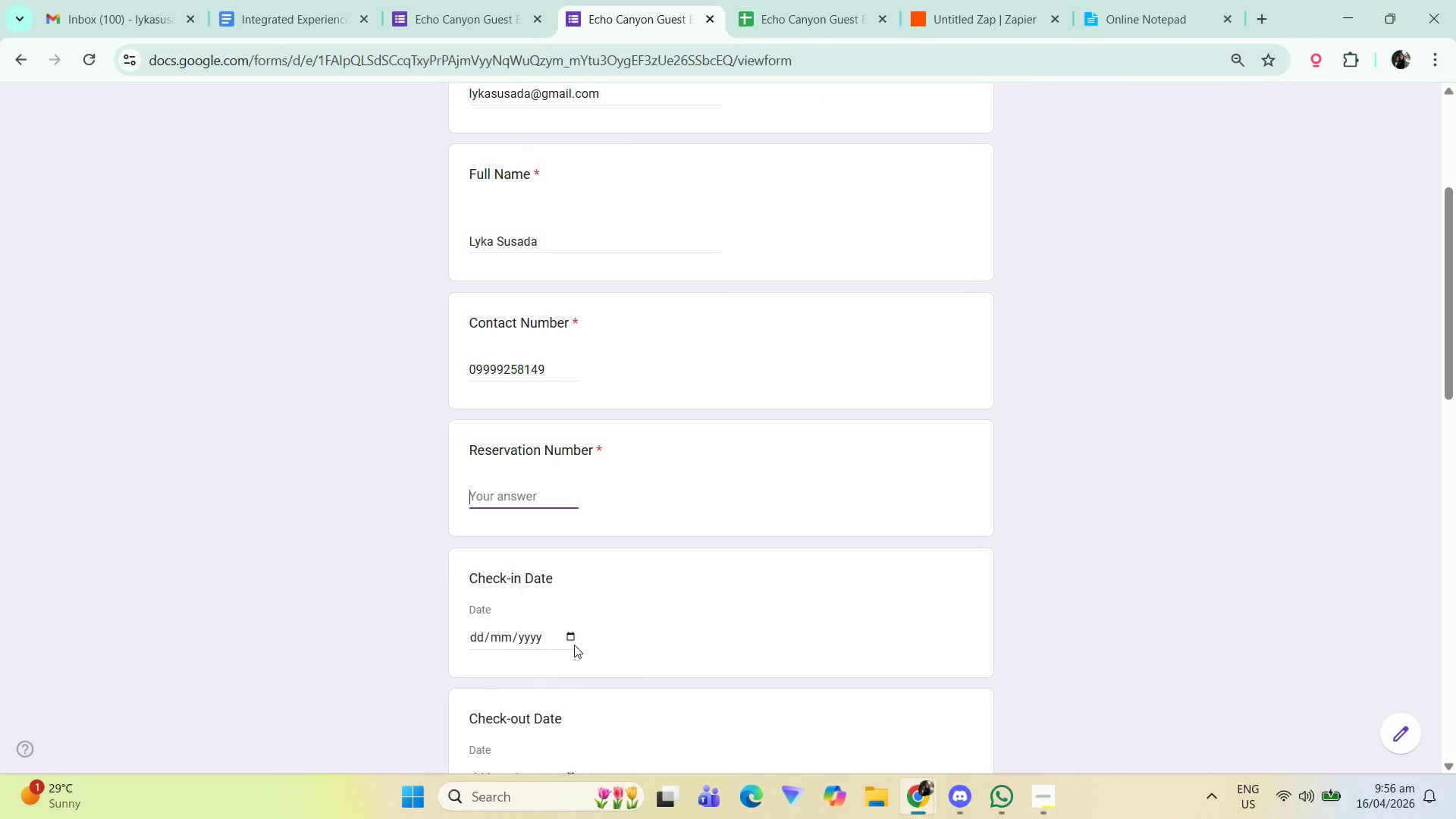 
left_click([562, 637])
 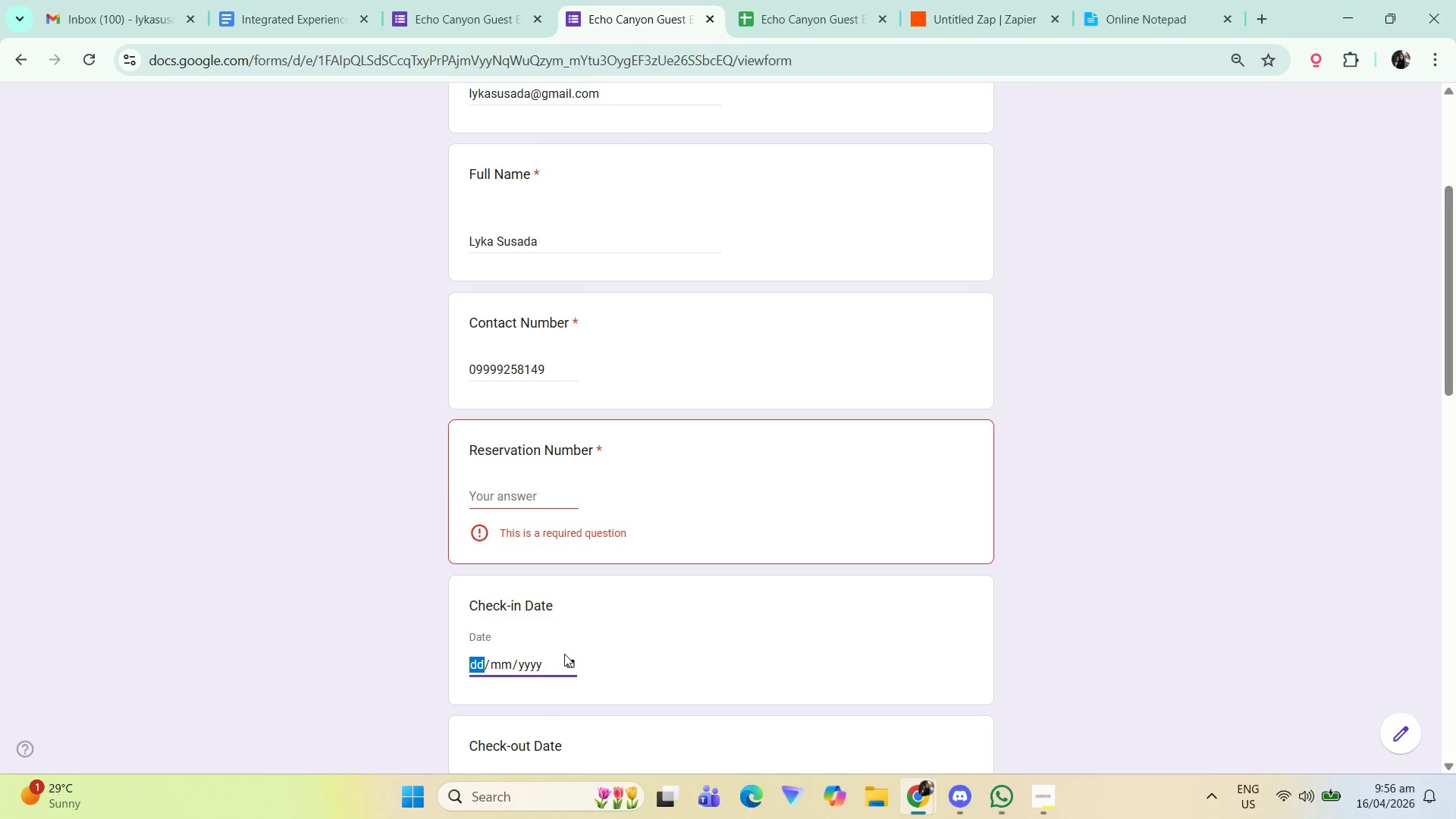 
left_click([566, 654])
 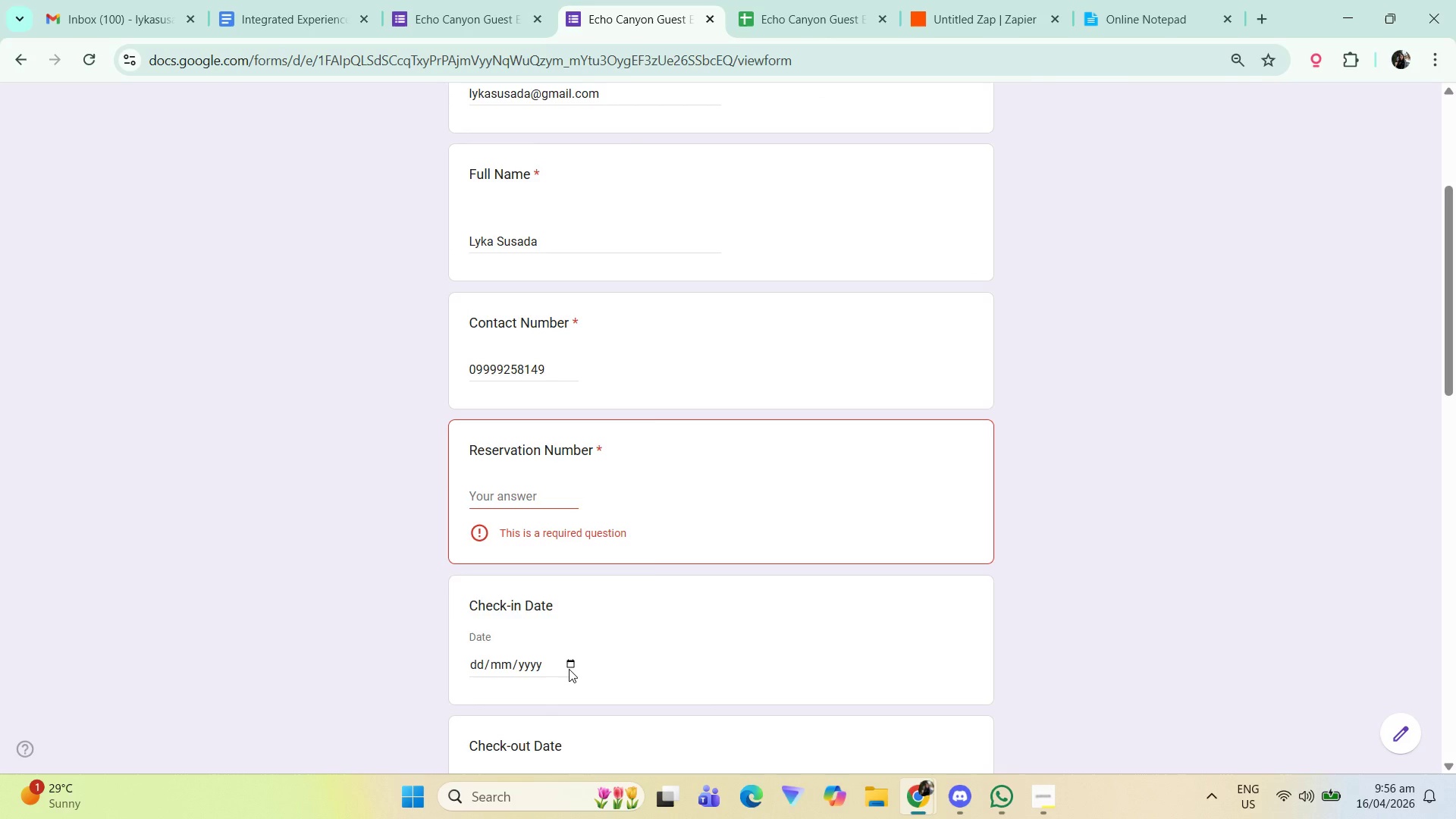 
double_click([569, 670])
 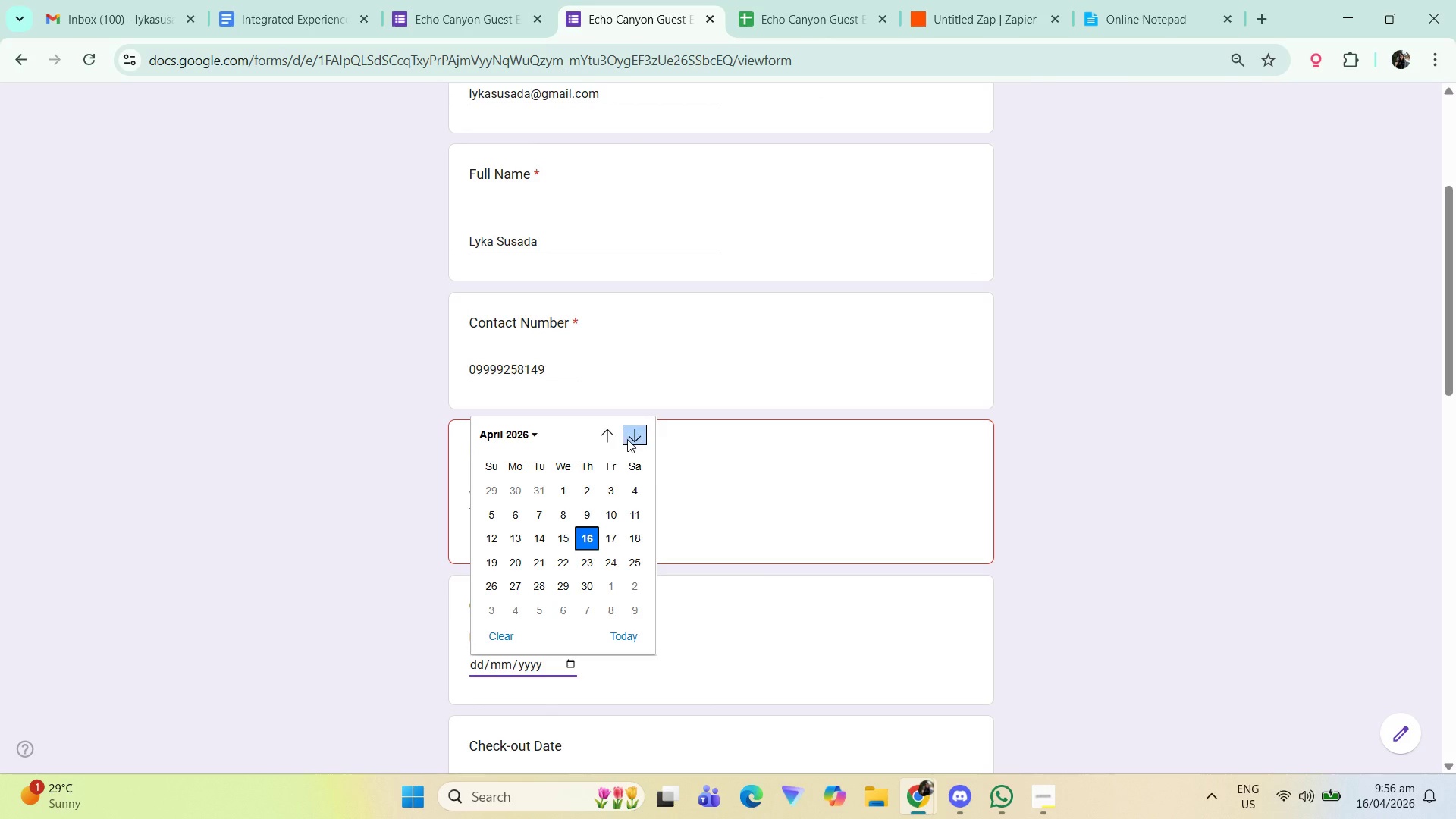 
double_click([627, 439])
 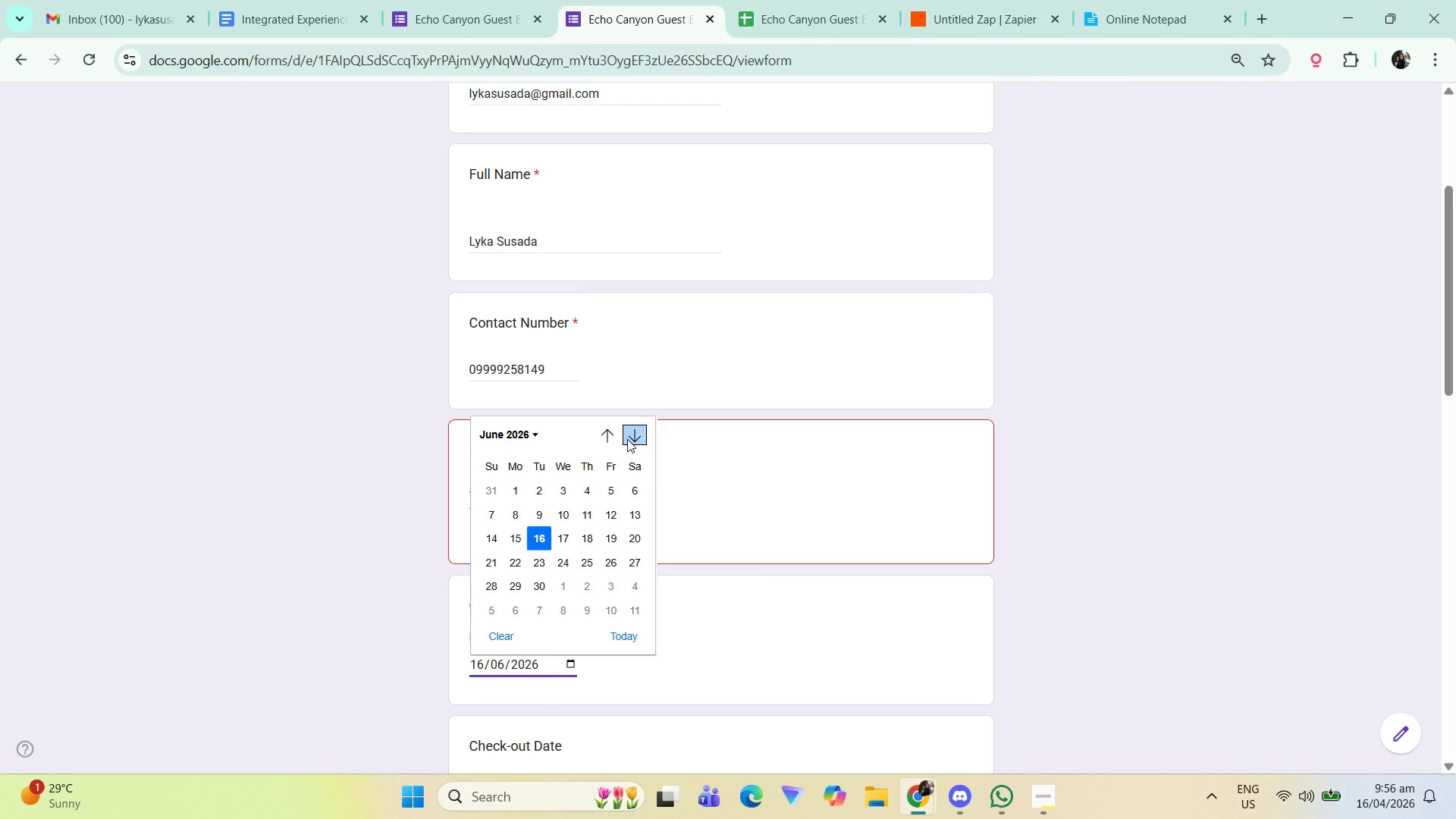 
triple_click([627, 439])
 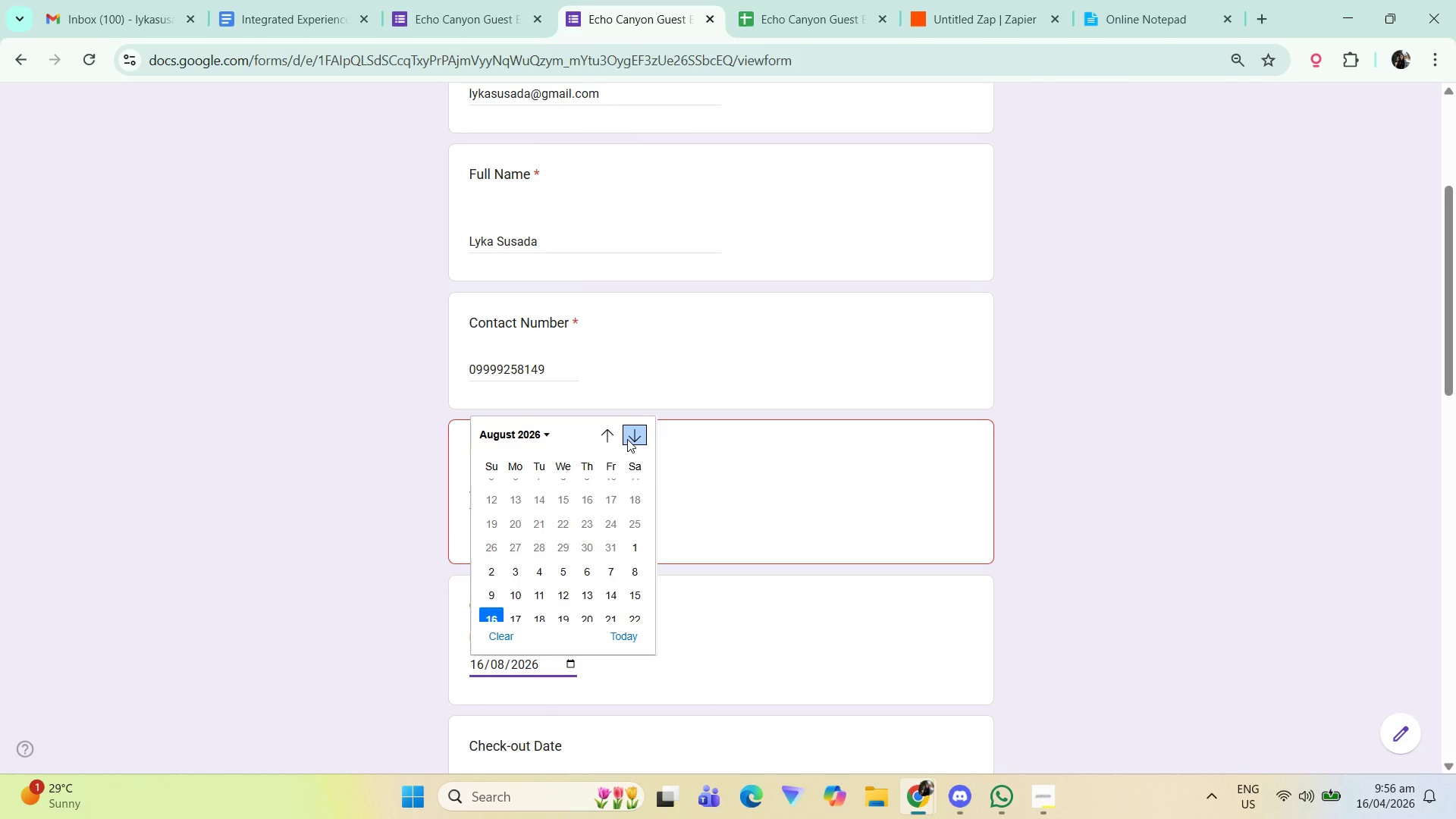 
double_click([627, 439])
 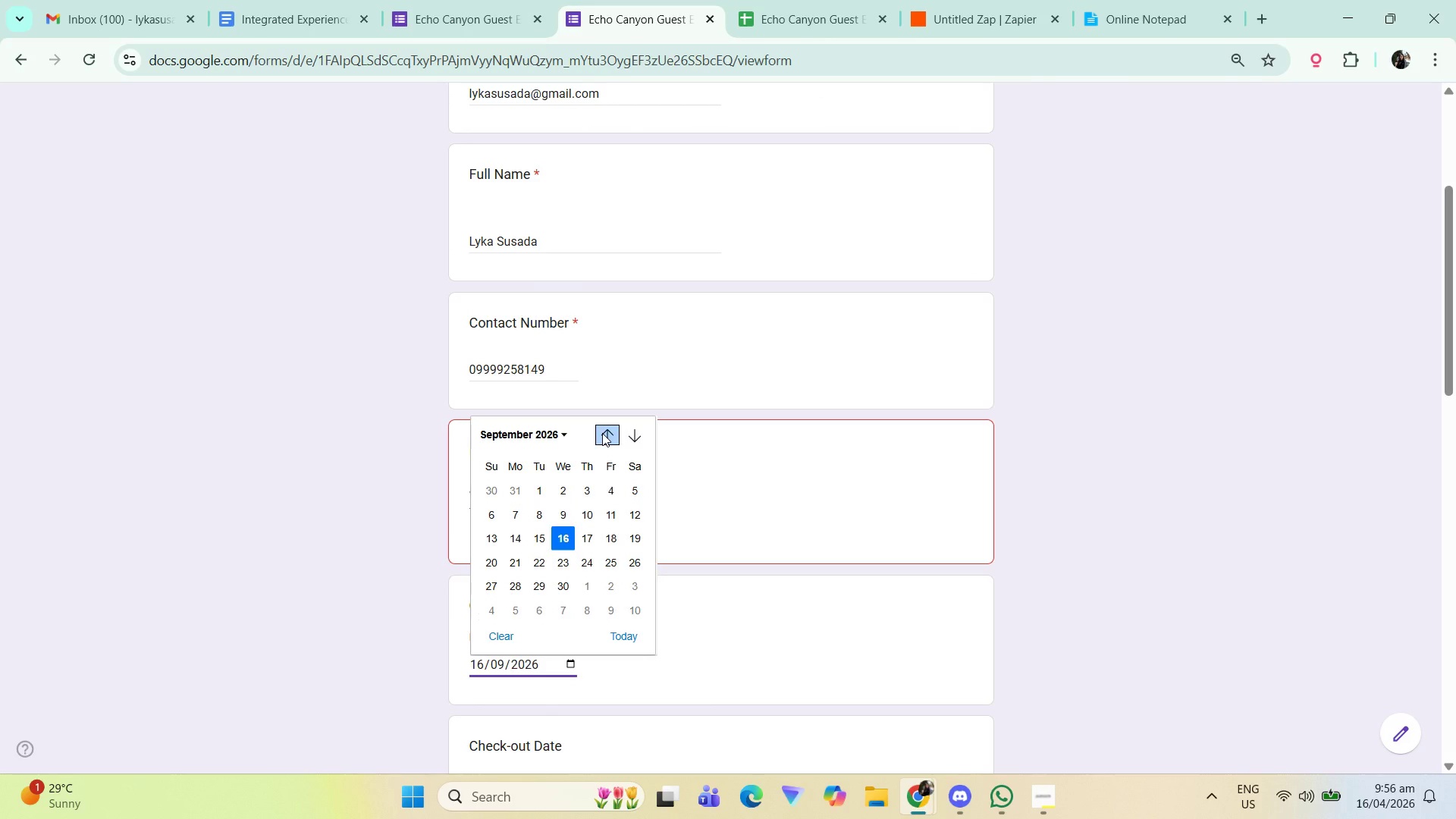 
double_click([602, 433])
 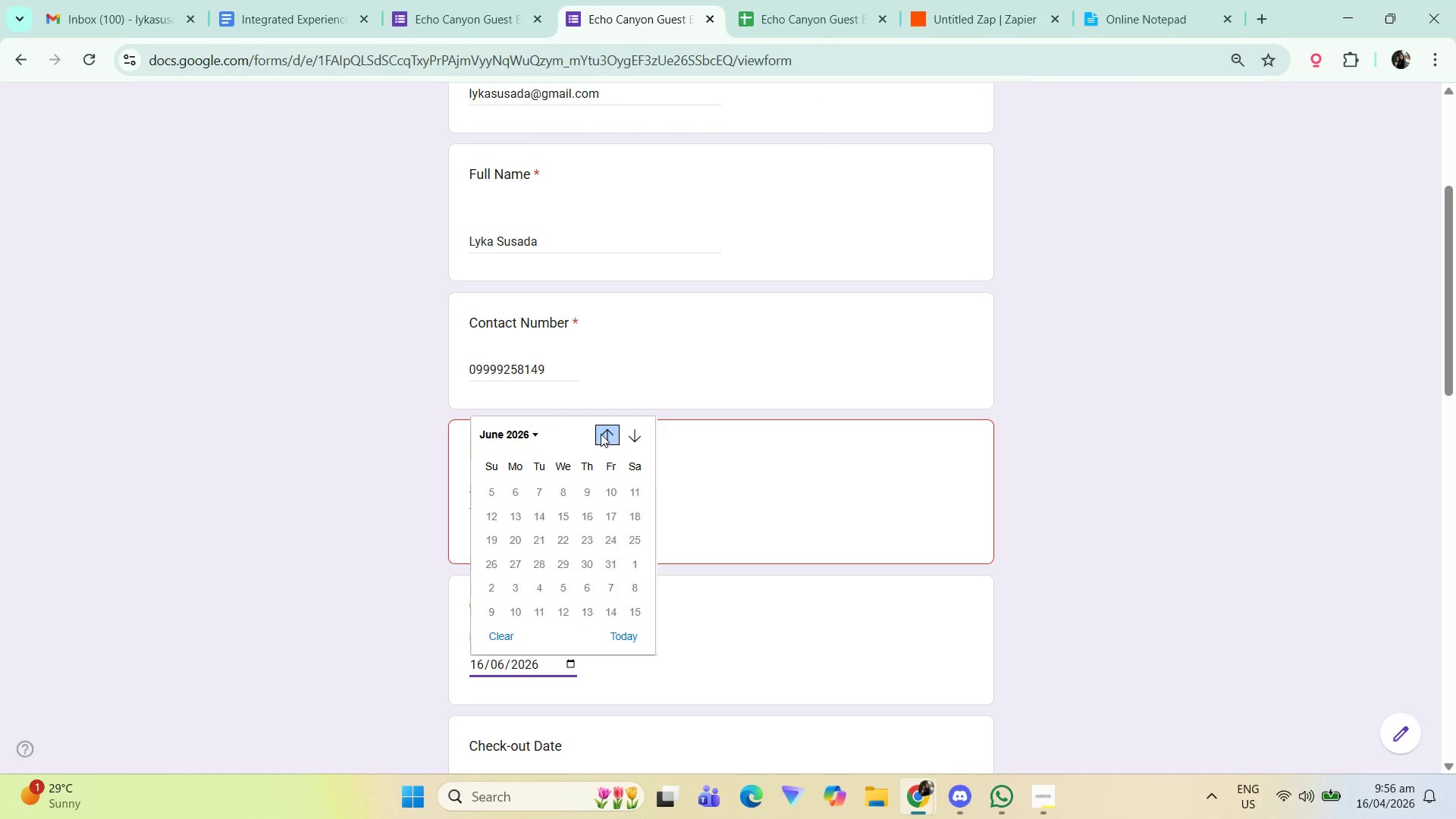 
triple_click([601, 434])
 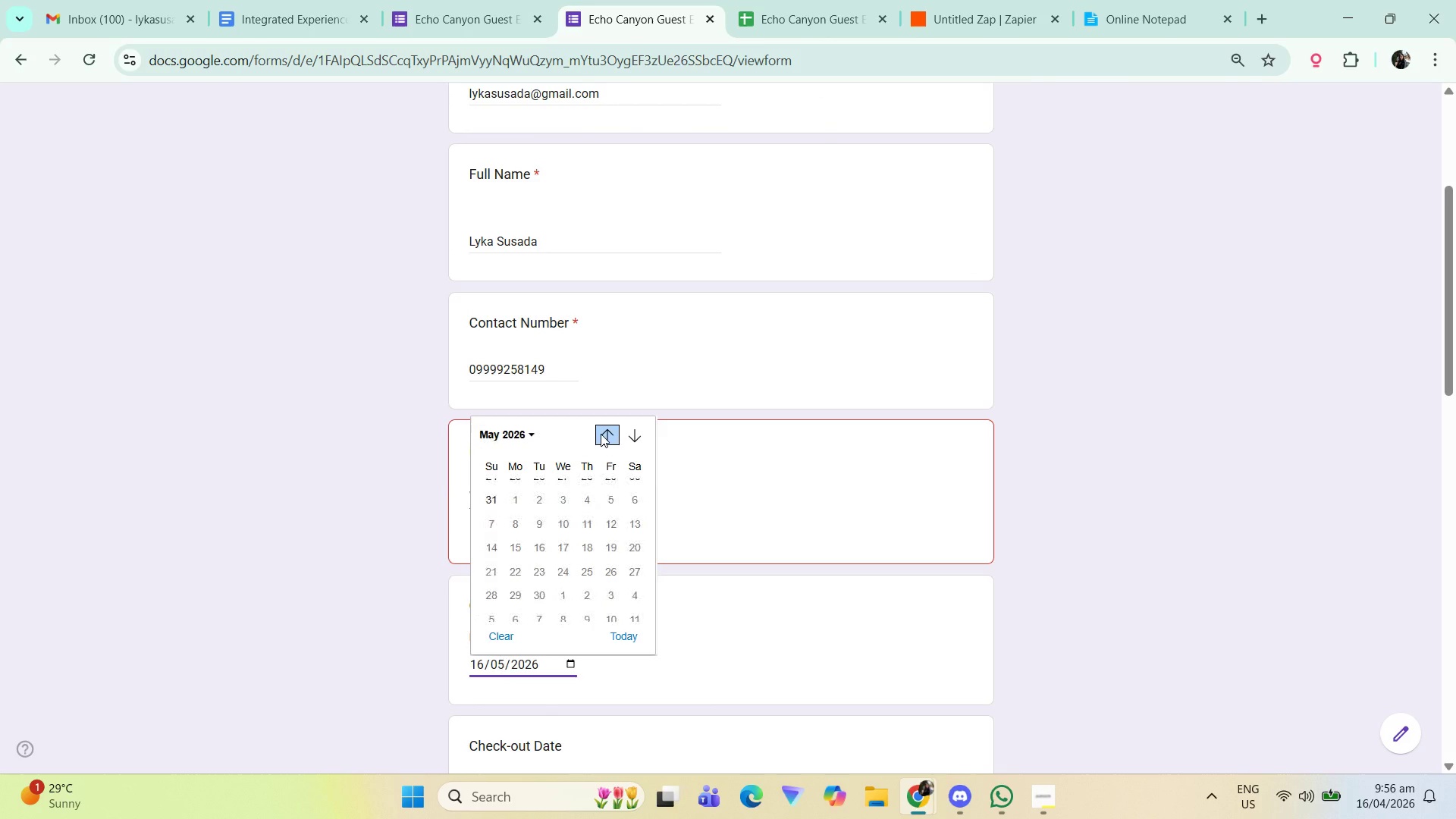 
triple_click([601, 434])
 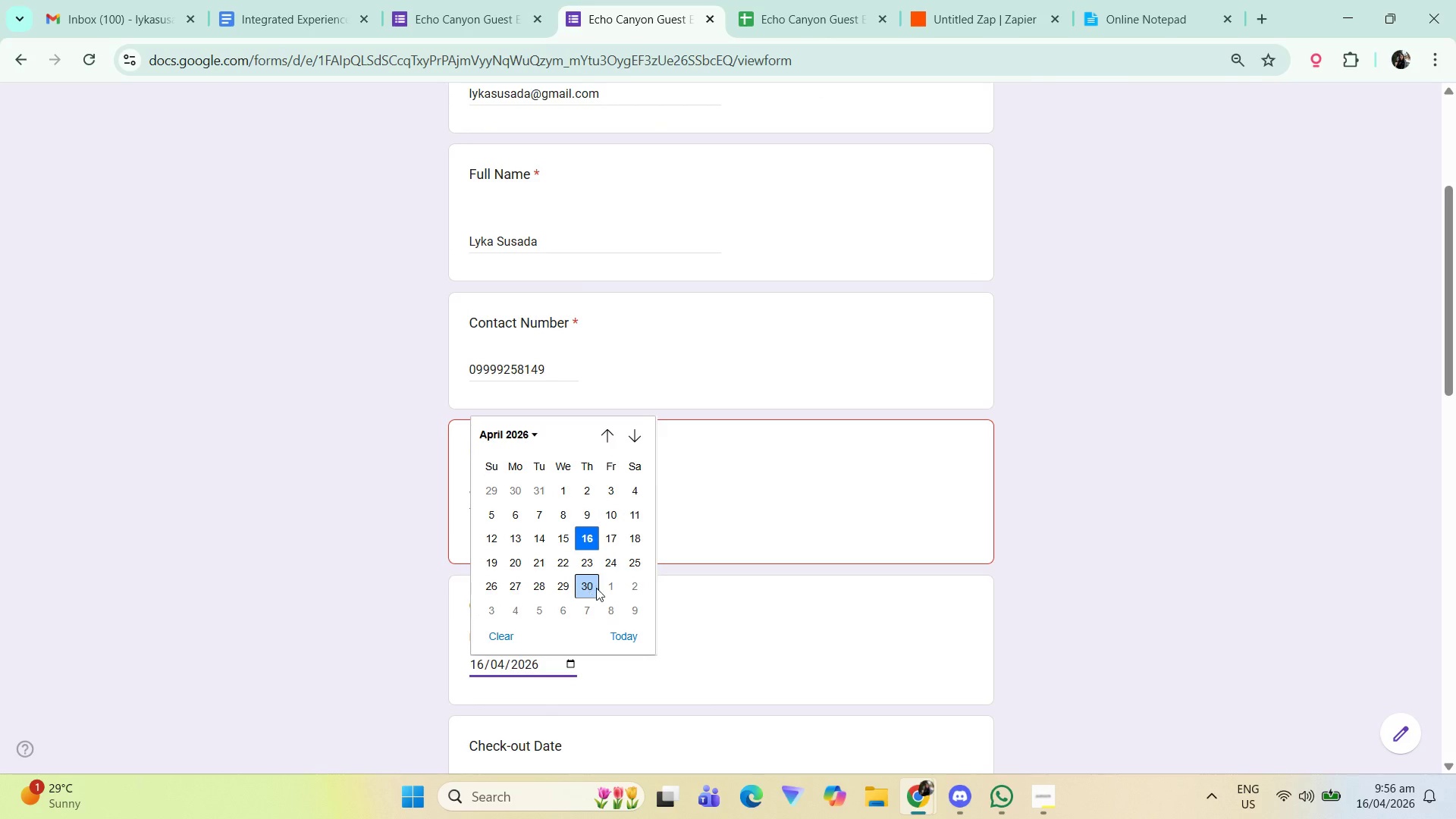 
left_click([589, 588])
 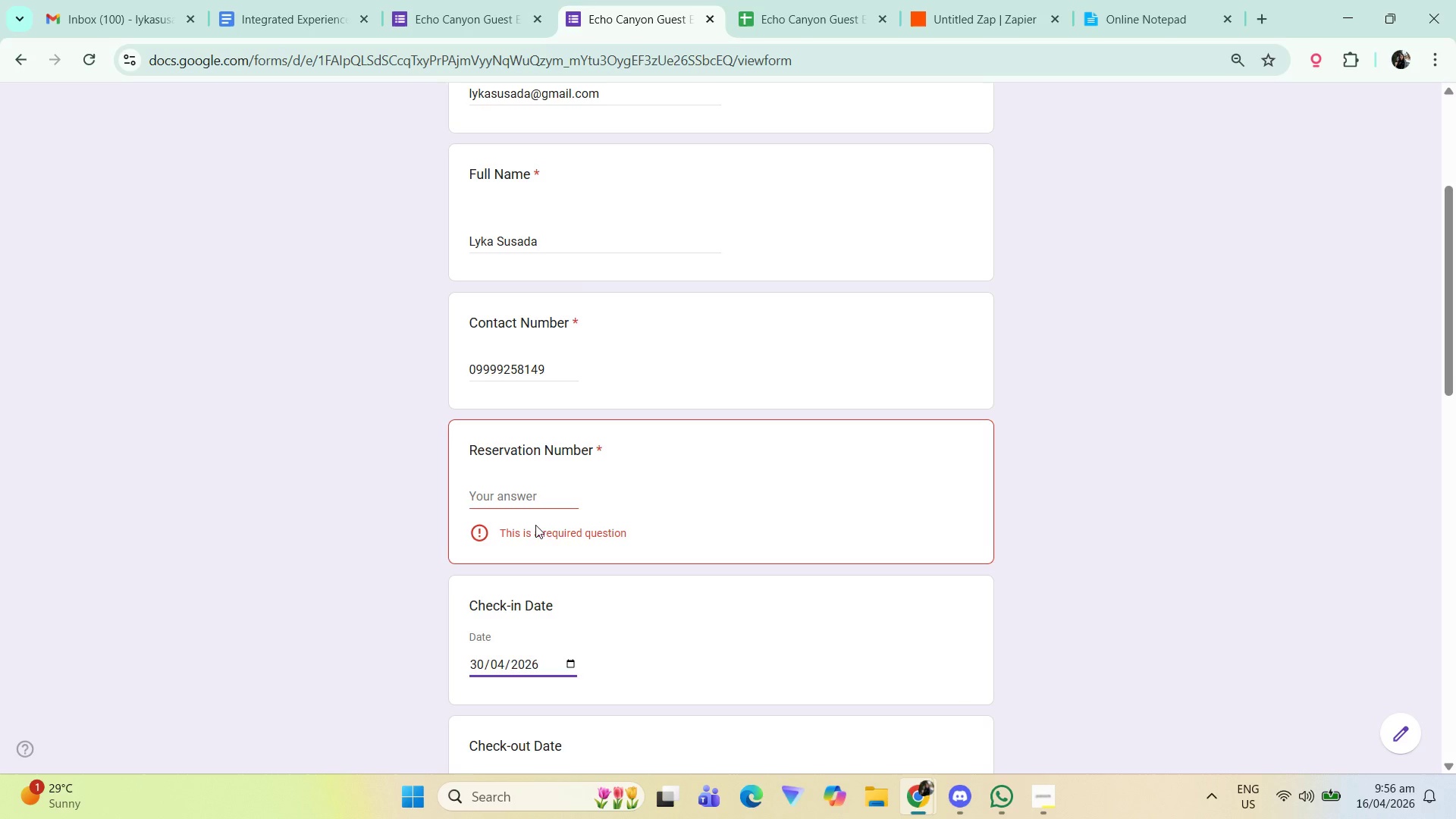 
scroll: coordinate [561, 583], scroll_direction: down, amount: 2.0
 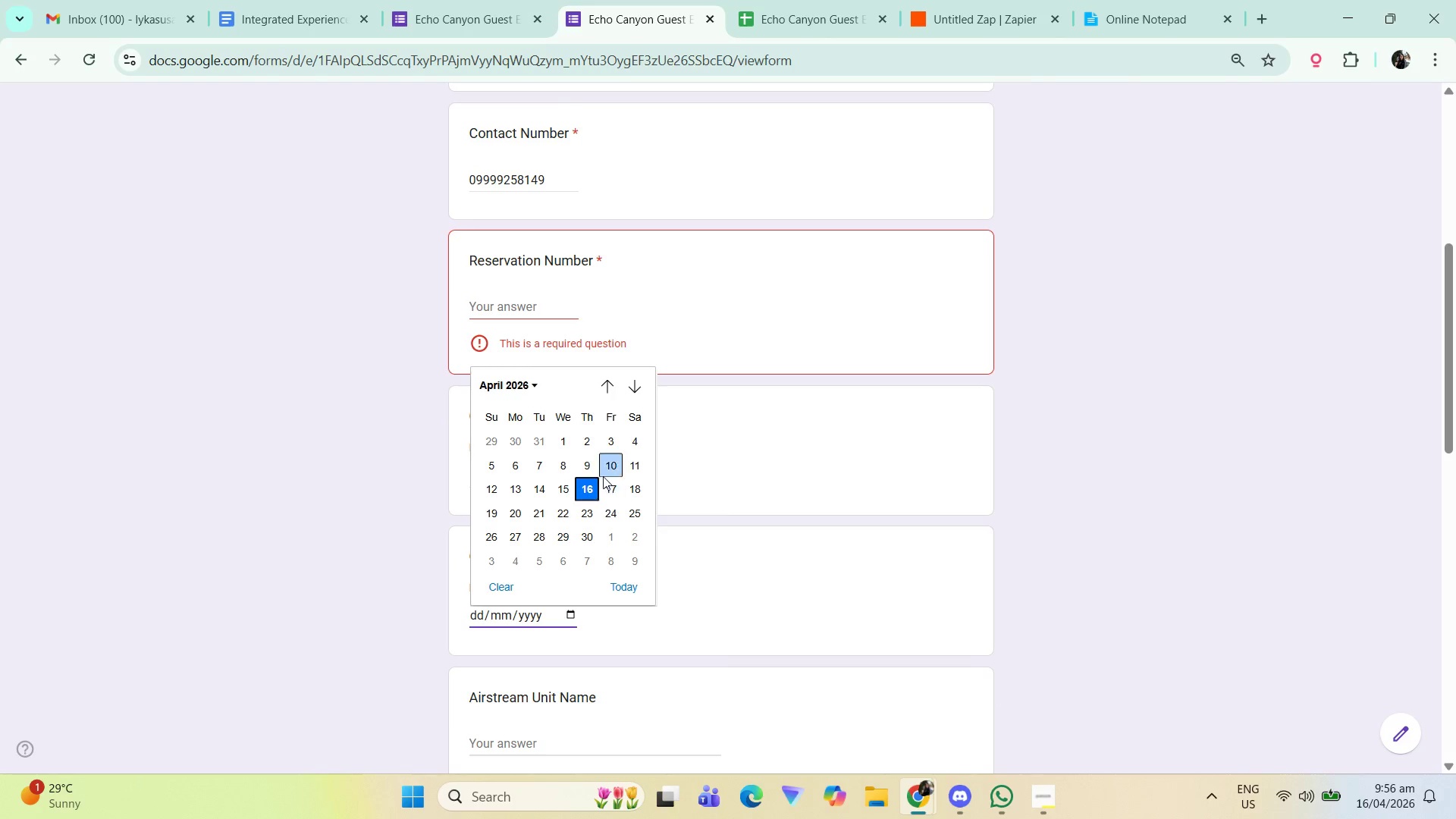 
left_click([626, 394])
 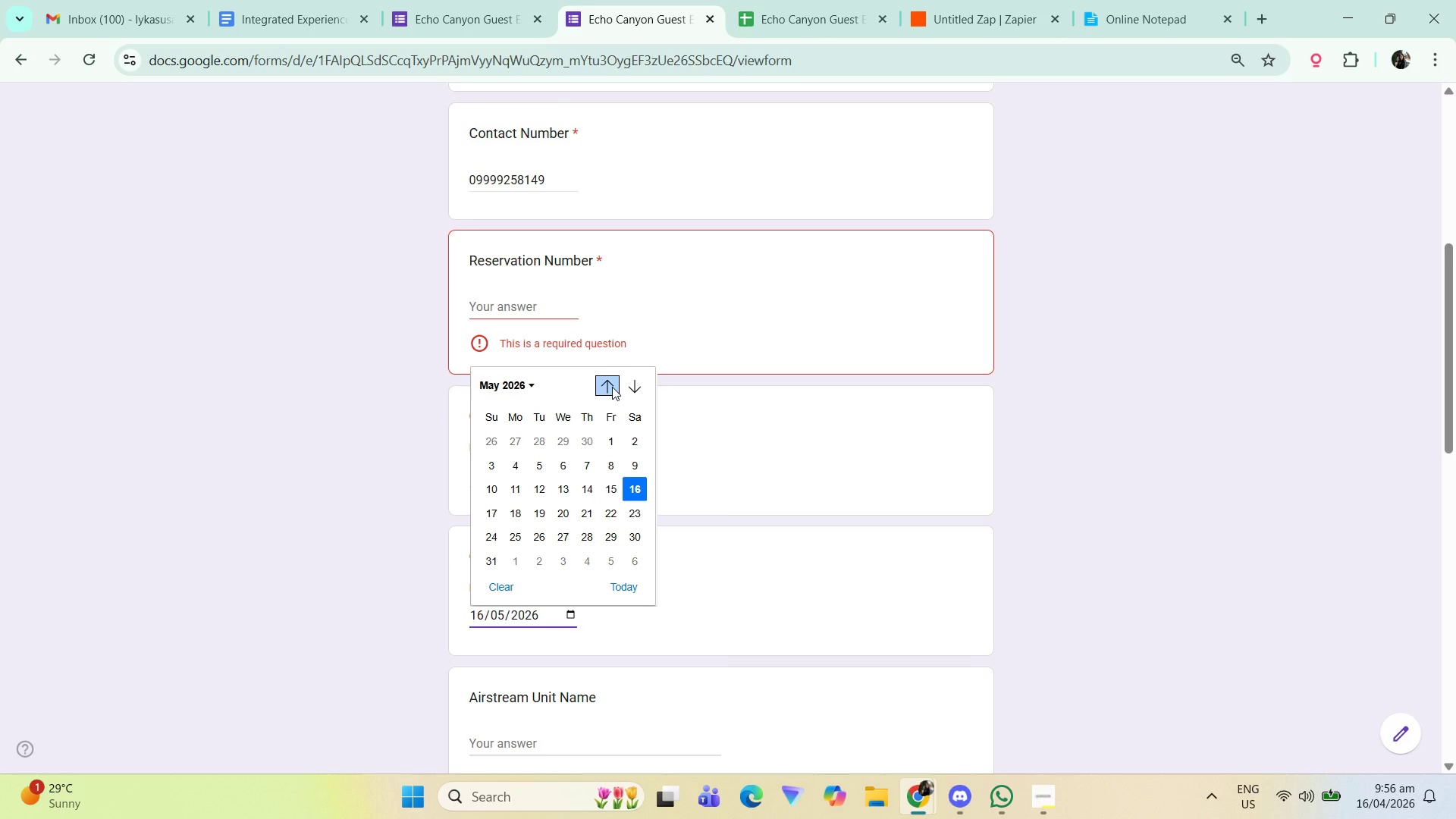 
left_click([614, 390])
 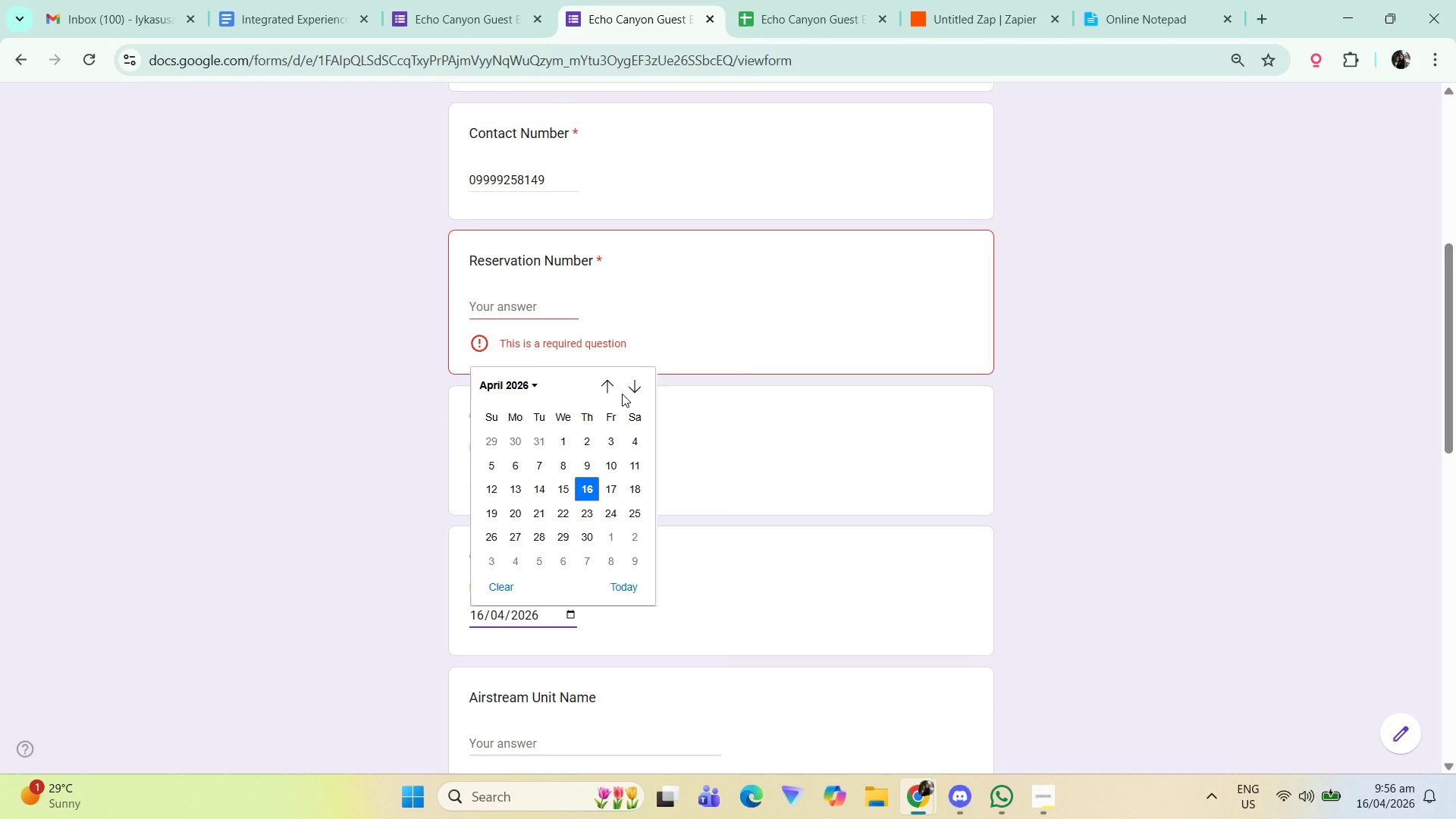 
left_click([632, 392])
 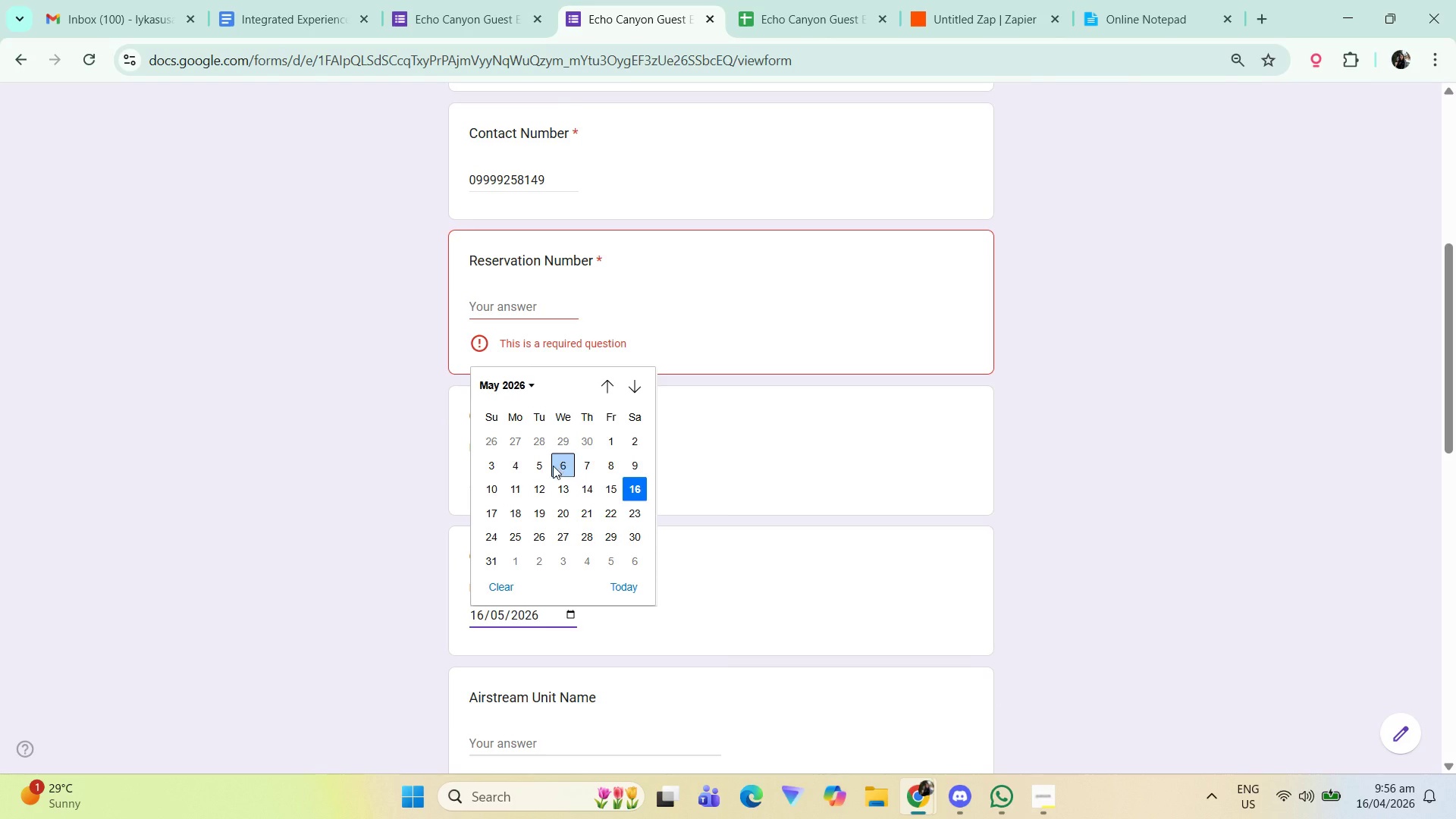 
left_click([546, 466])
 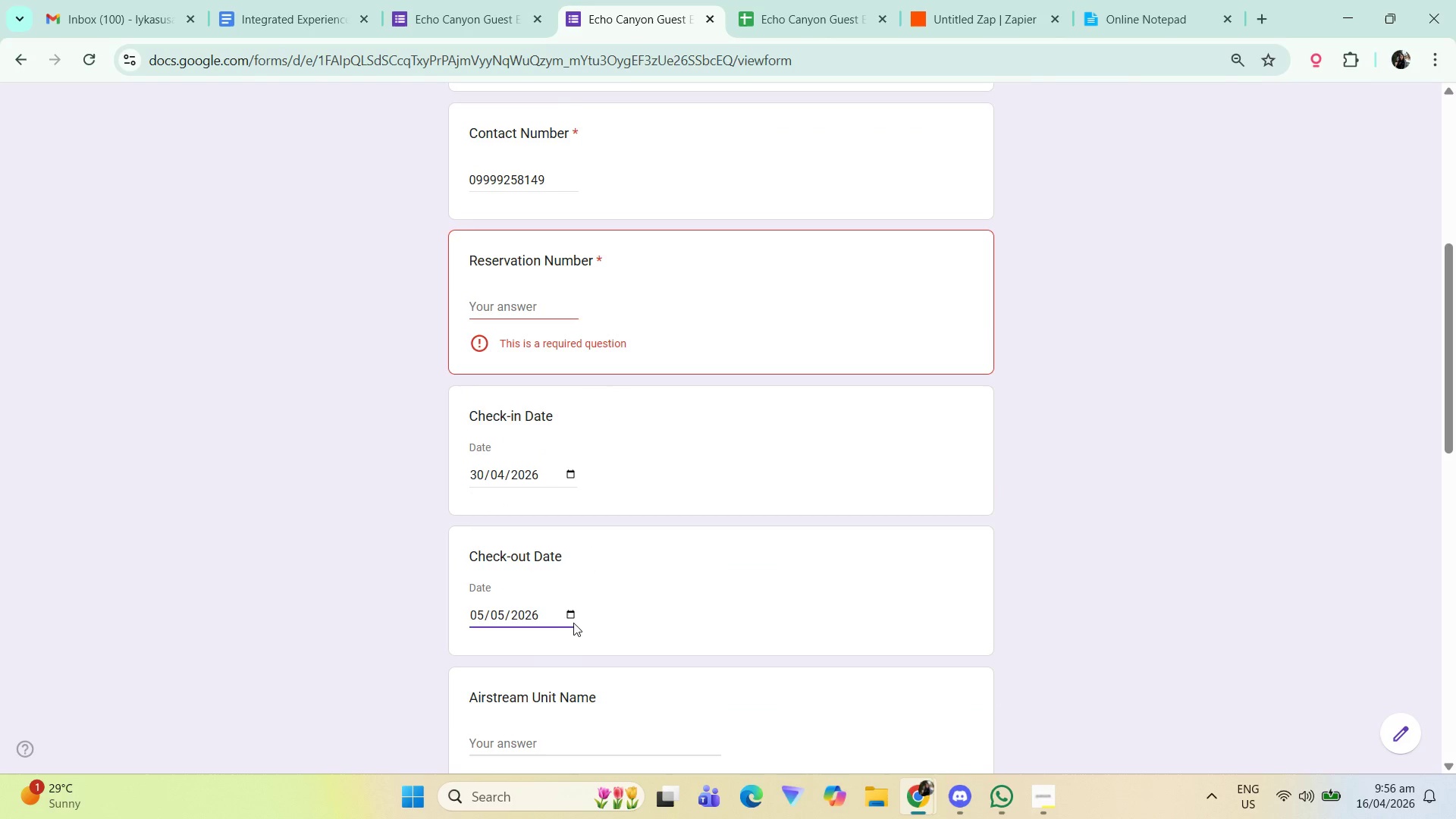 
left_click([570, 617])
 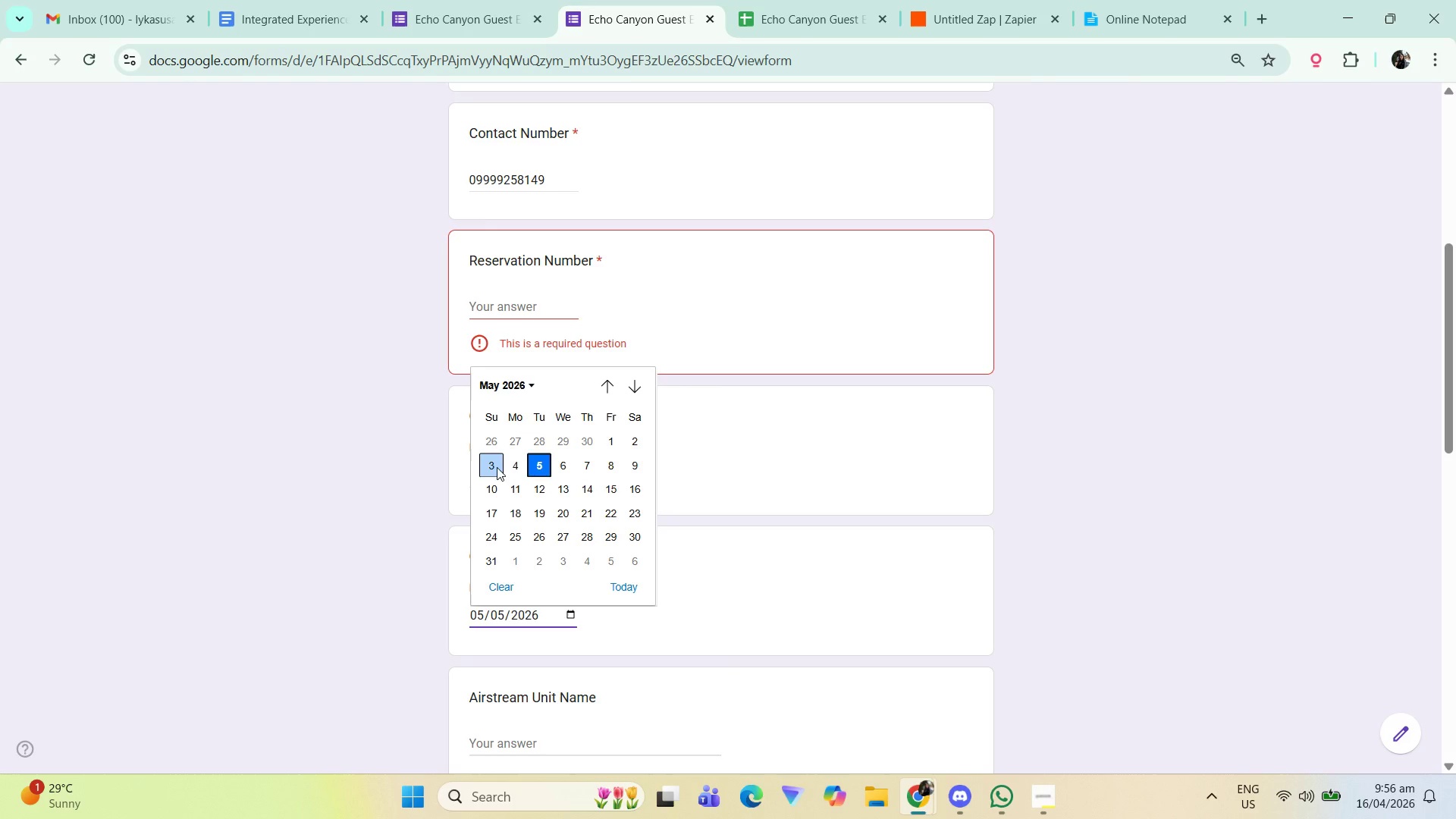 
left_click([502, 462])
 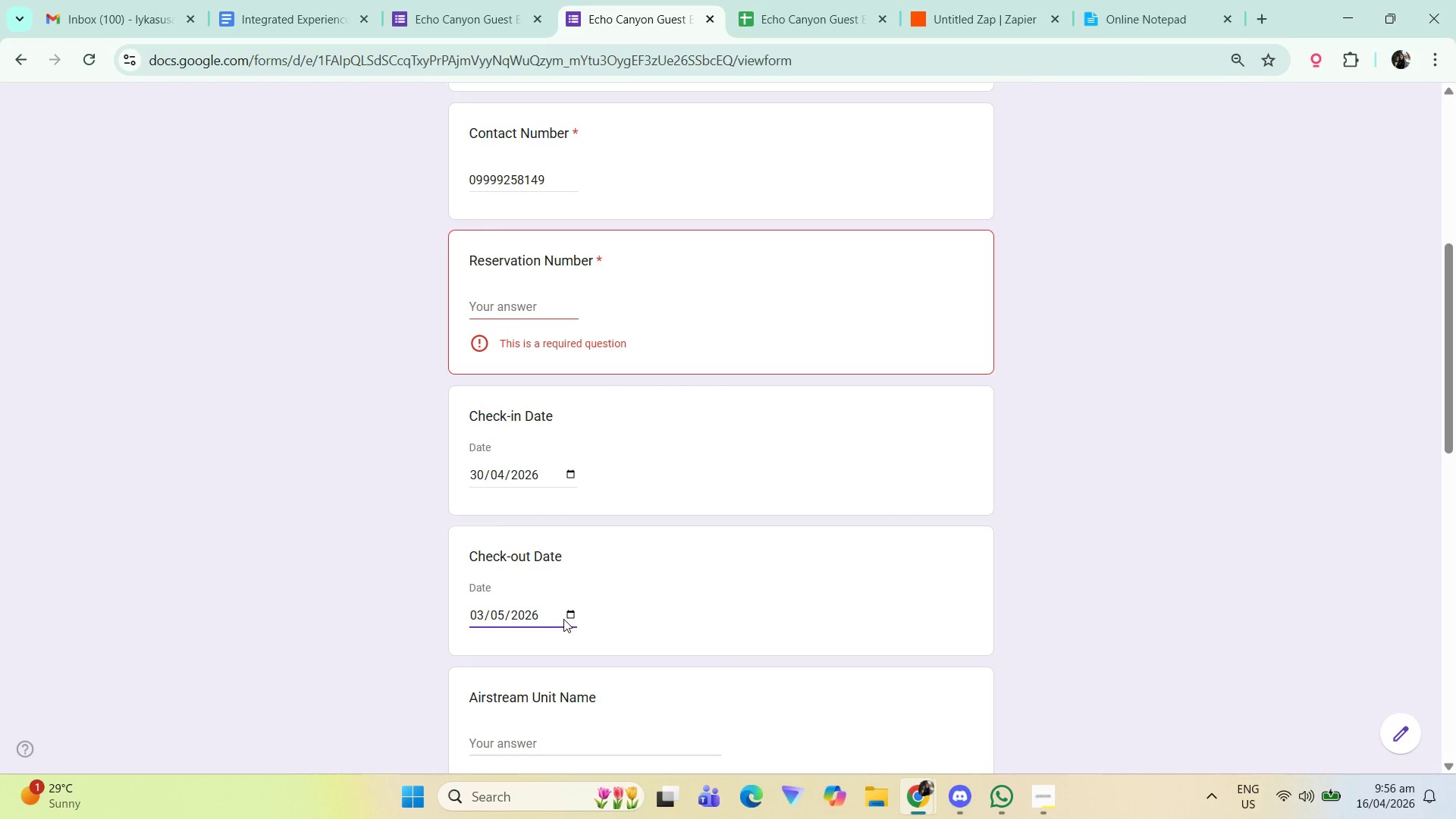 
left_click([566, 614])
 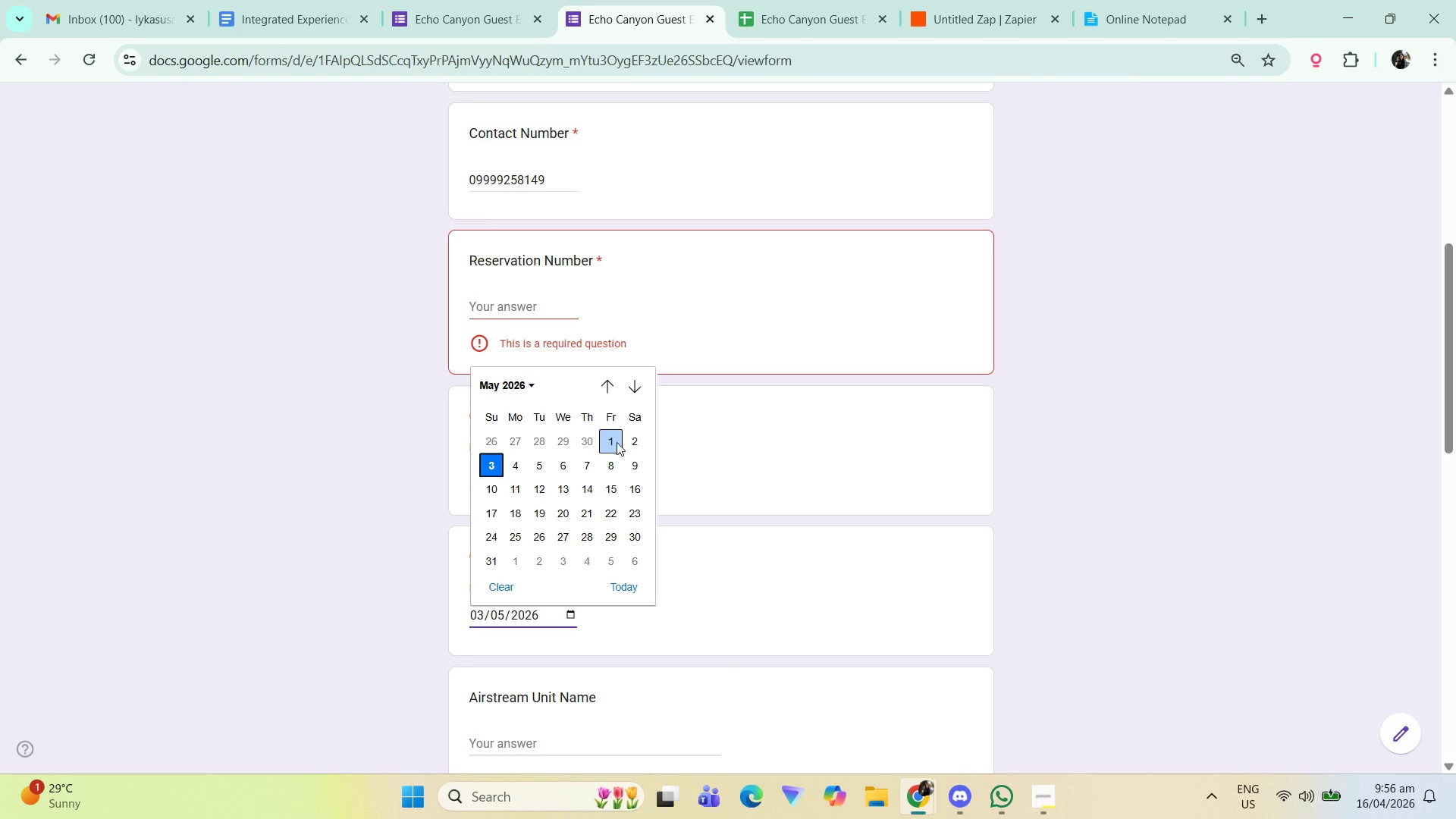 
left_click([380, 534])
 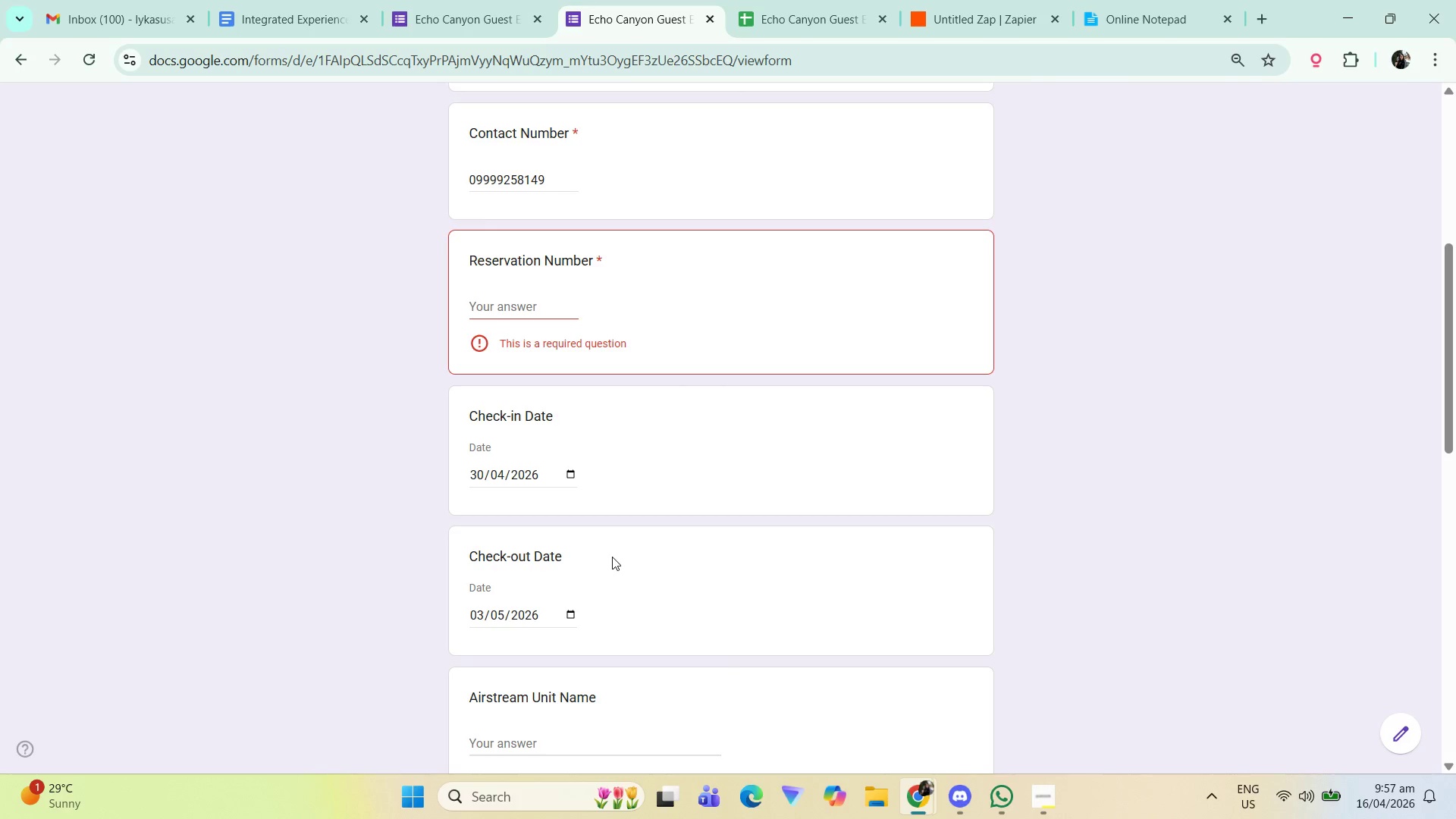 
scroll: coordinate [564, 563], scroll_direction: down, amount: 2.0
 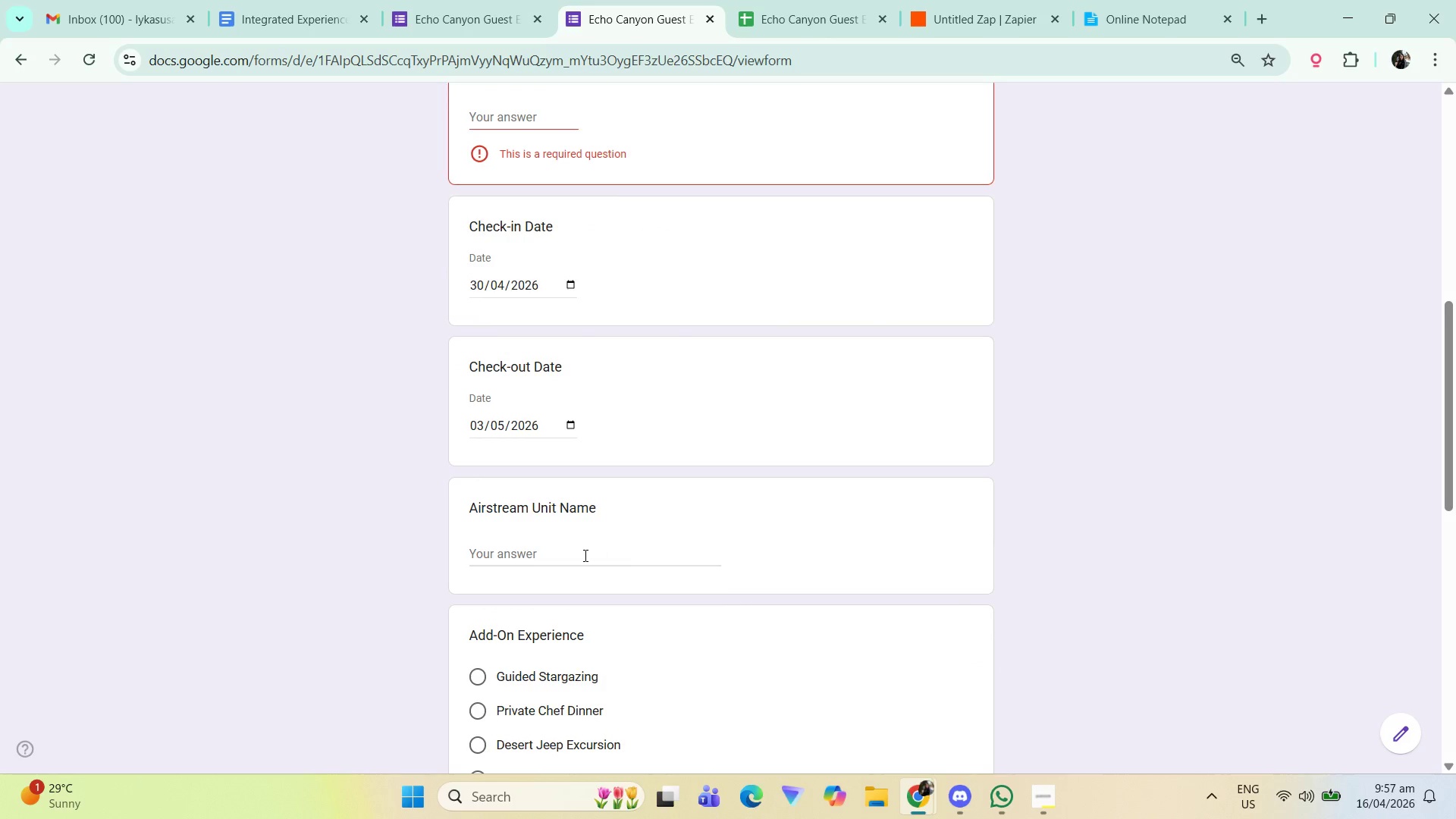 
left_click([584, 555])
 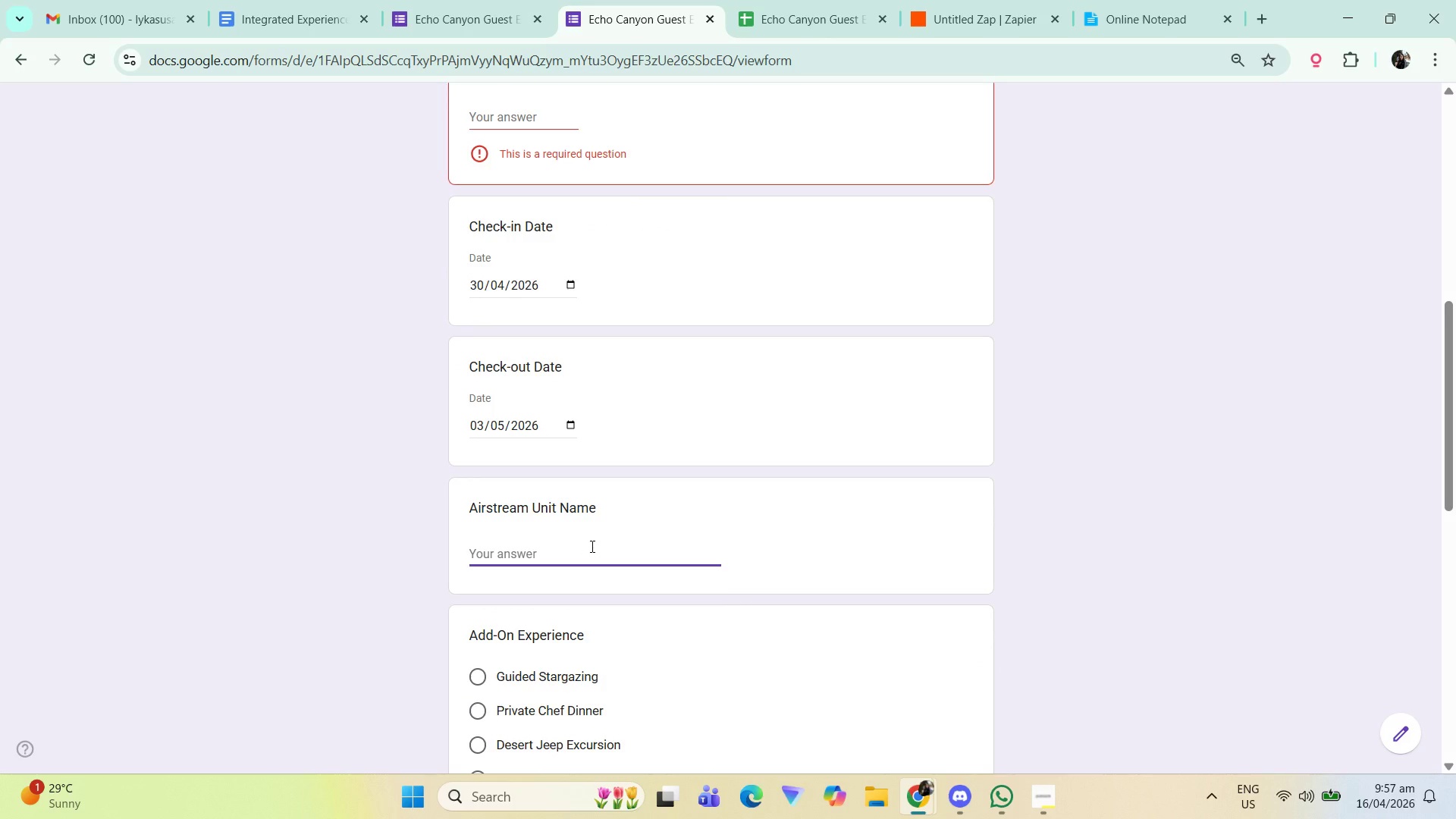 
wait(6.64)
 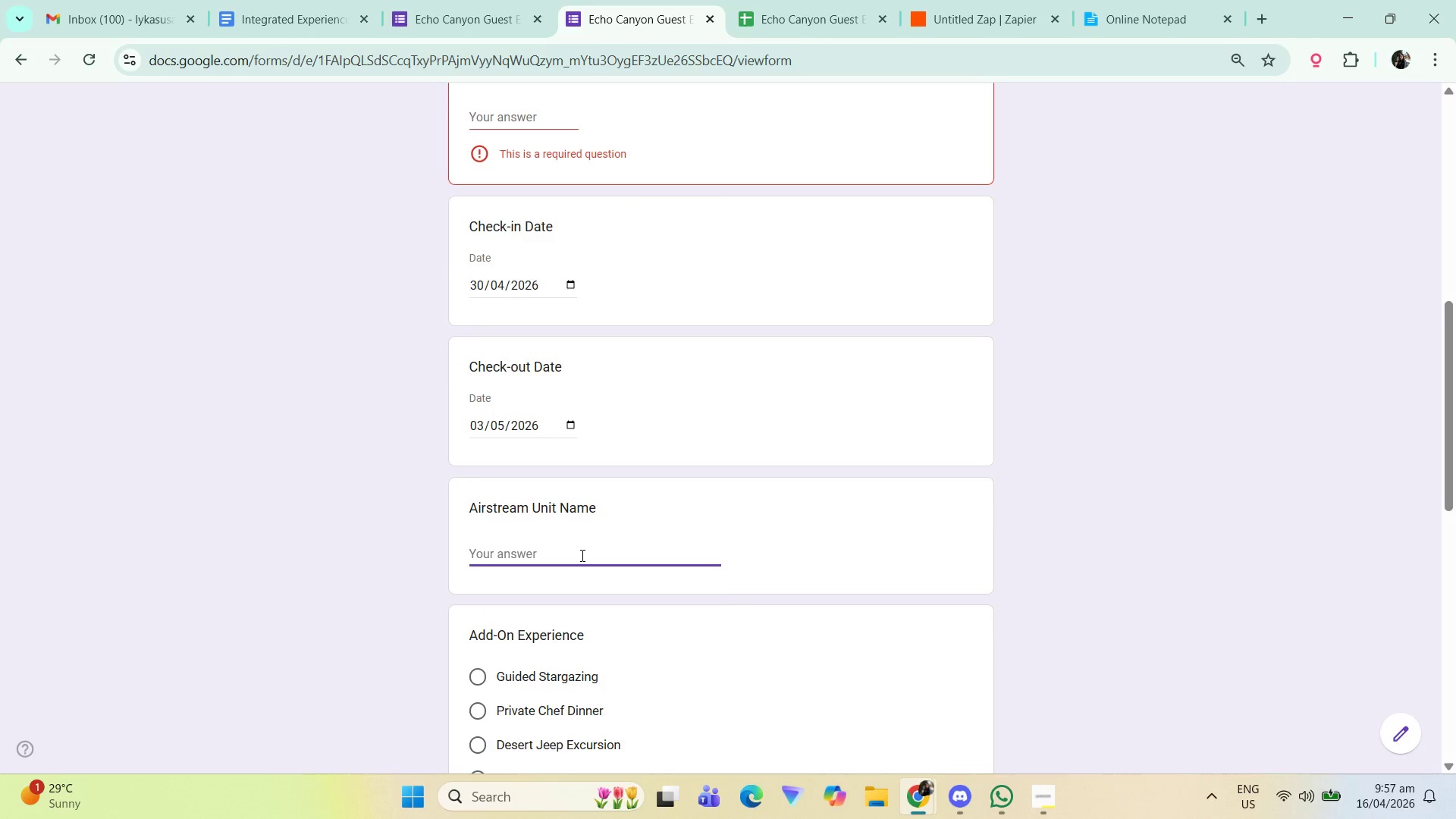 
scroll: coordinate [592, 546], scroll_direction: down, amount: 1.0
 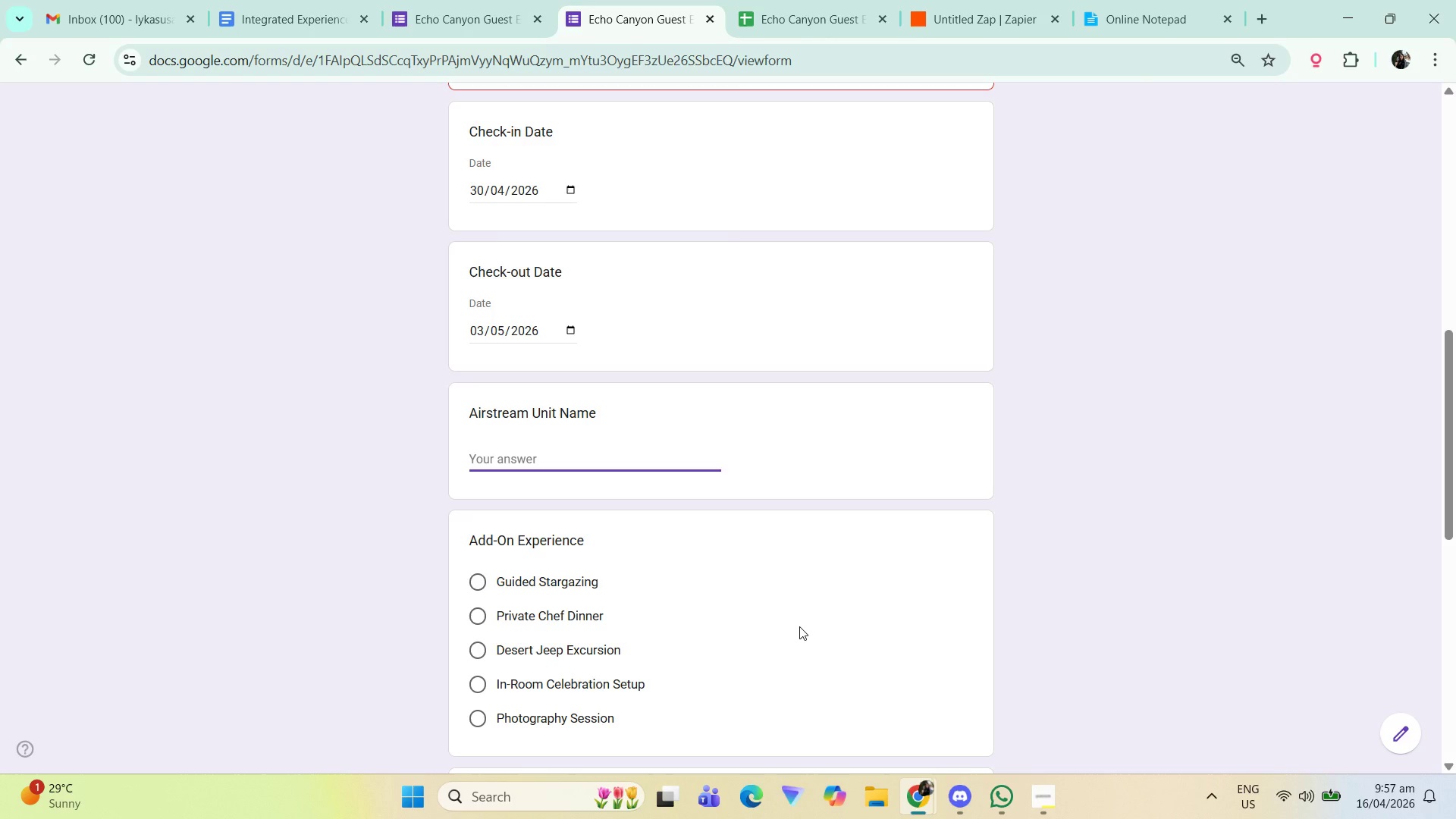 
wait(38.94)
 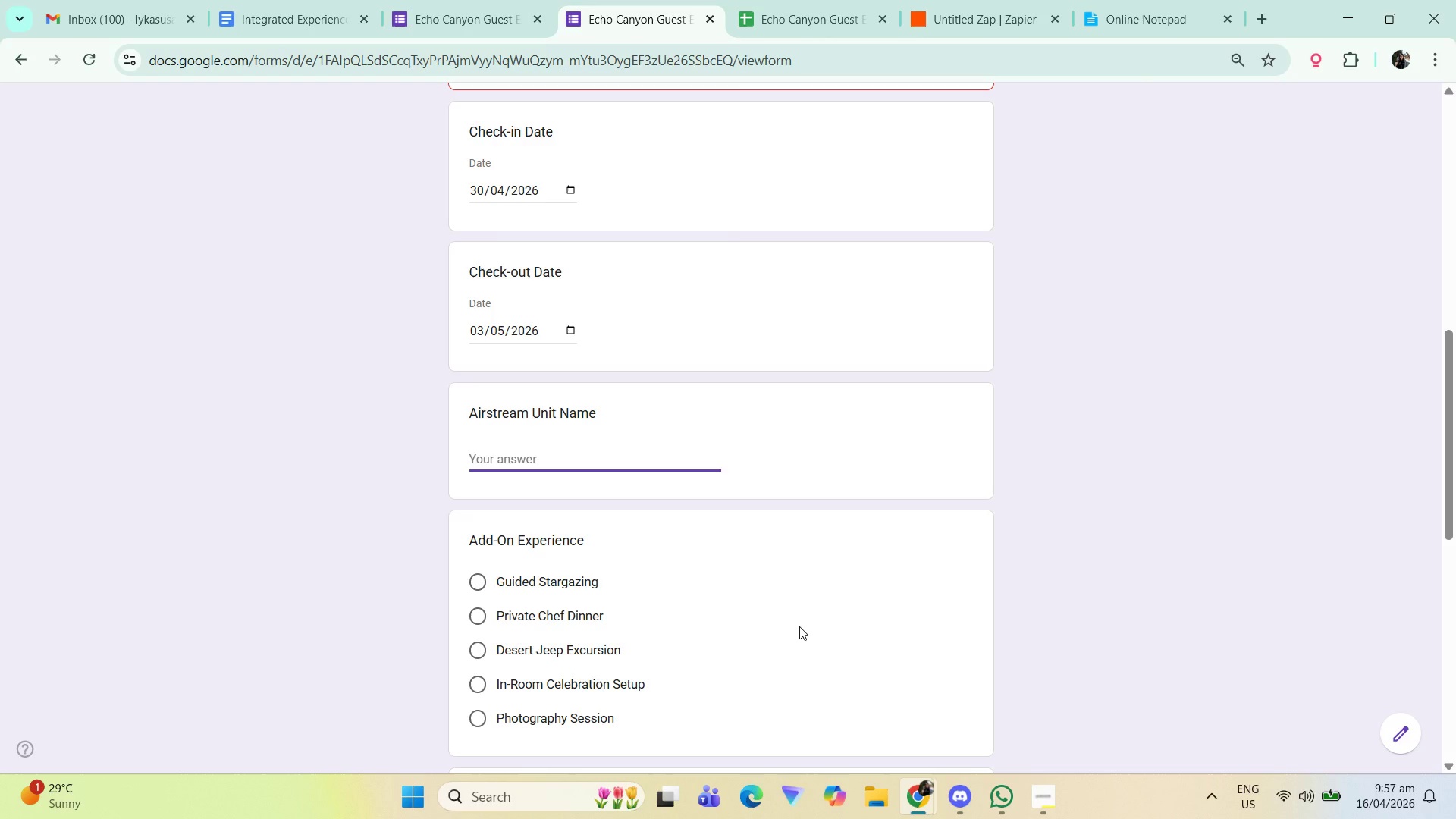 
scroll: coordinate [871, 494], scroll_direction: up, amount: 2.0
 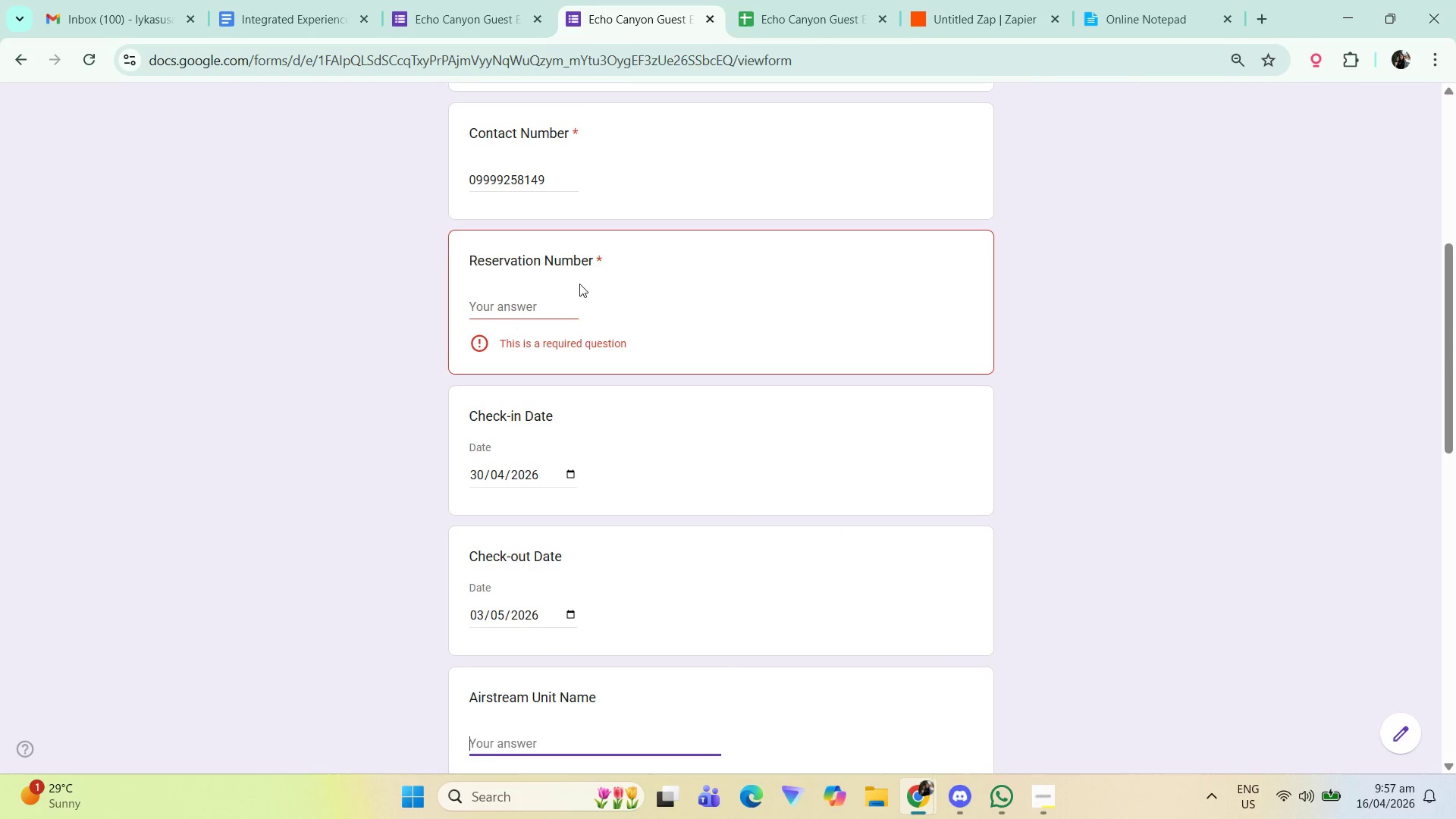 
double_click([529, 299])
 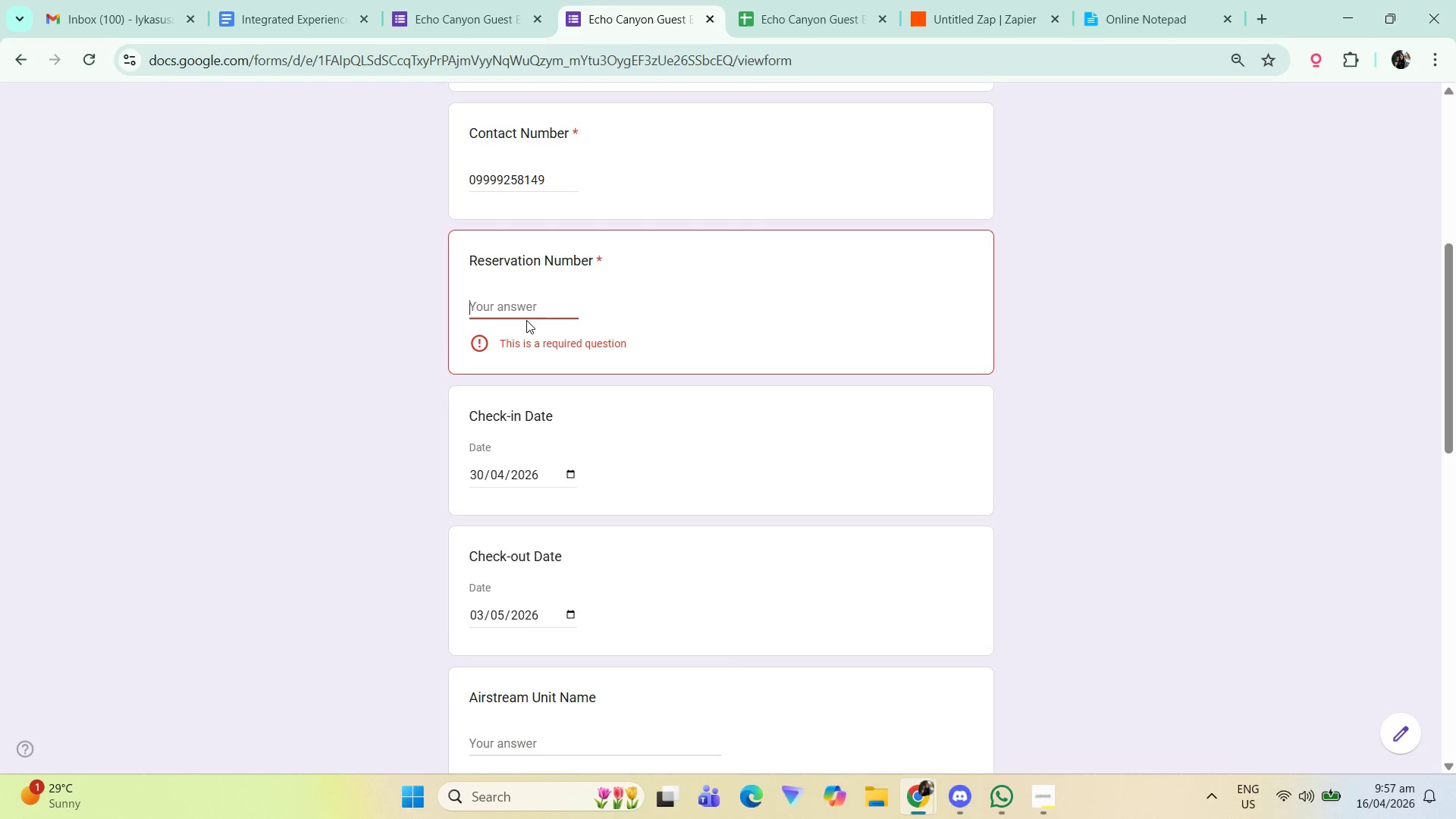 
scroll: coordinate [570, 415], scroll_direction: up, amount: 7.0
 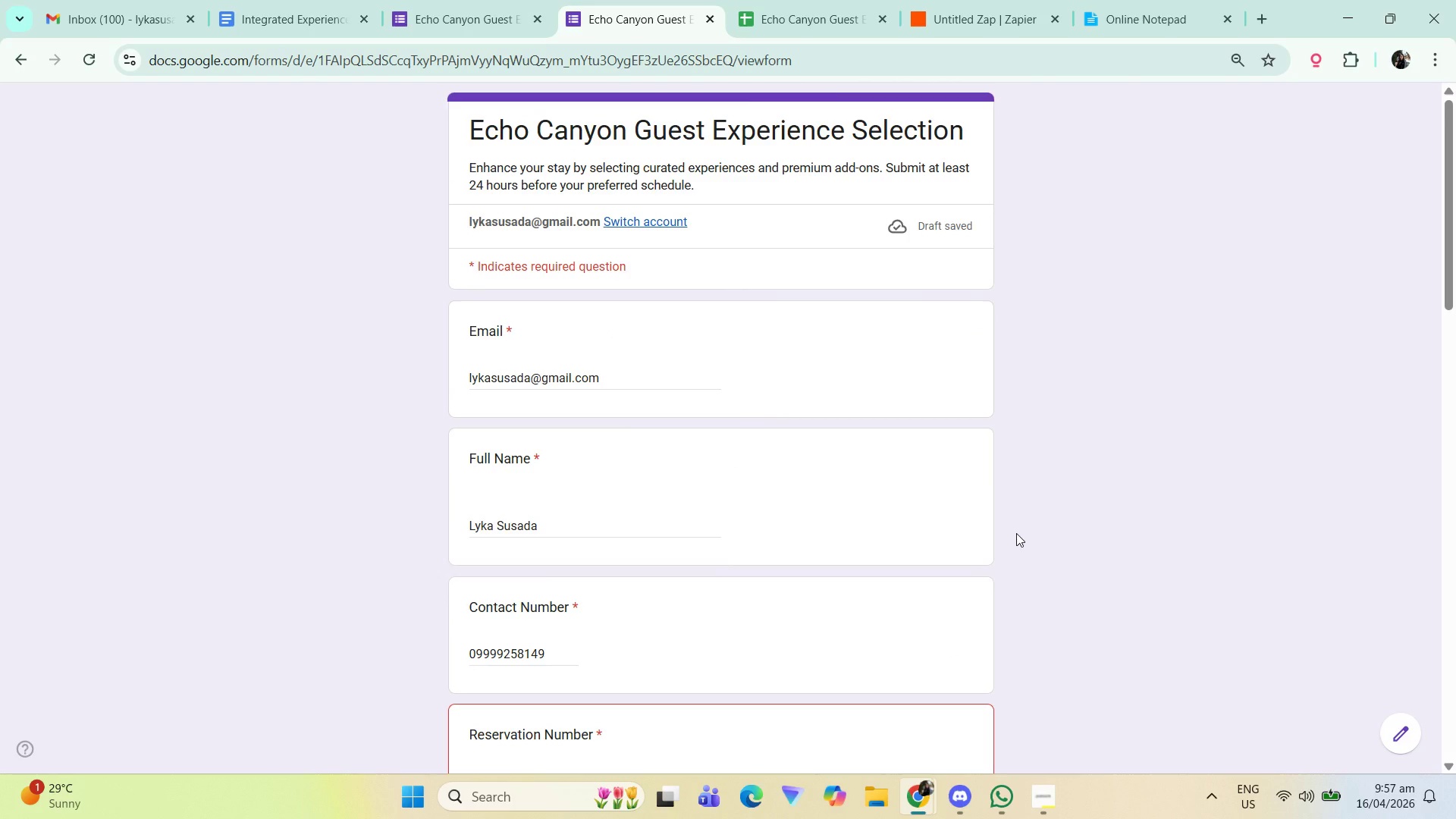 
scroll: coordinate [1281, 585], scroll_direction: down, amount: 16.0
 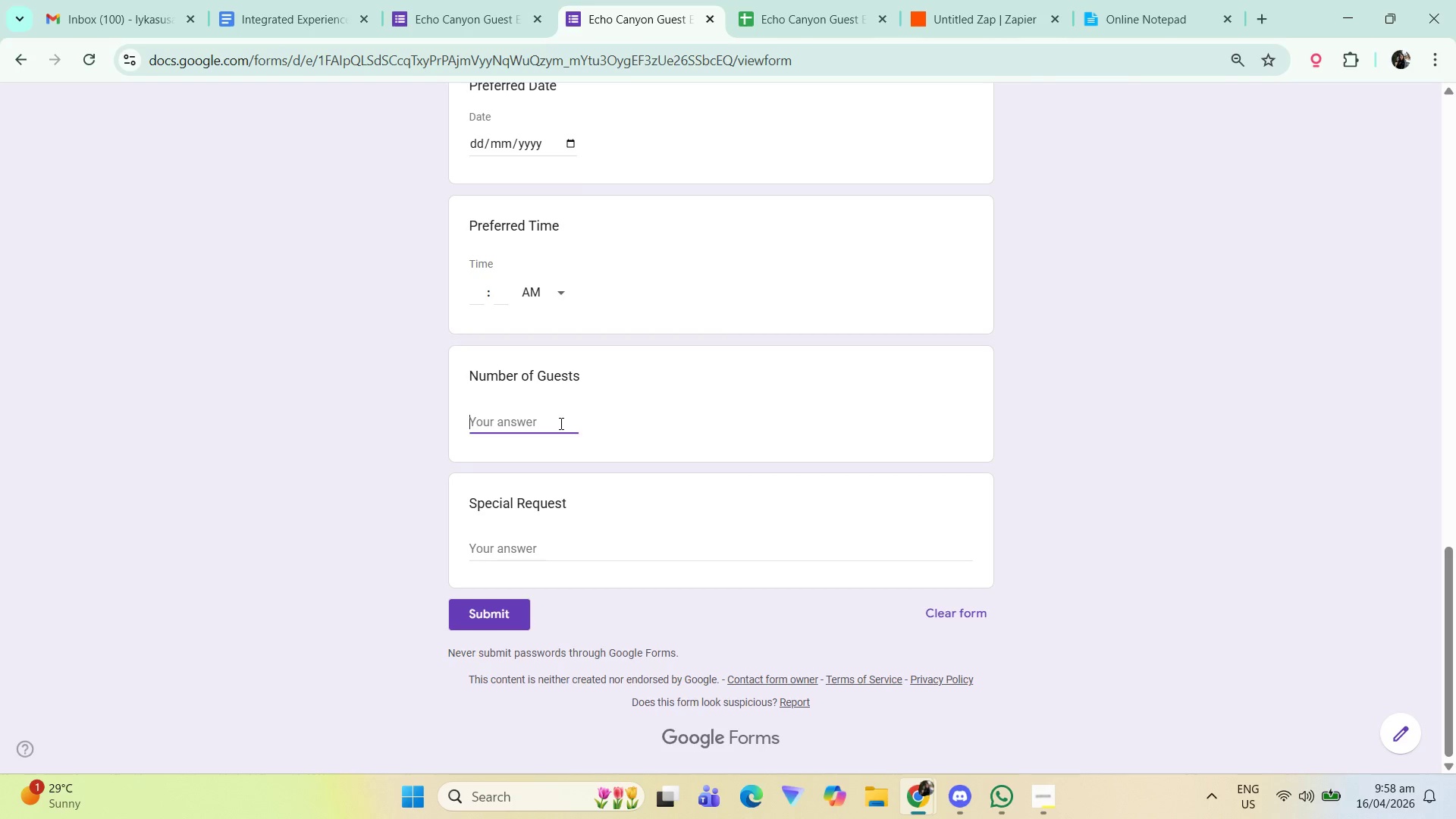 
key(Numpad2)
 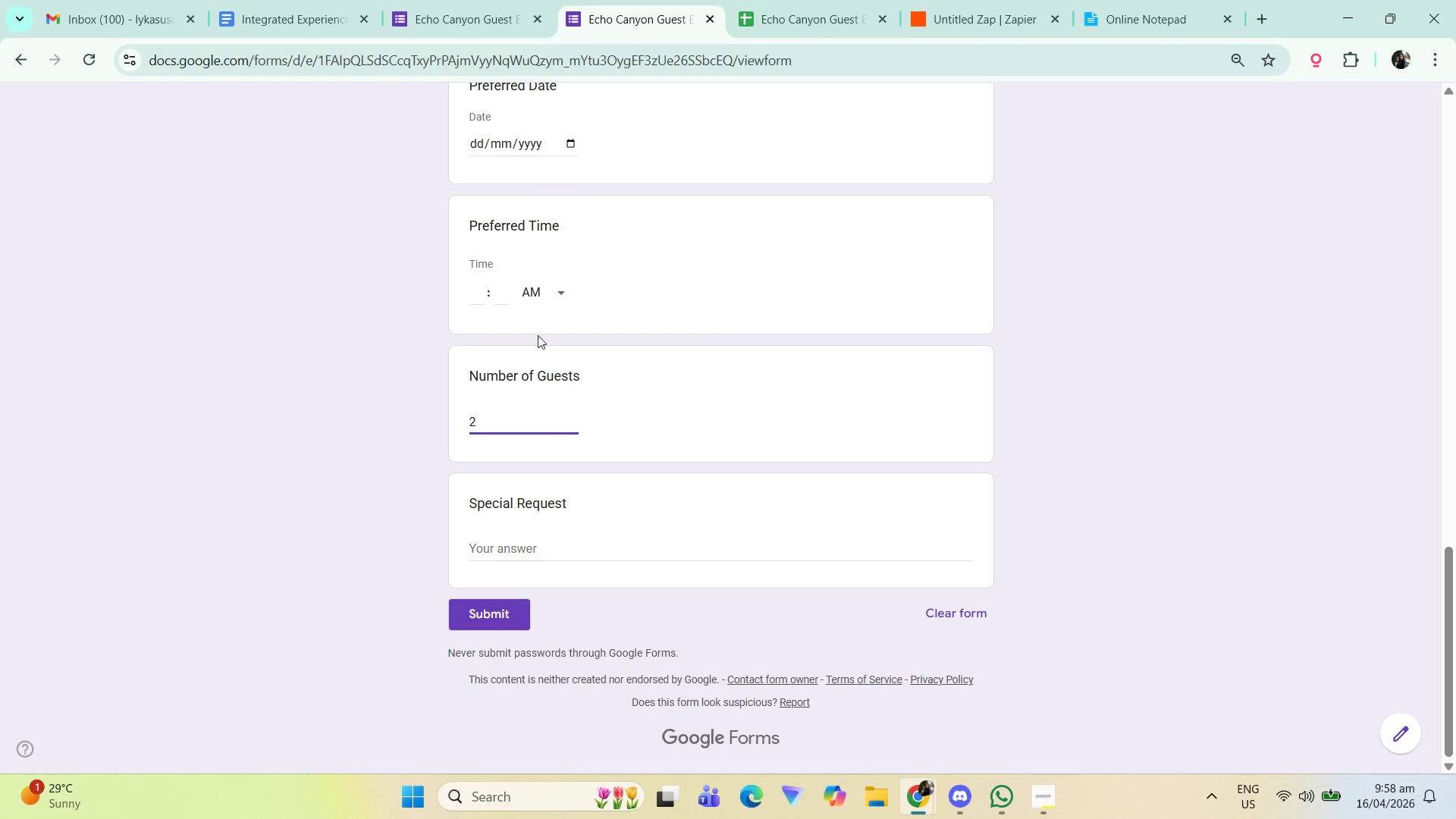 
scroll: coordinate [544, 356], scroll_direction: up, amount: 1.0
 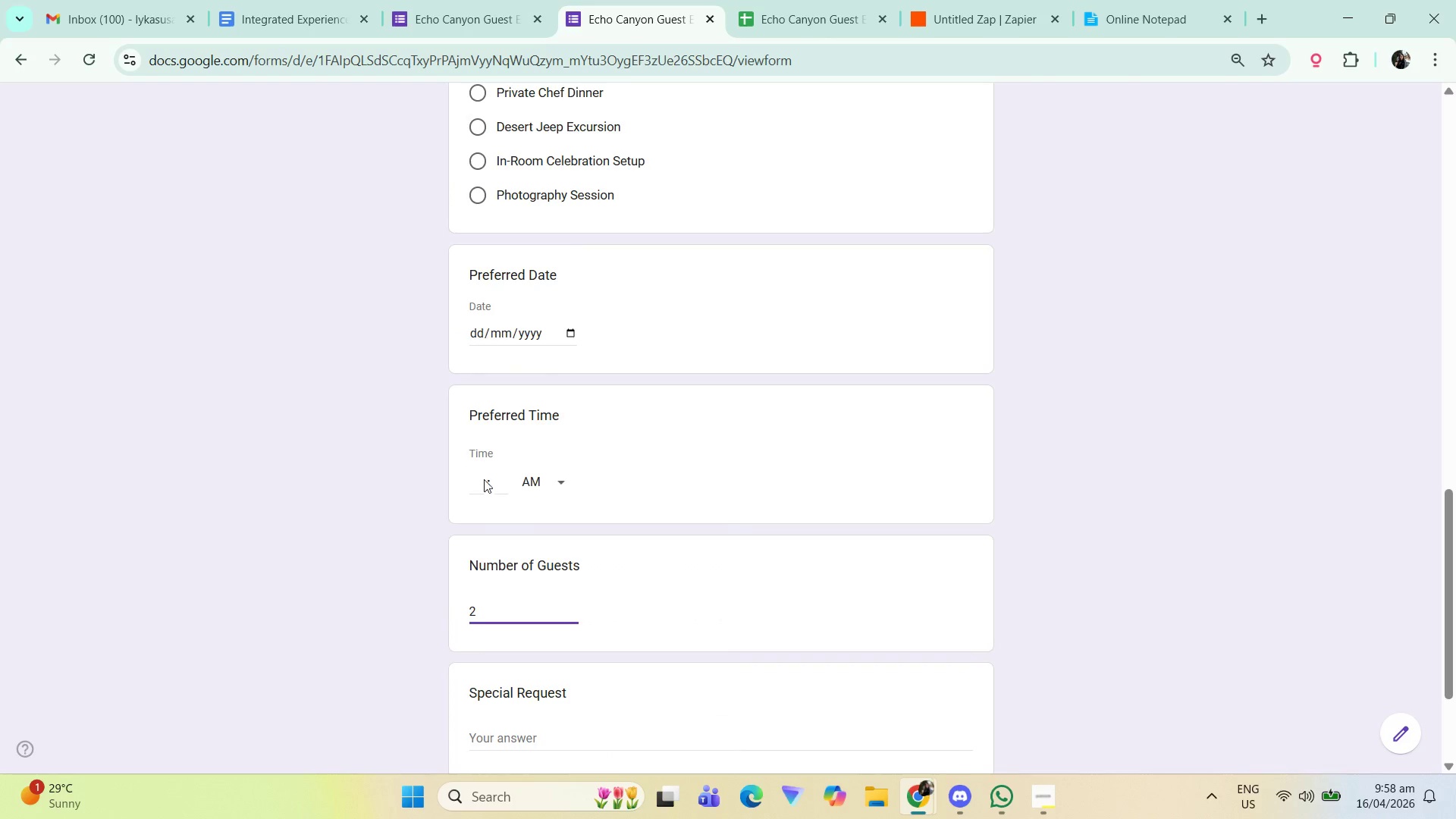 
left_click([482, 479])
 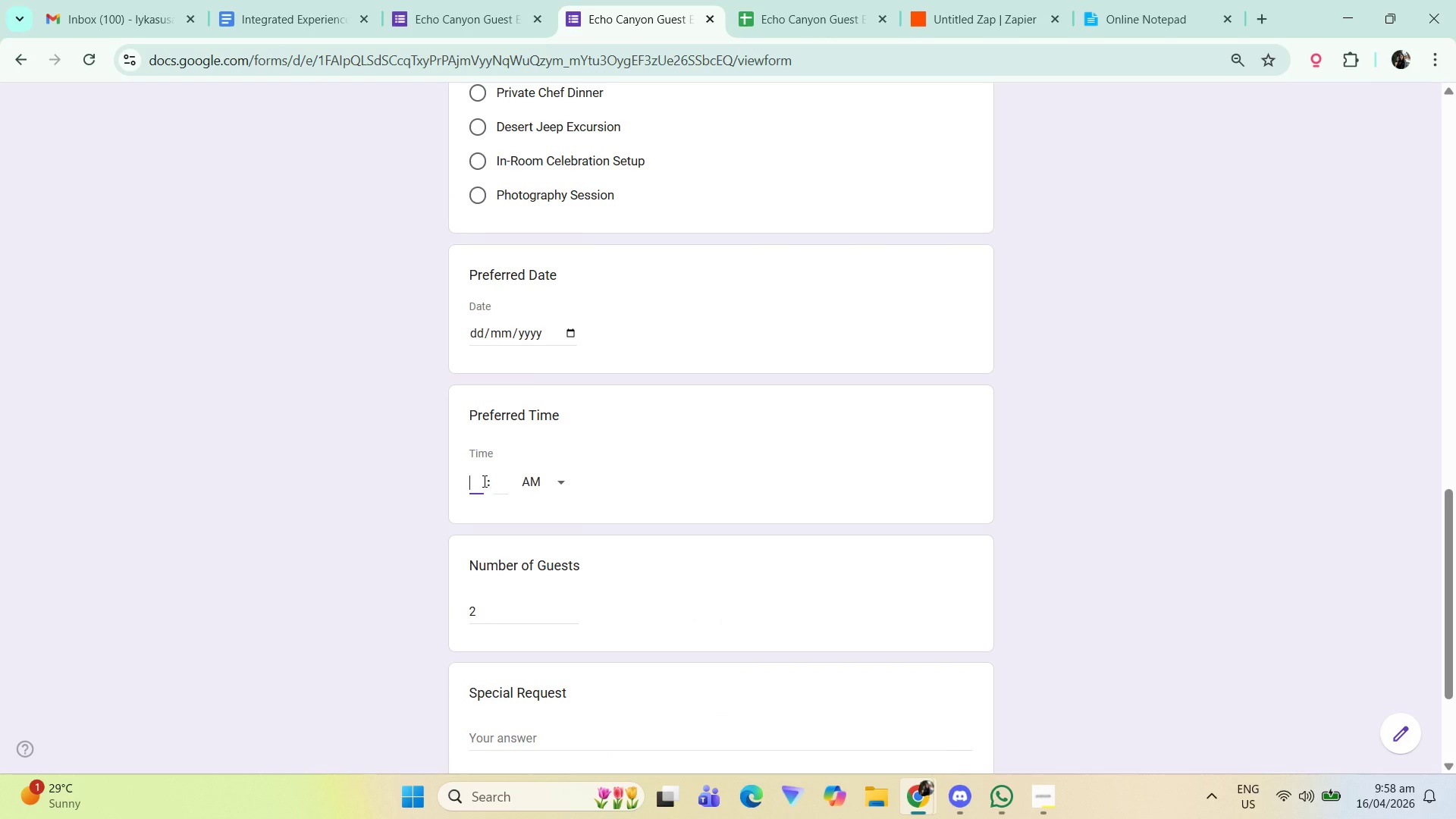 
key(Numpad8)
 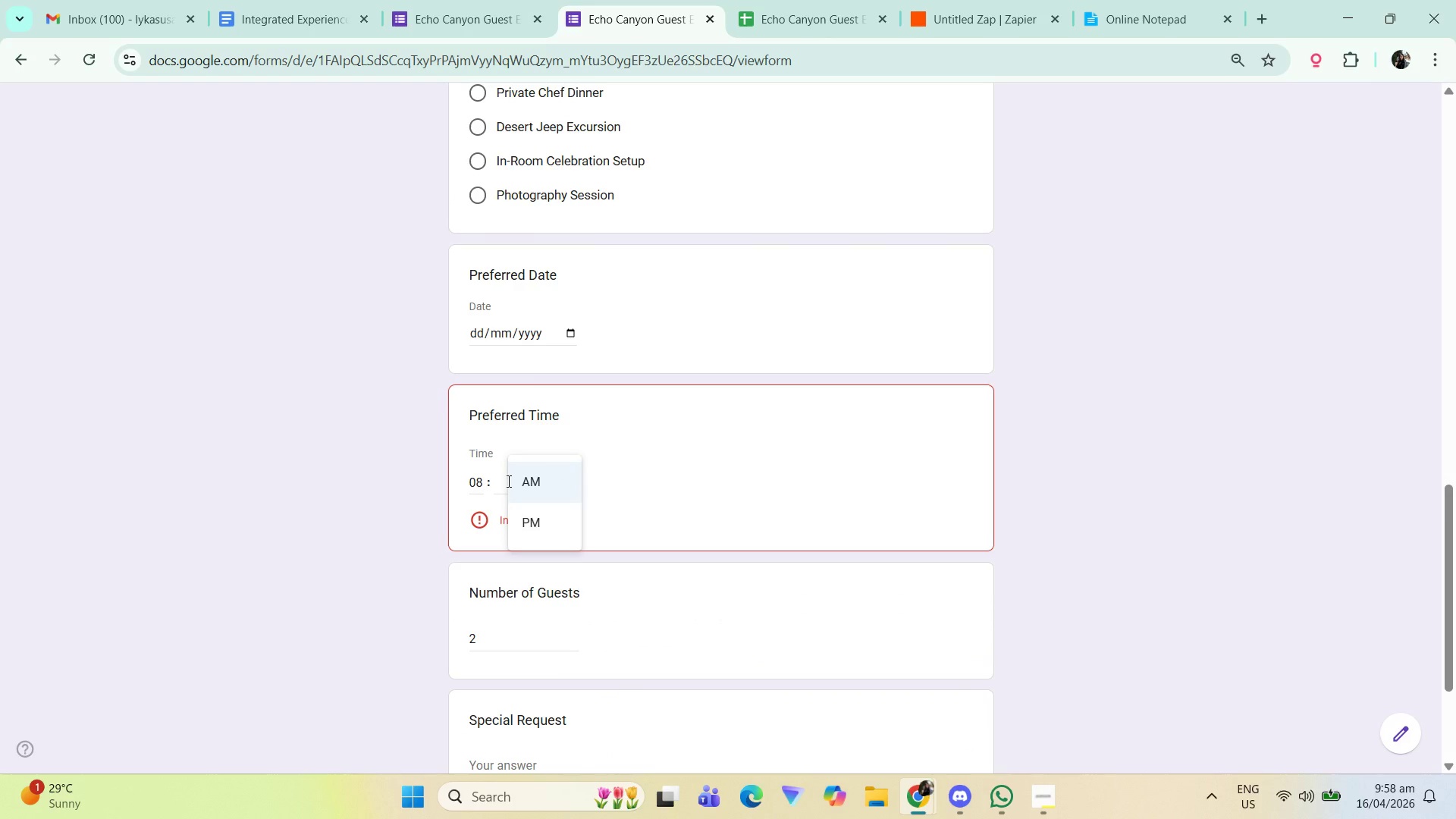 
left_click([500, 480])
 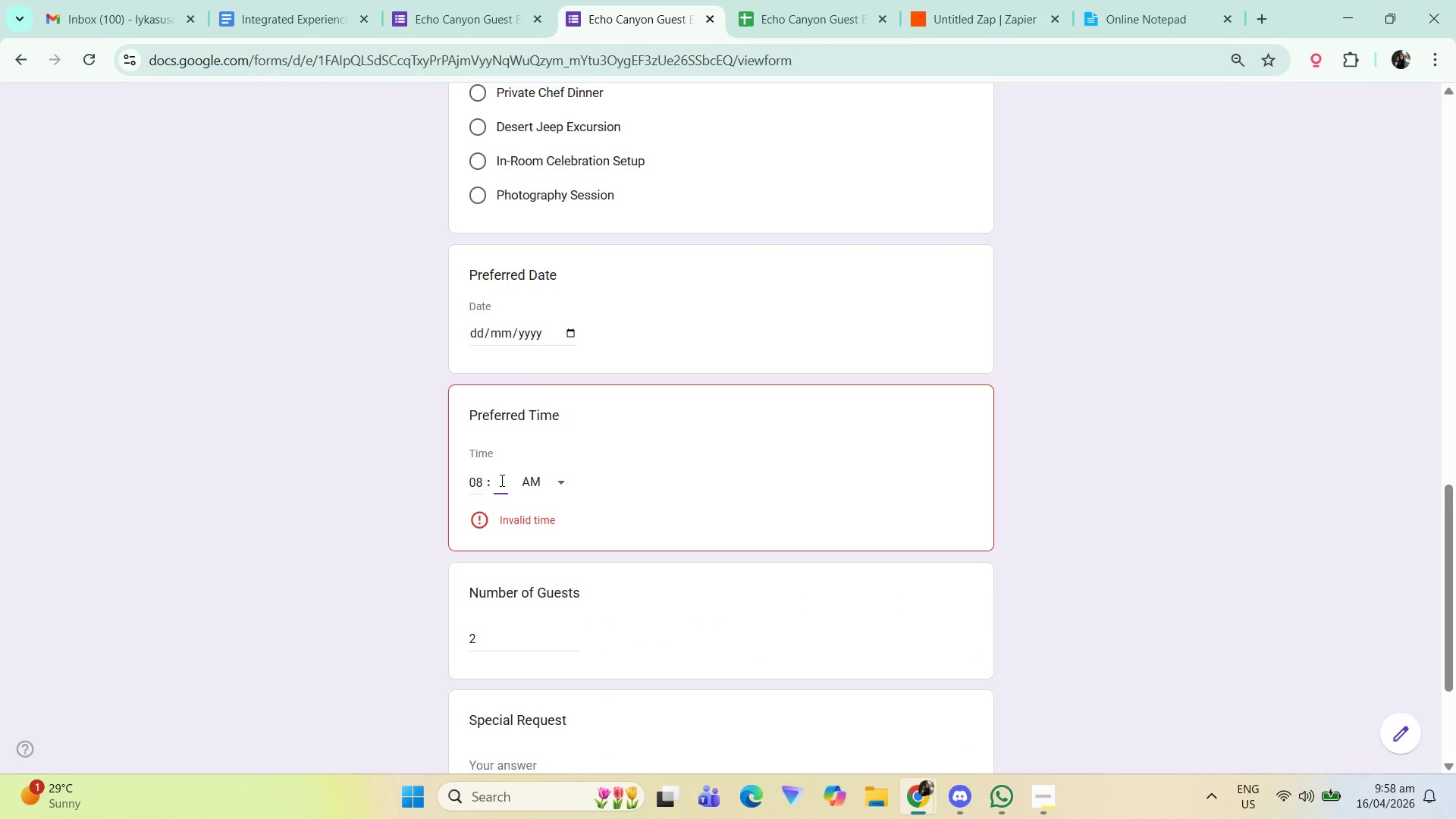 
key(Numpad0)
 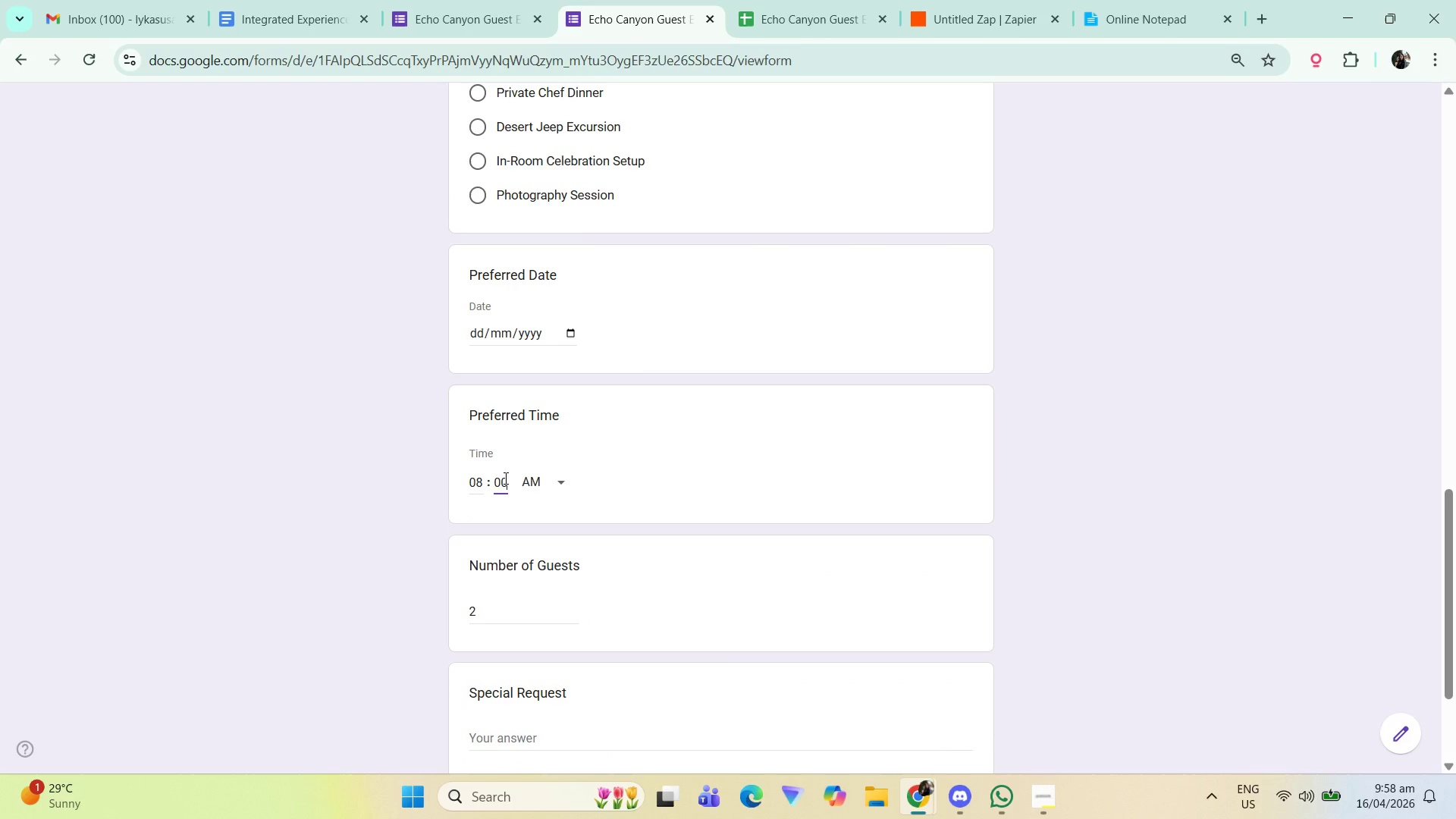 
key(Numpad0)
 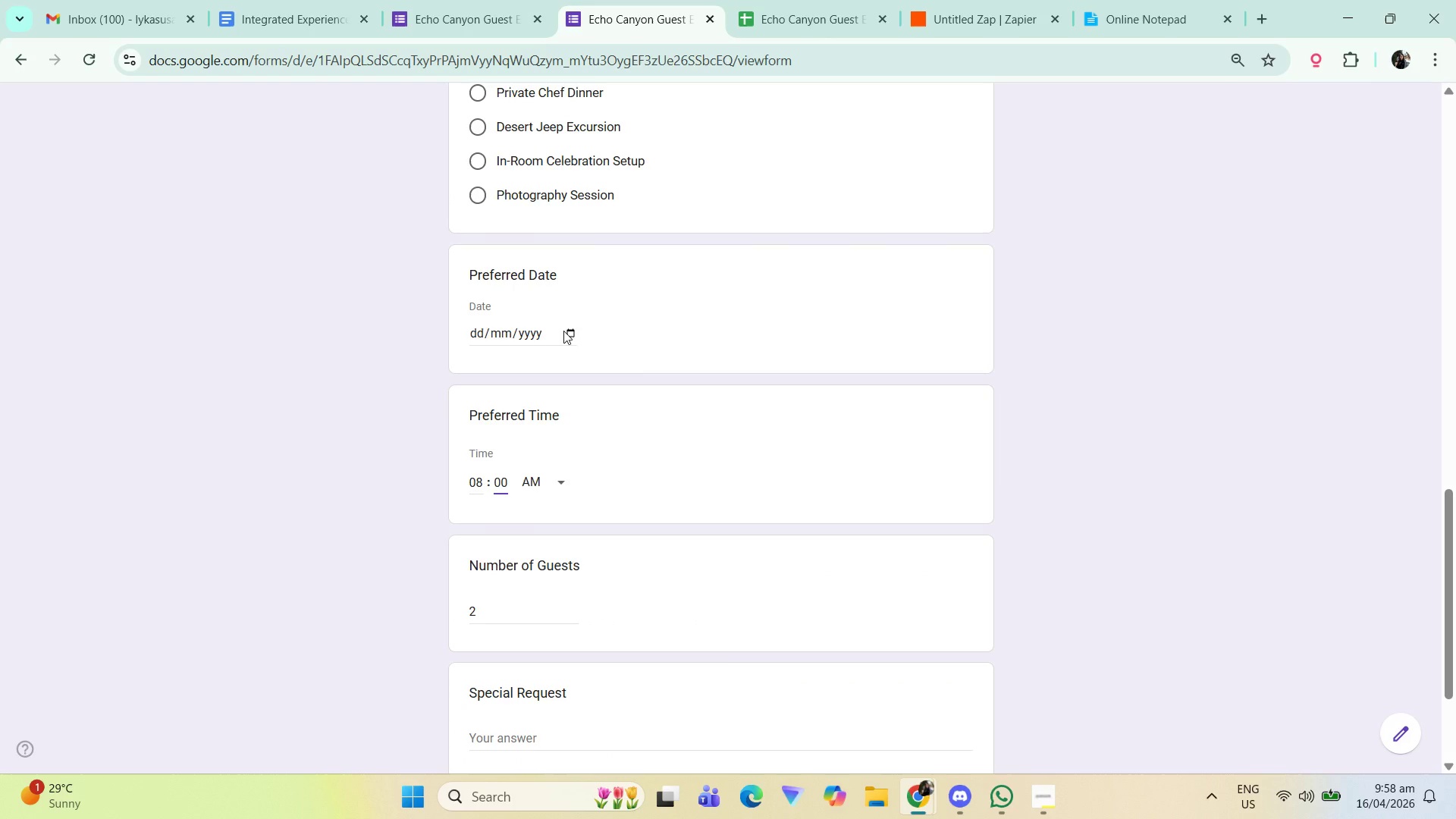 
left_click([573, 331])
 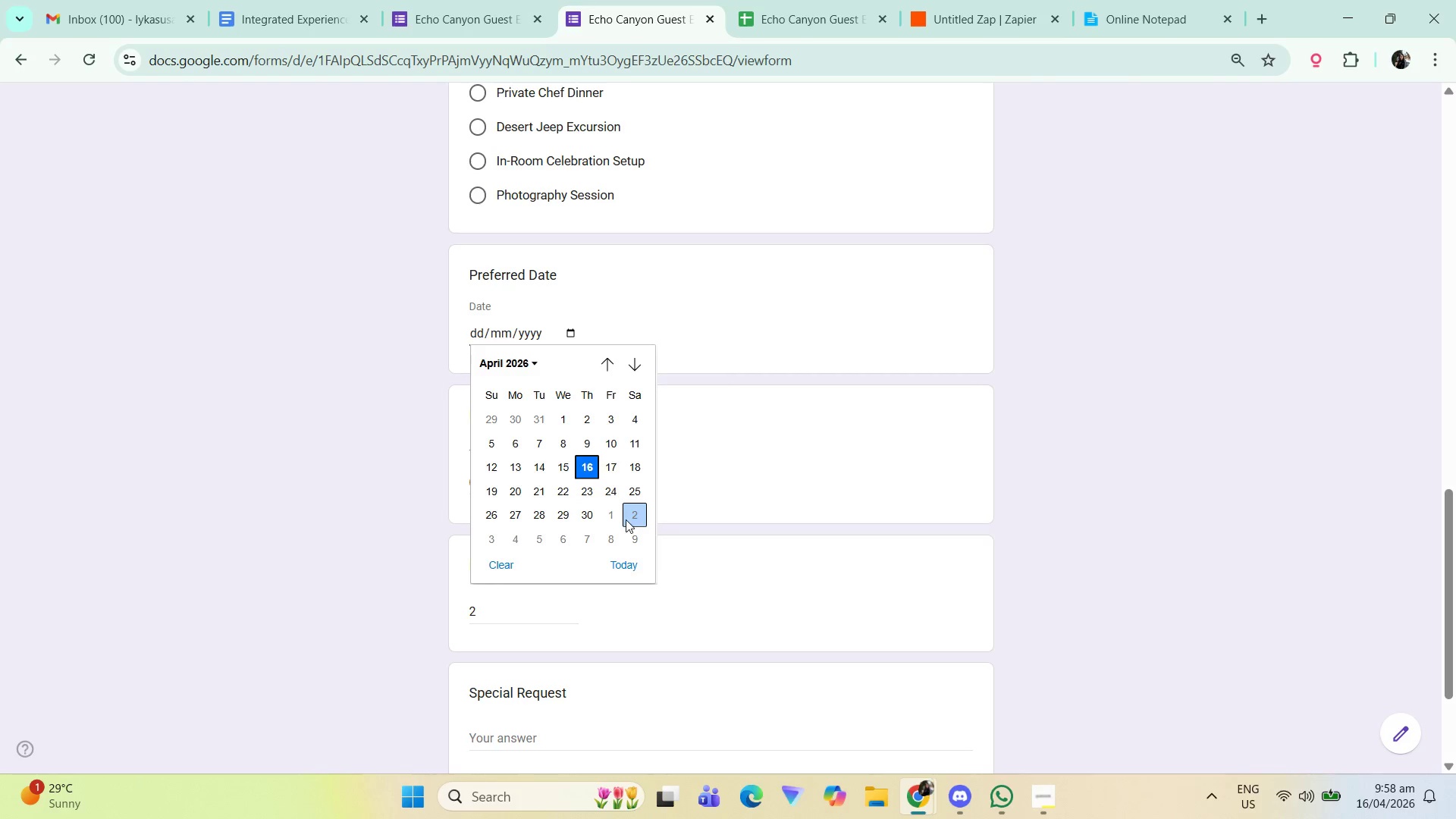 
wait(13.73)
 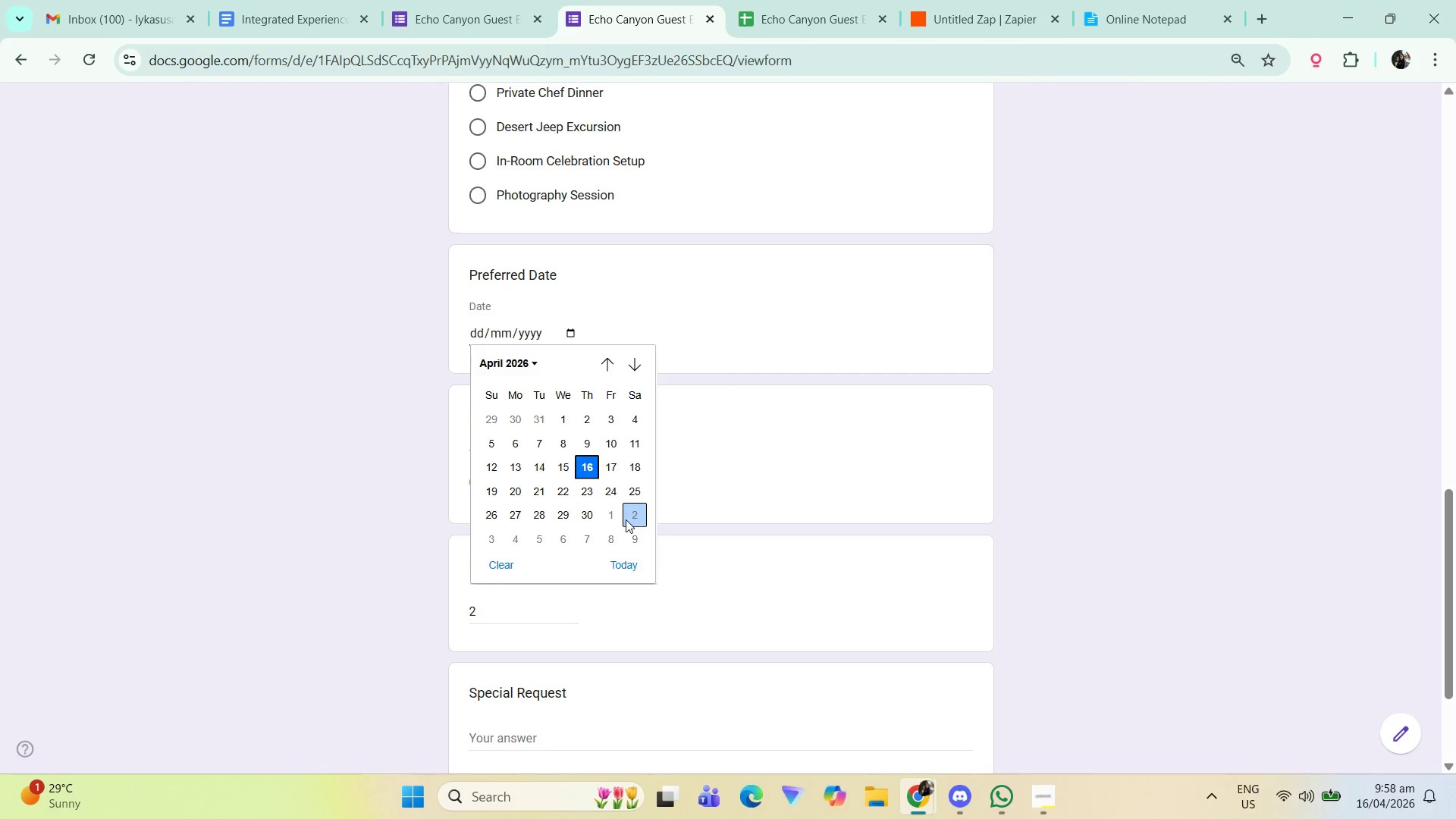 
left_click([616, 516])
 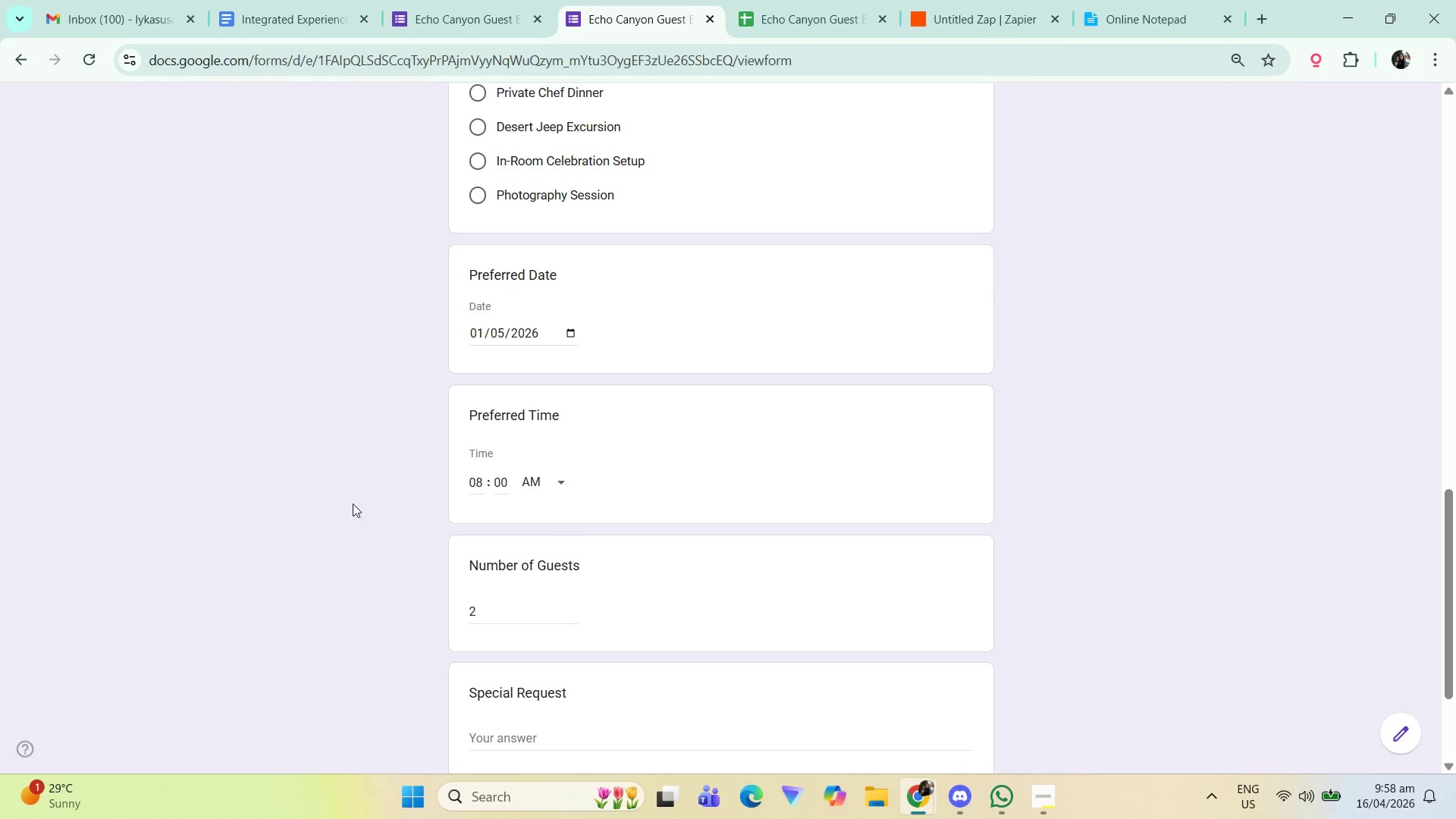 
scroll: coordinate [425, 545], scroll_direction: down, amount: 2.0
 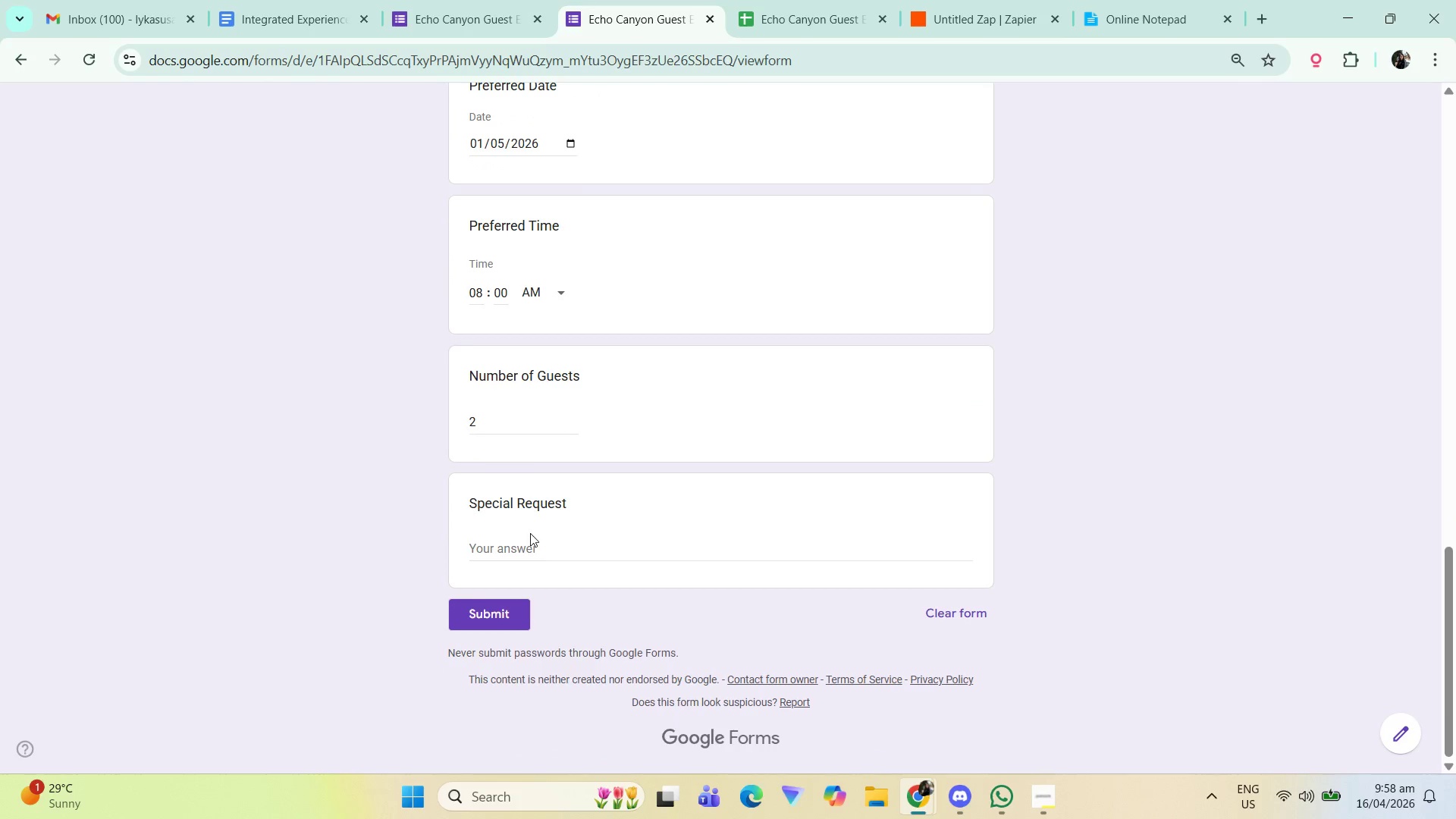 
left_click([529, 544])
 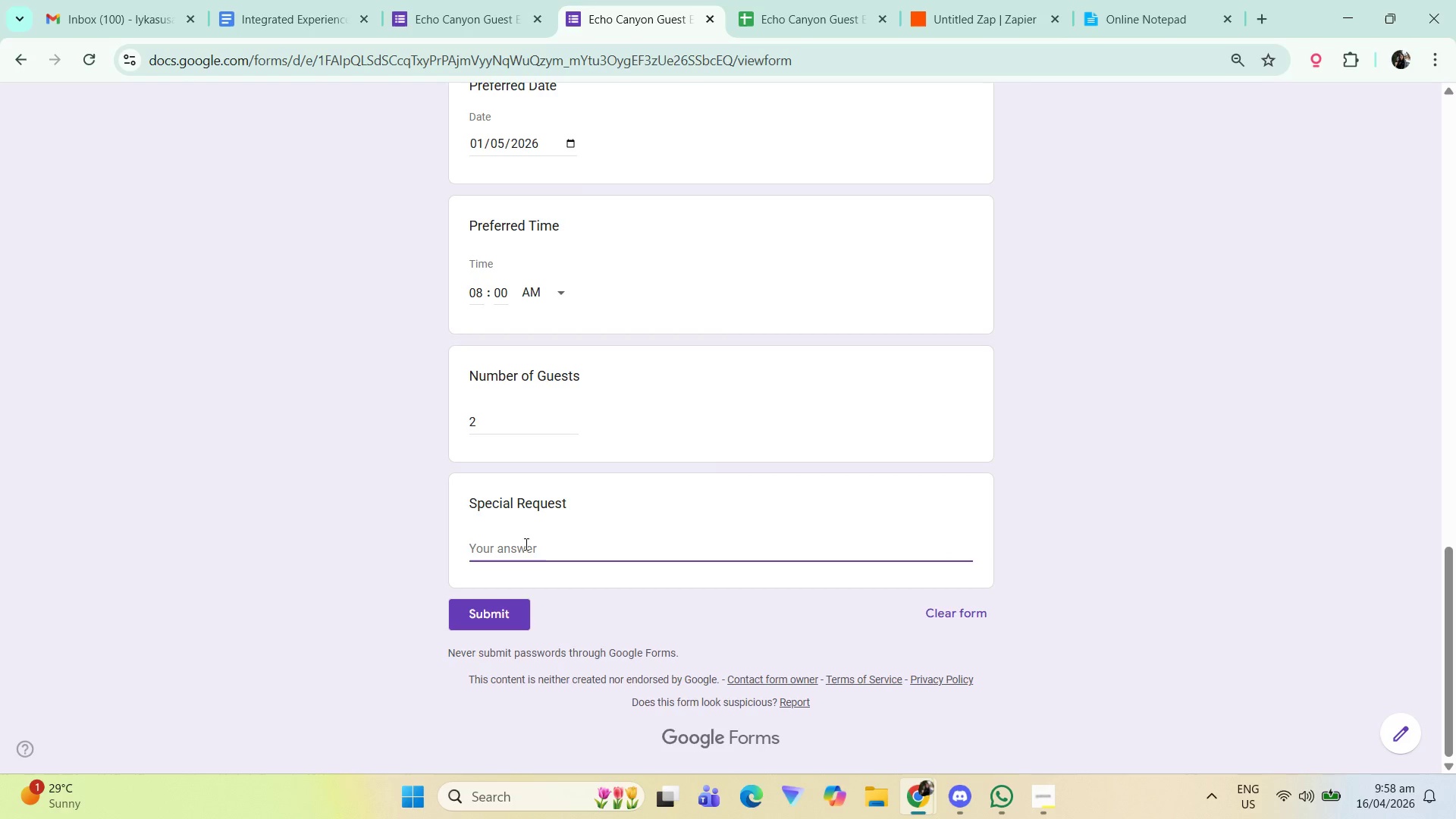 
scroll: coordinate [525, 544], scroll_direction: down, amount: 2.0
 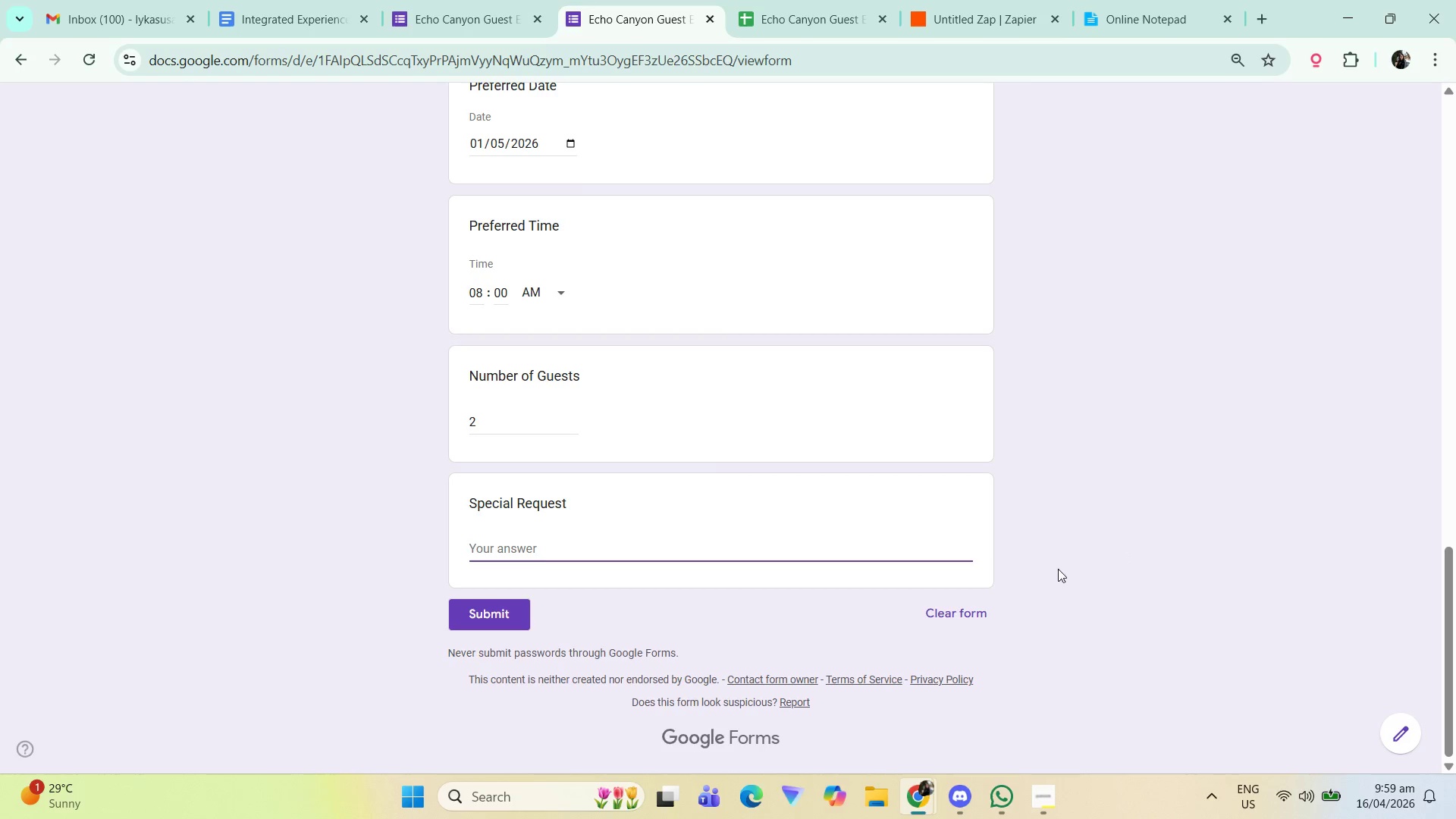 
wait(39.25)
 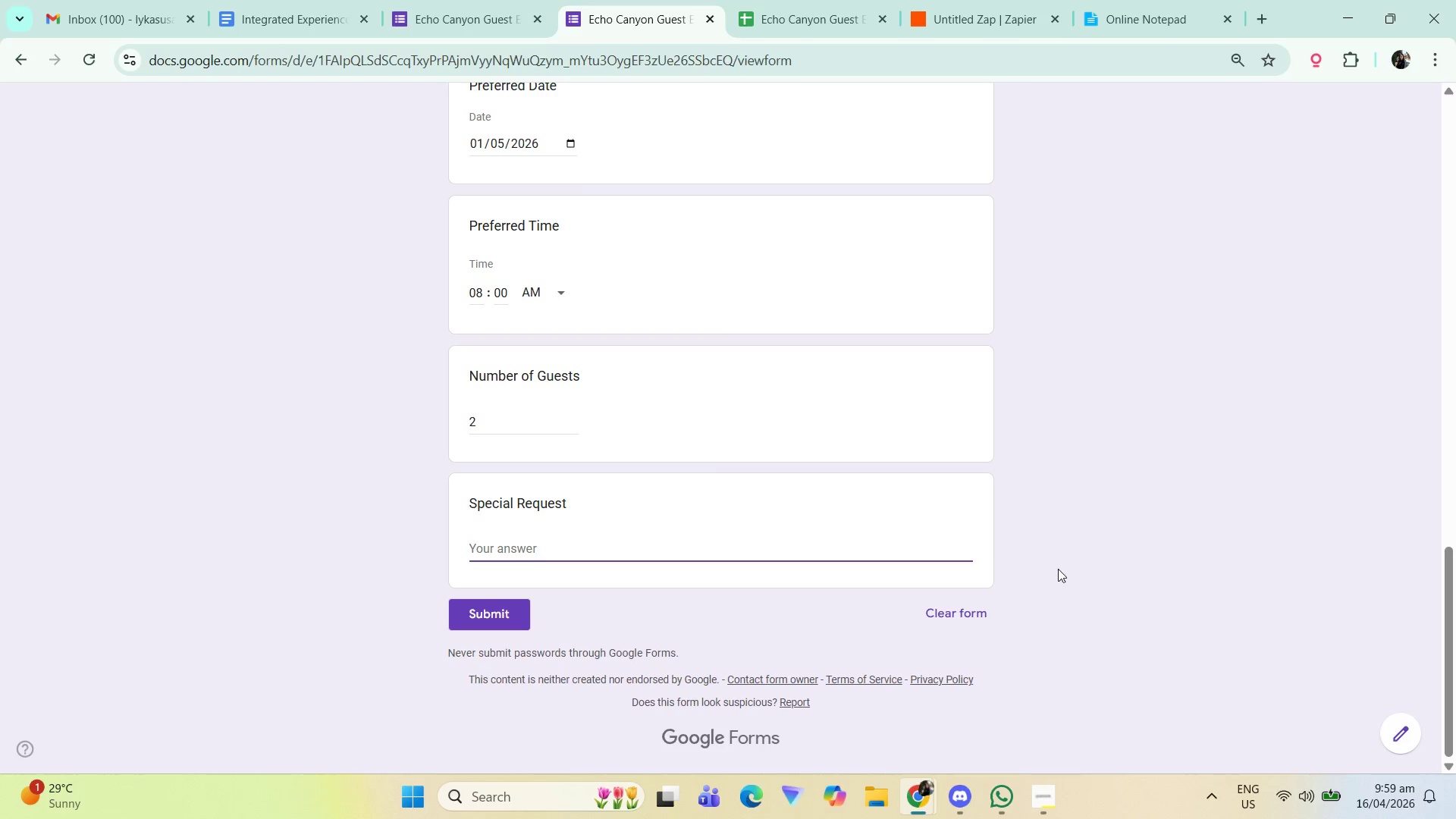 
left_click([482, 292])
 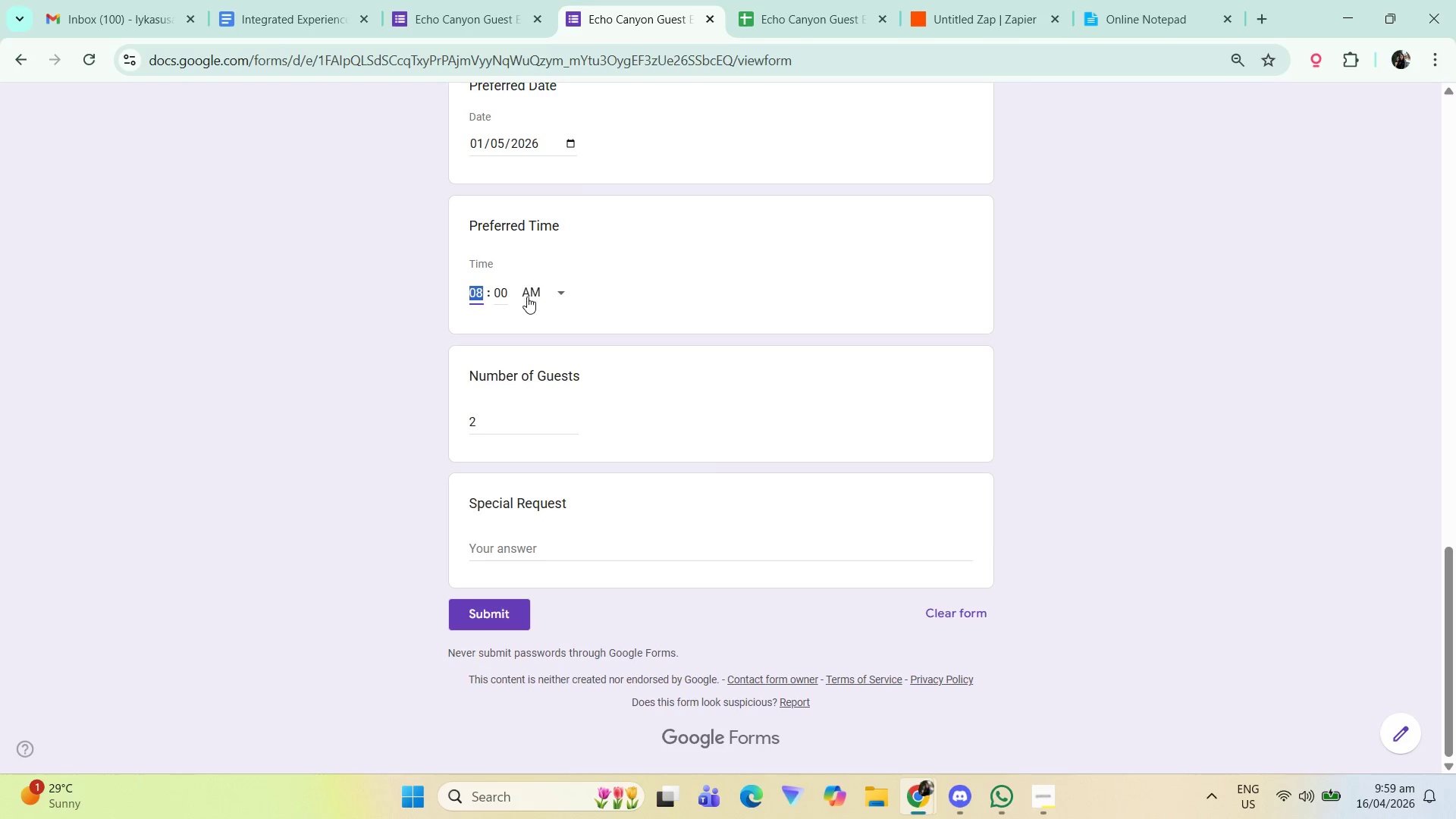 
left_click([548, 287])
 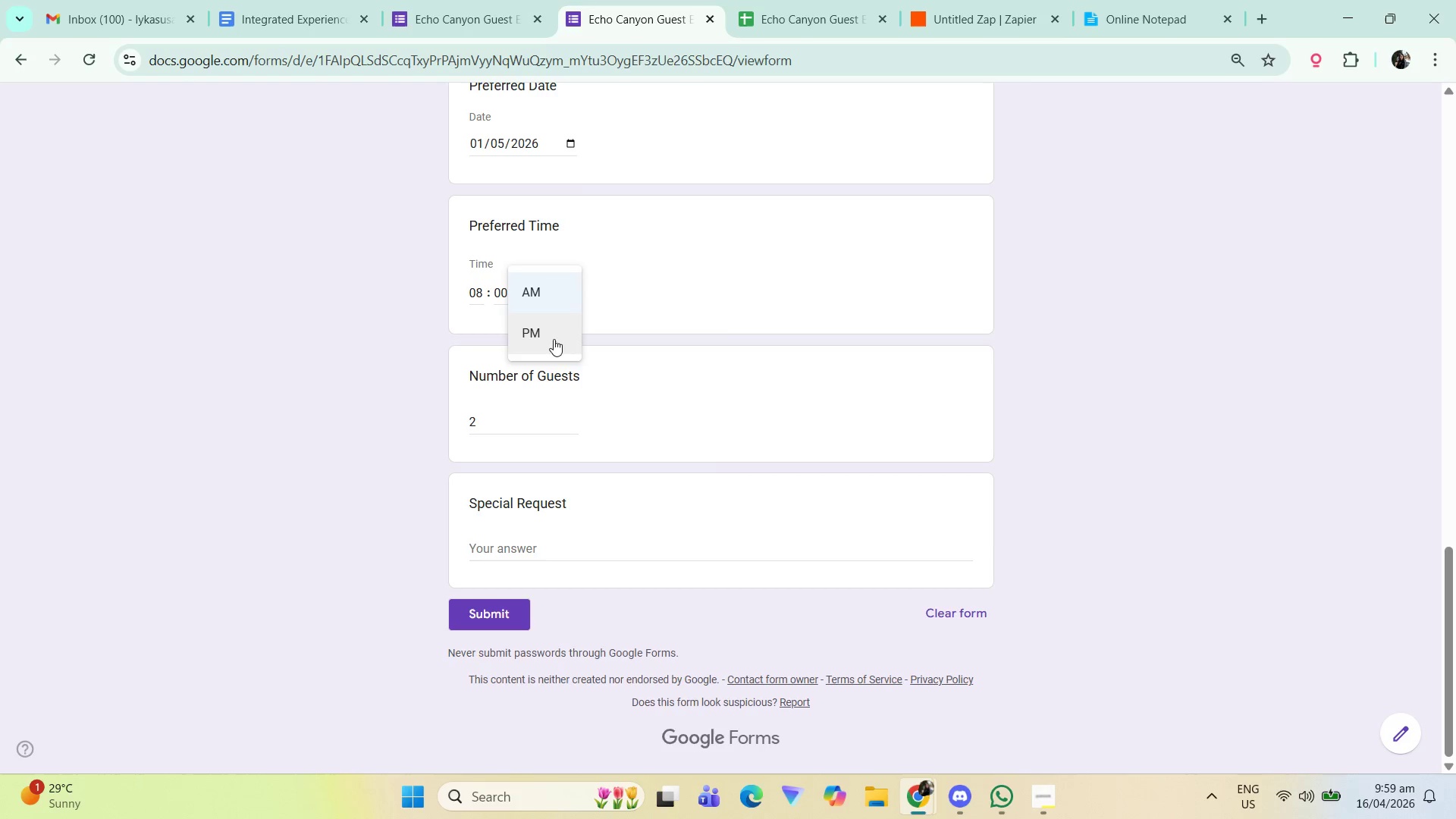 
left_click_drag(start_coordinate=[548, 349], to_coordinate=[550, 345])
 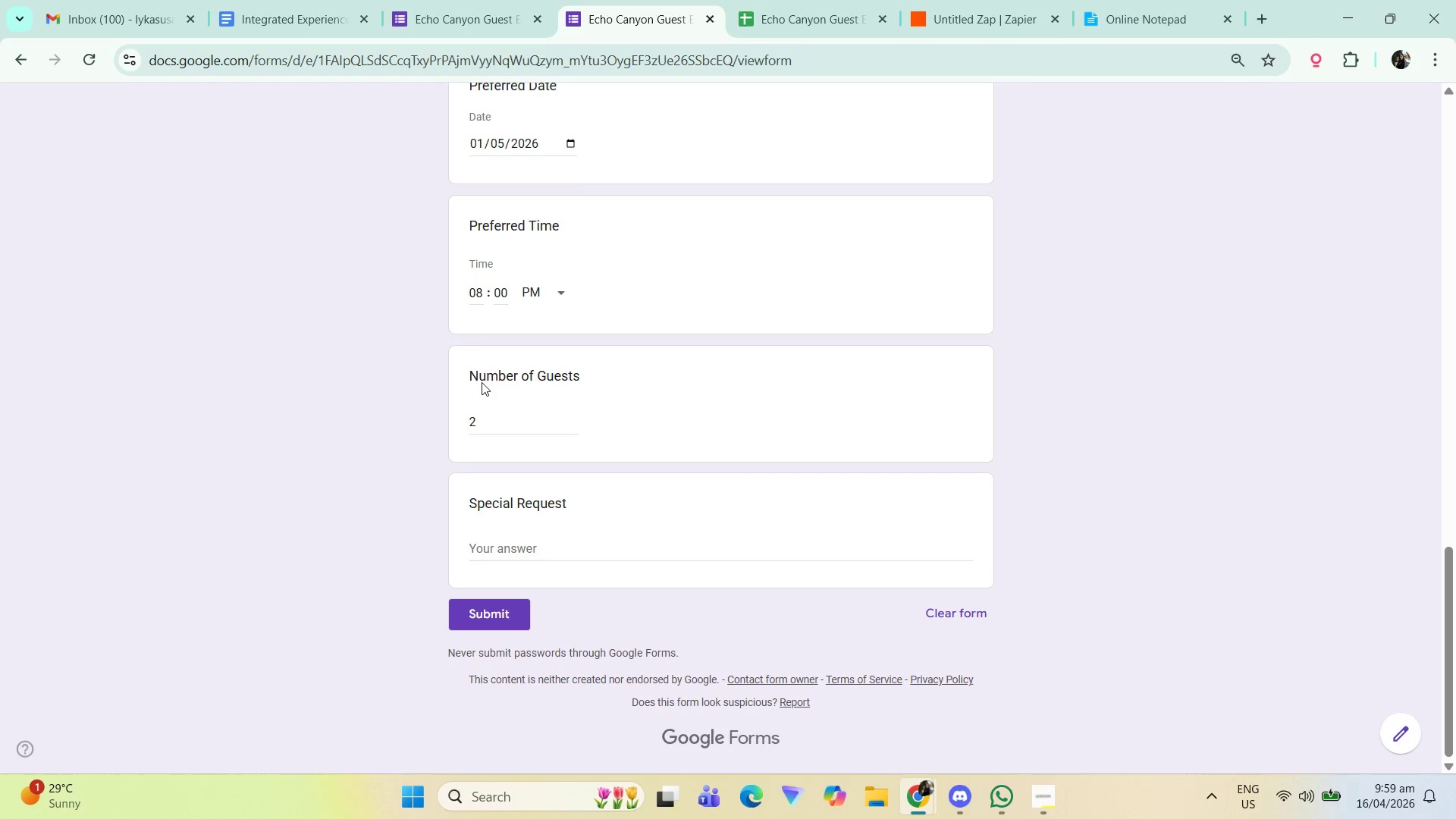 
scroll: coordinate [529, 430], scroll_direction: up, amount: 3.0
 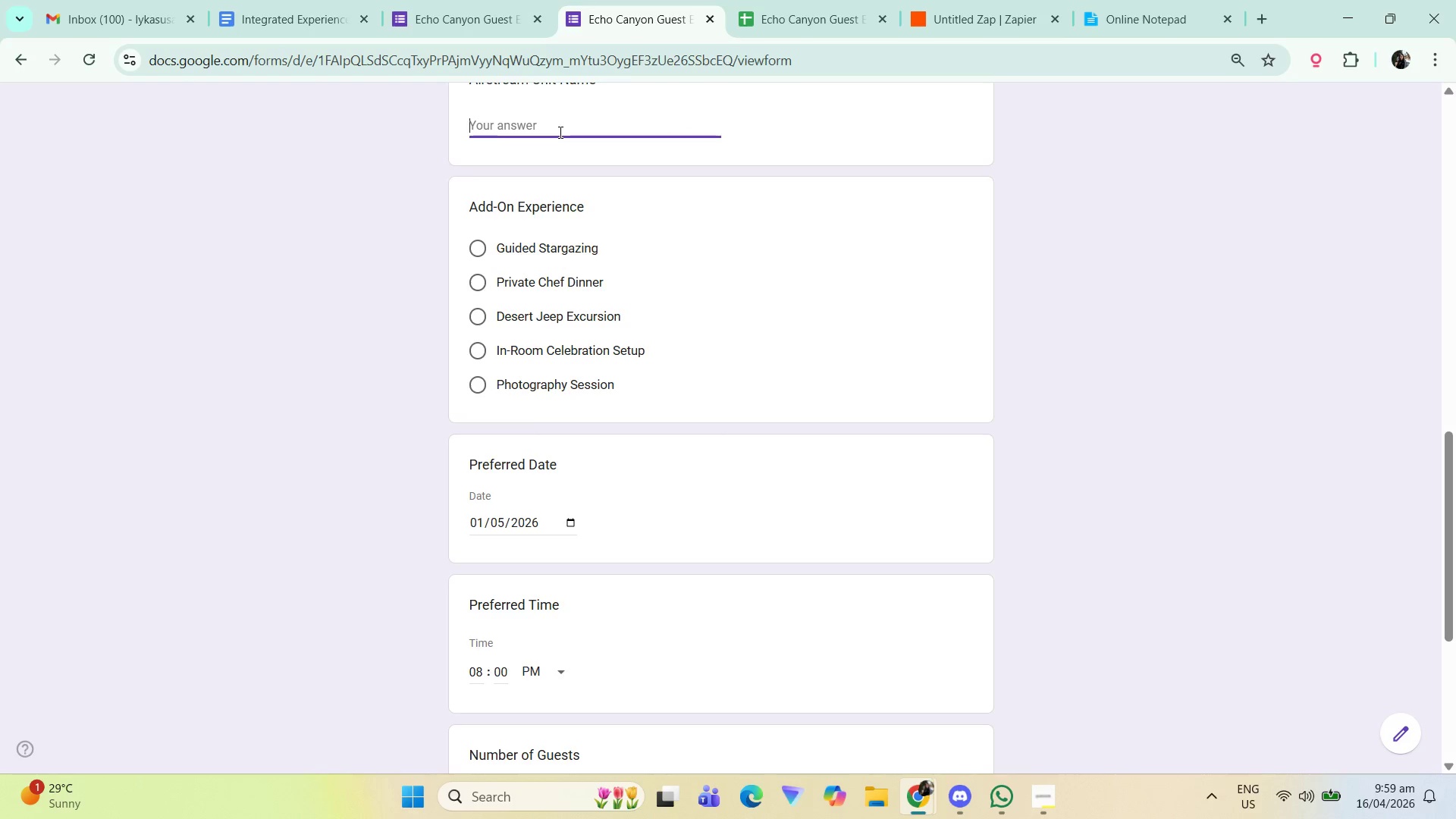 
type(Moonstone Trailer)
 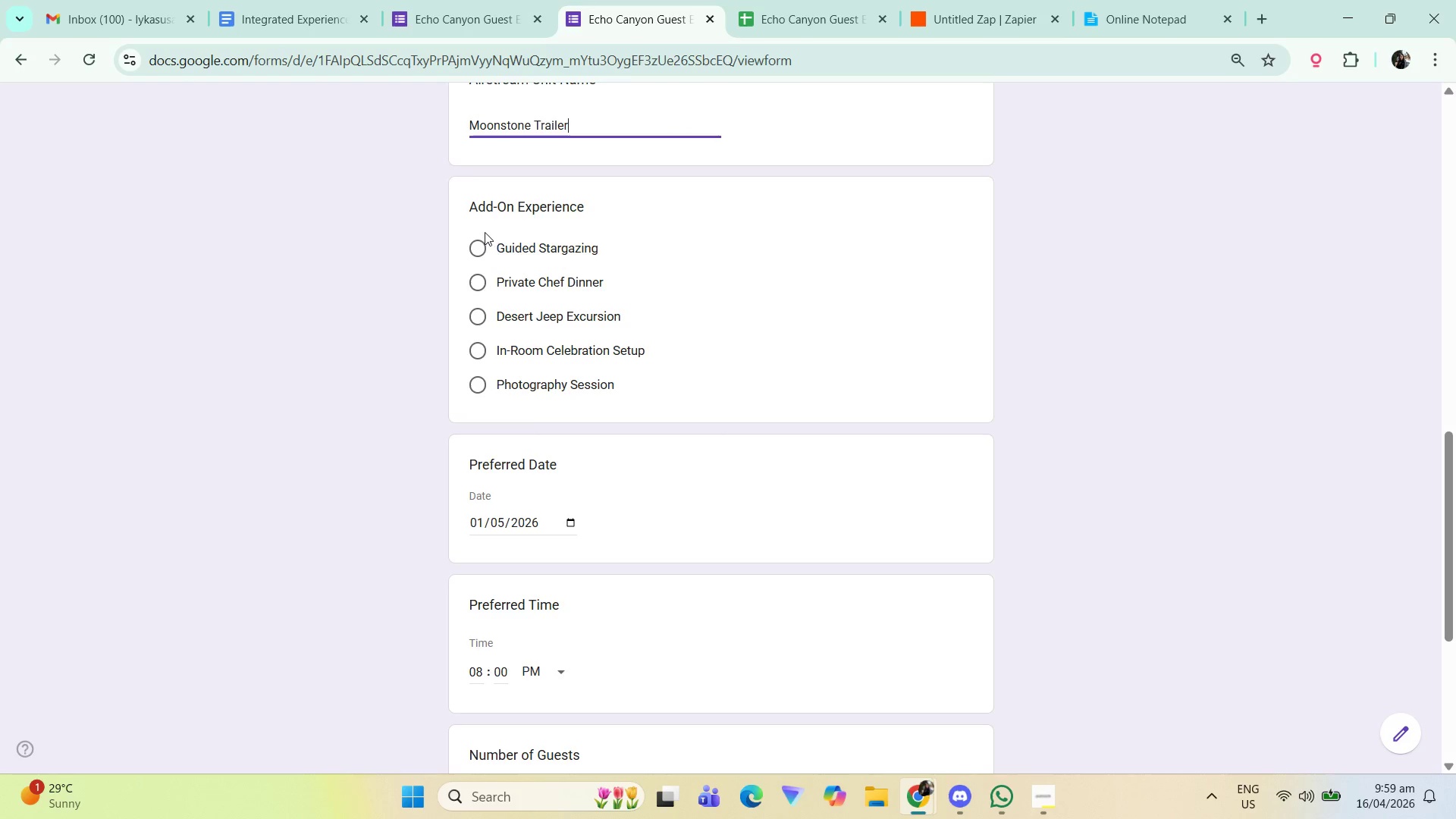 
left_click([483, 247])
 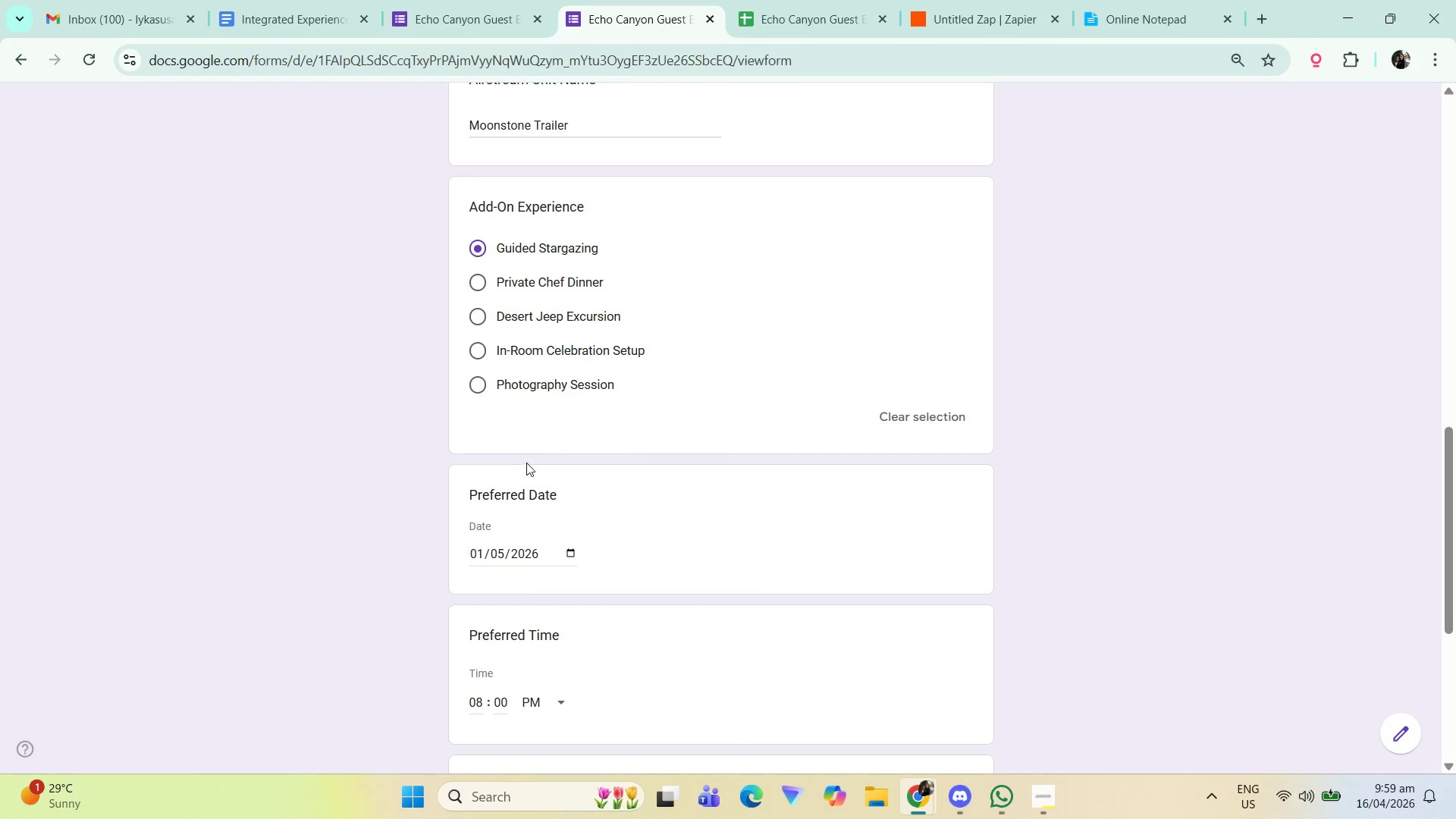 
scroll: coordinate [563, 466], scroll_direction: none, amount: 0.0
 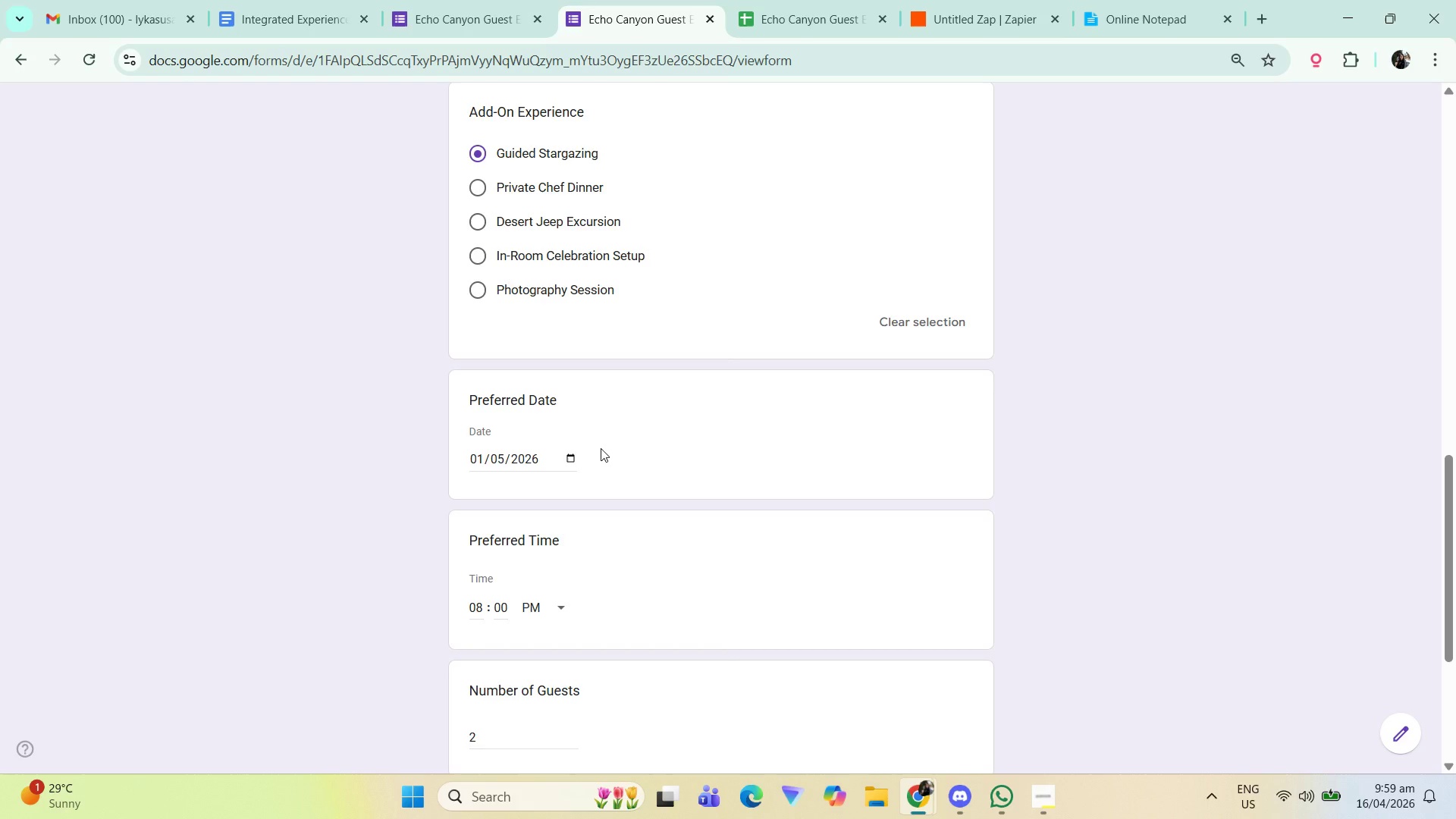 
scroll: coordinate [617, 450], scroll_direction: down, amount: 10.0
 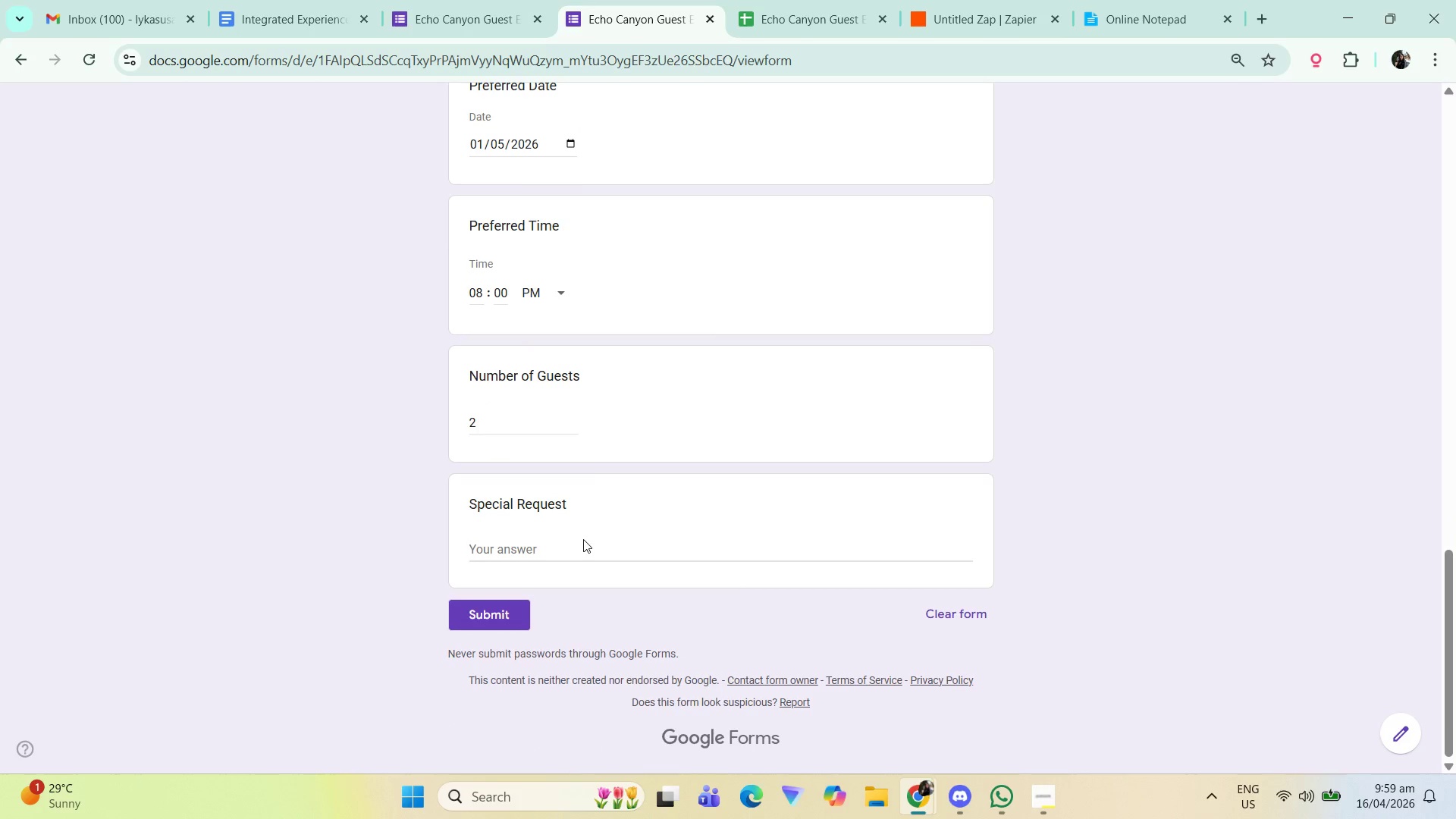 
double_click([576, 550])
 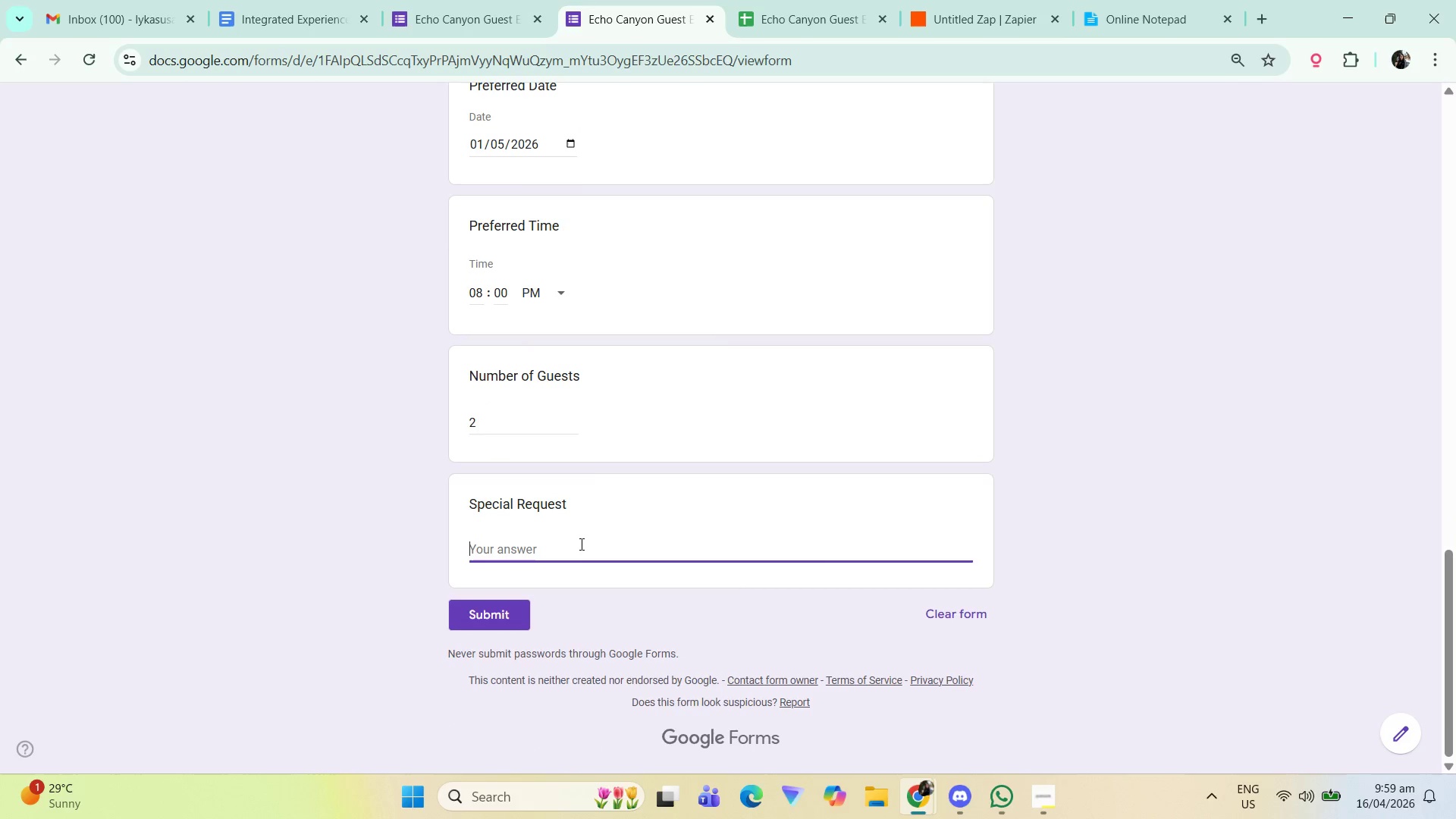 
scroll: coordinate [580, 543], scroll_direction: none, amount: 0.0
 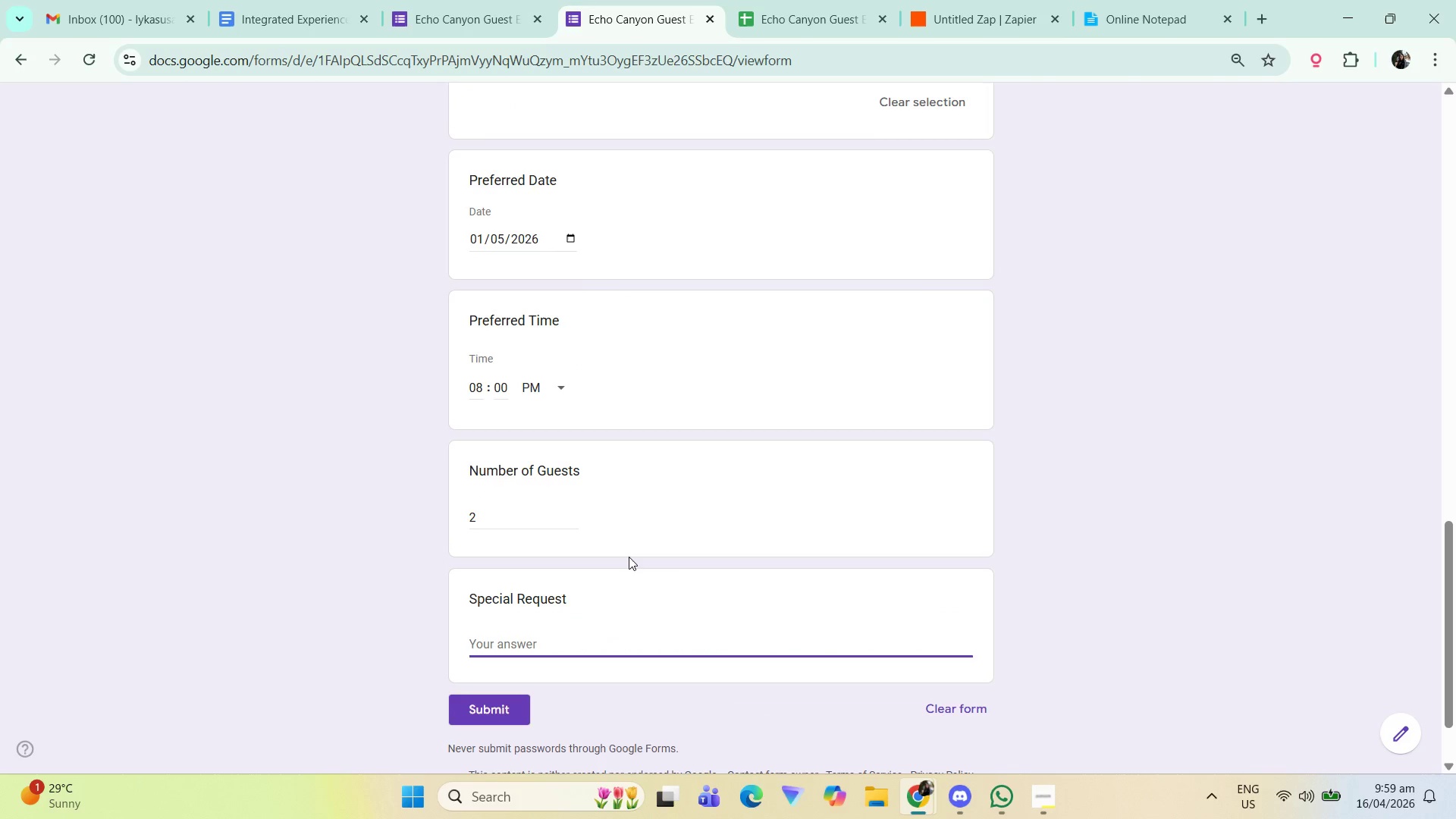 
scroll: coordinate [626, 573], scroll_direction: down, amount: 1.0
 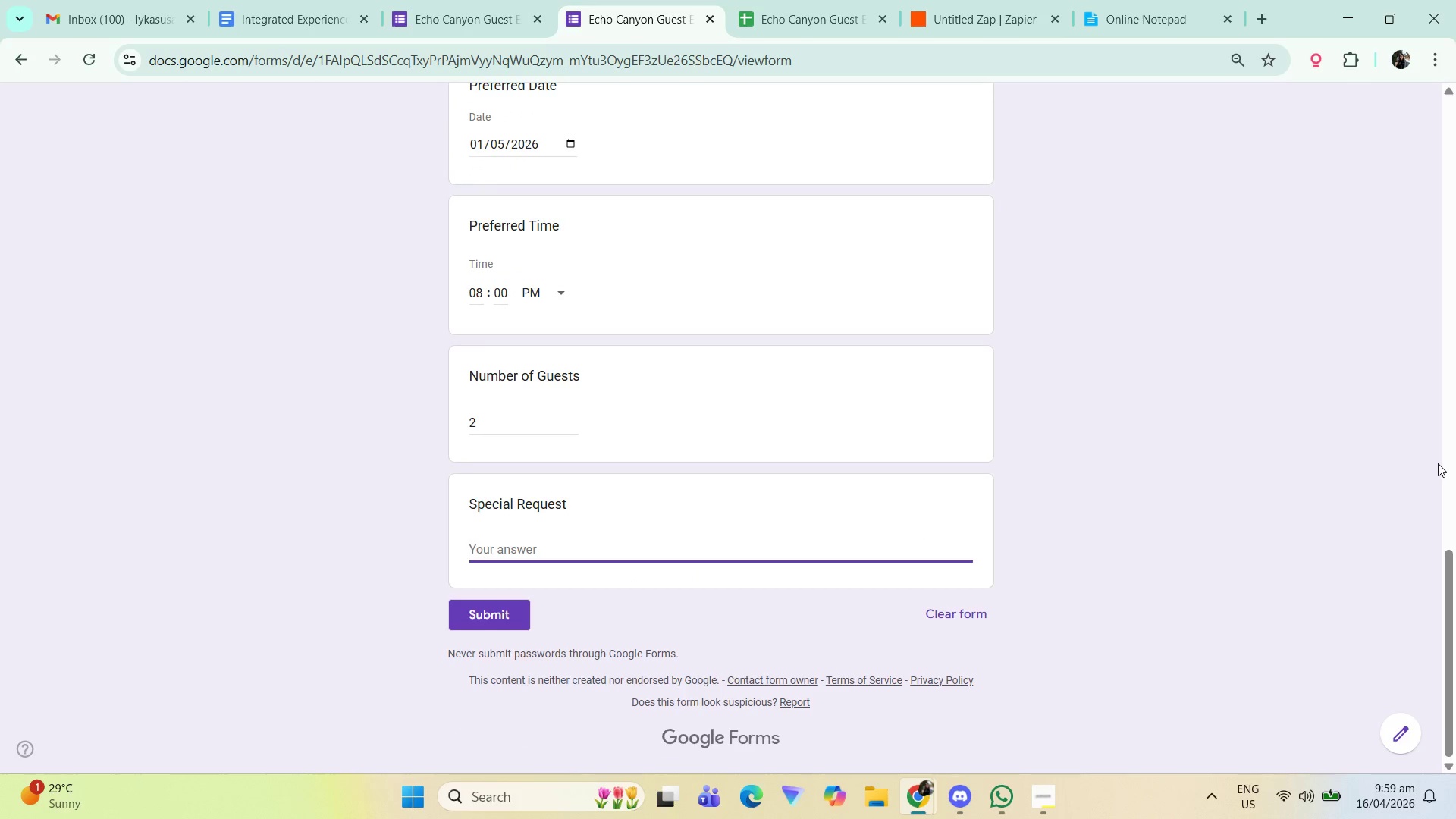 
hold_key(key=ShiftLeft, duration=0.64)
 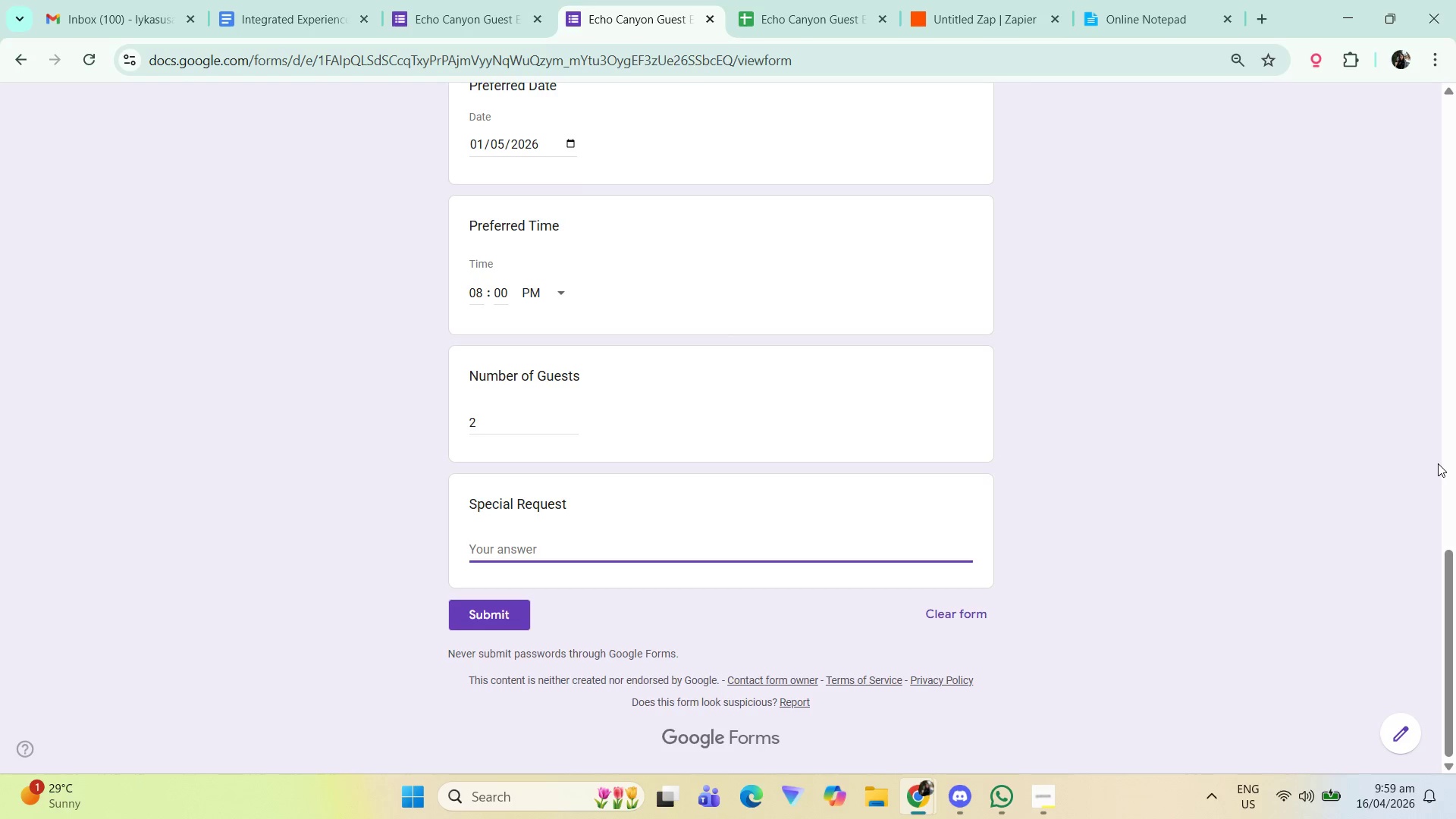 
wait(18.7)
 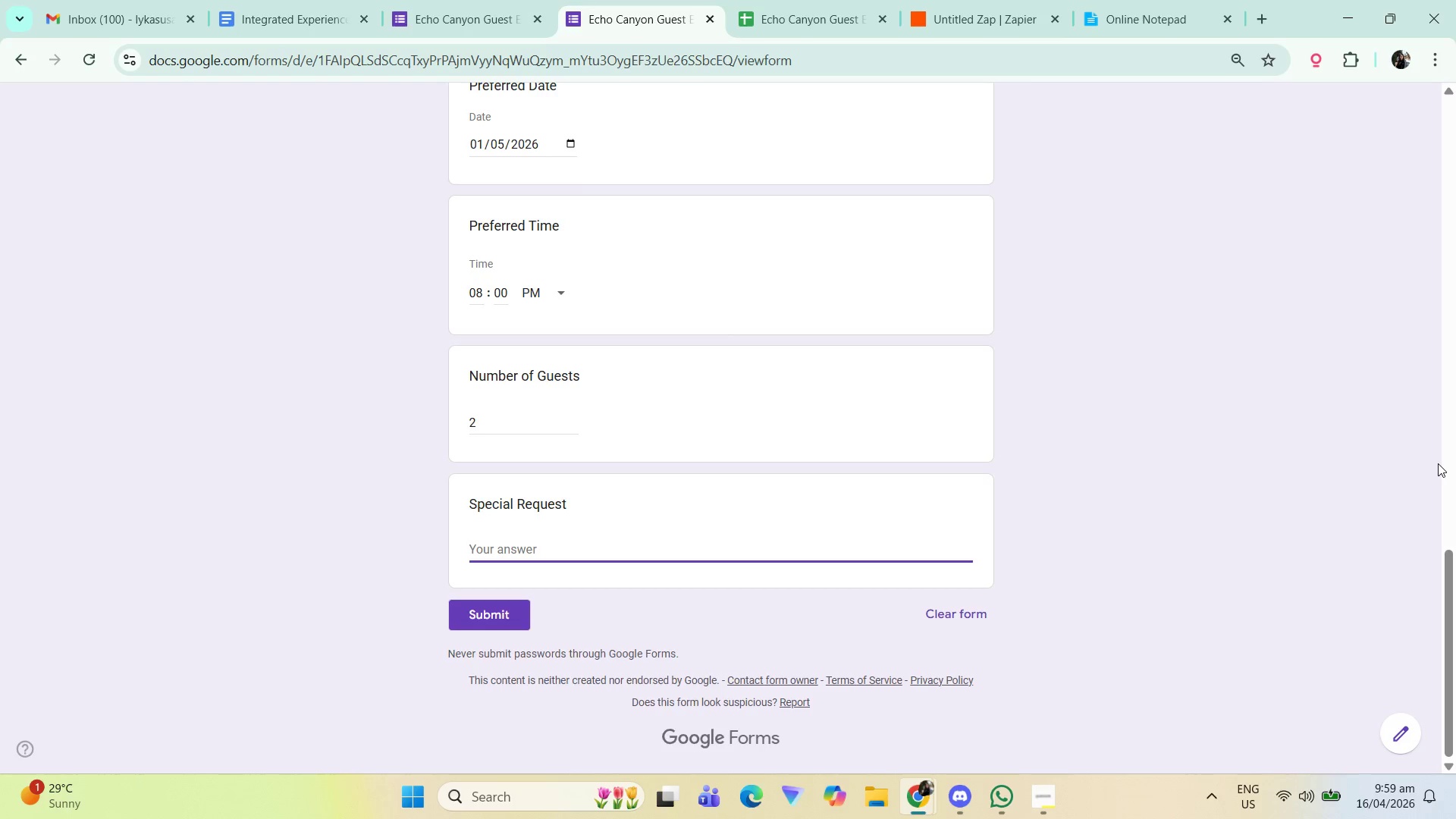 
type(Anniversaru)
key(Backspace)
type(y setup)
 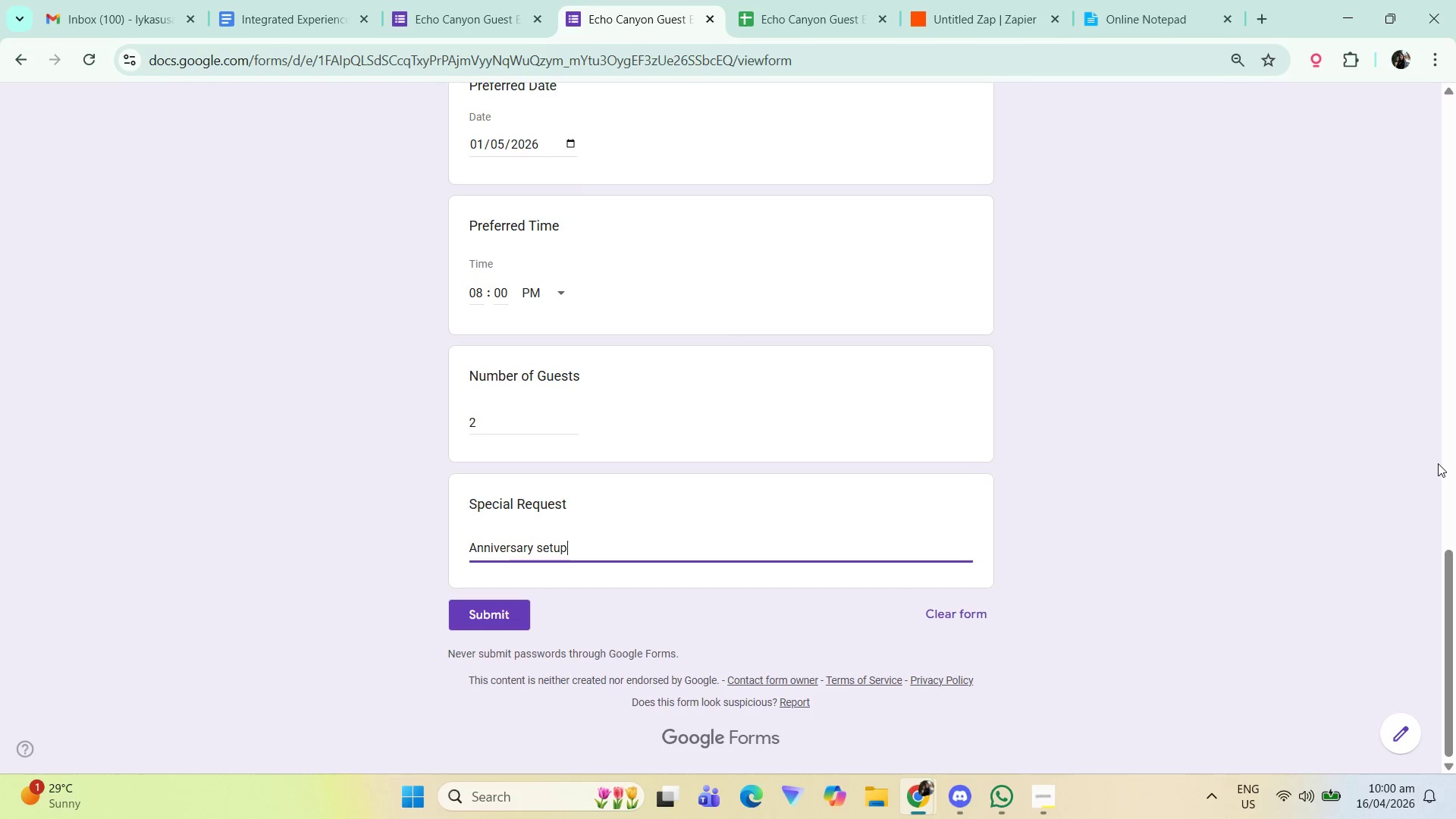 
scroll: coordinate [711, 375], scroll_direction: up, amount: 10.0
 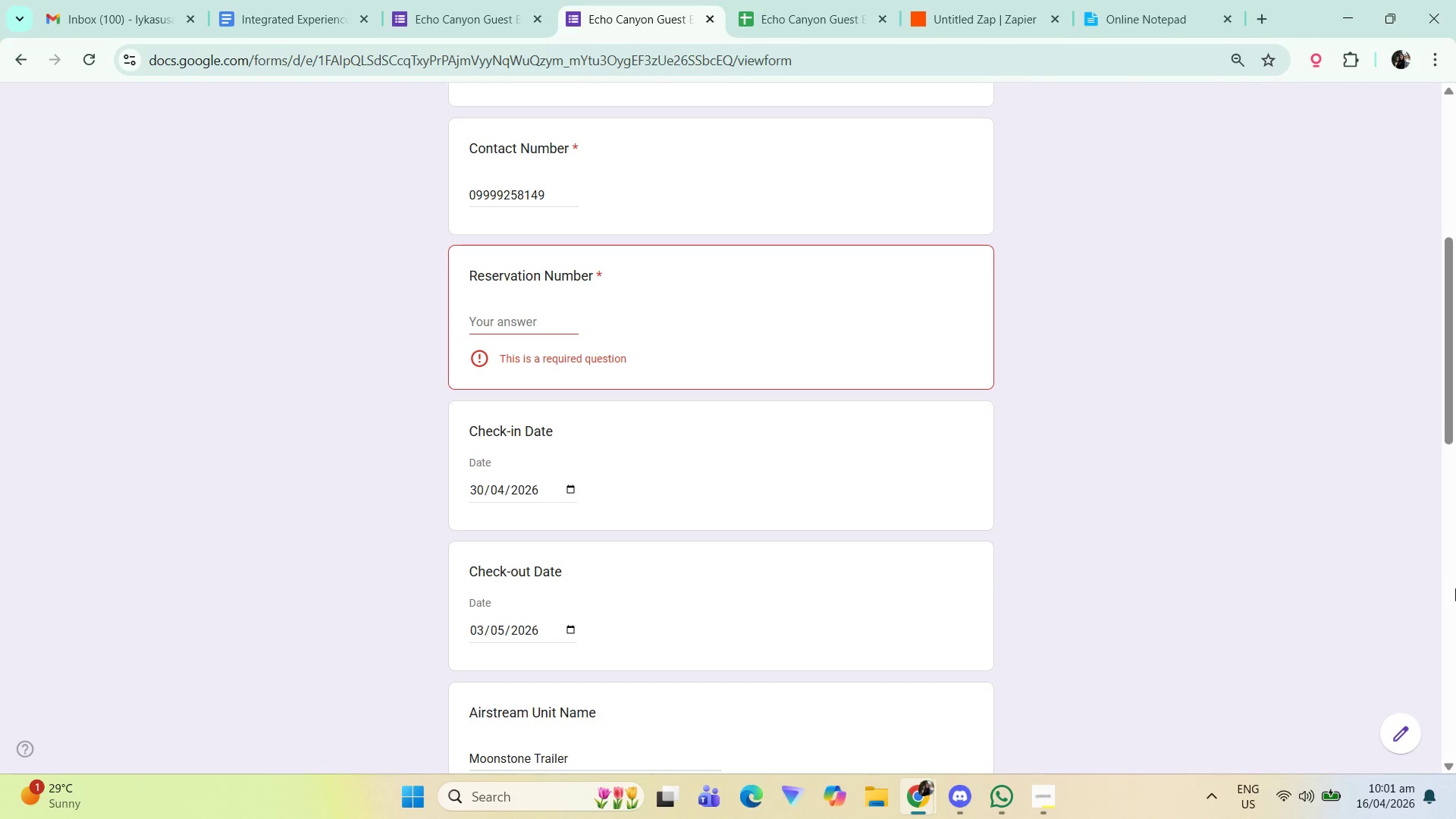 
wait(75.32)
 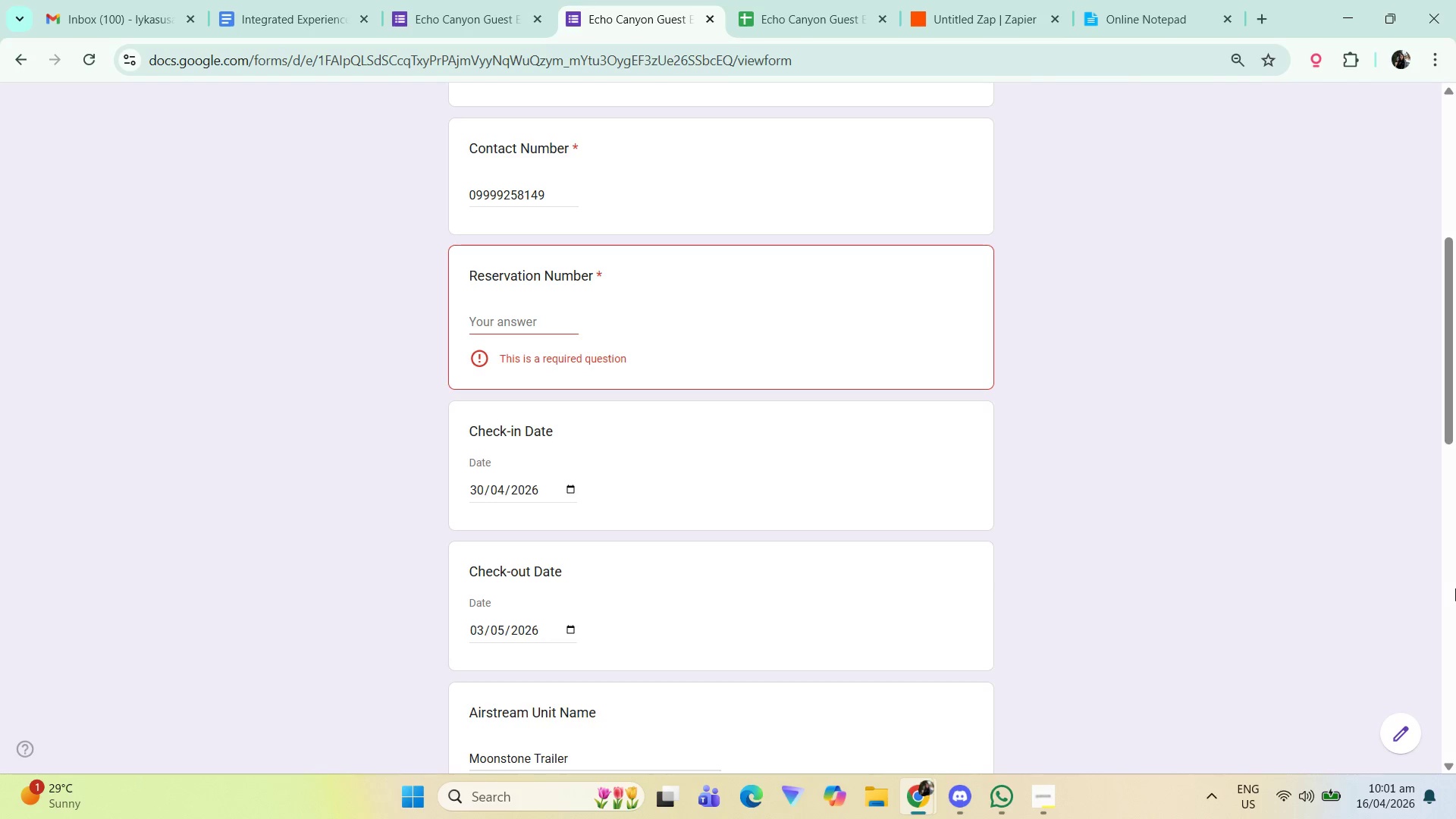 
scroll: coordinate [1454, 601], scroll_direction: down, amount: 10.0
 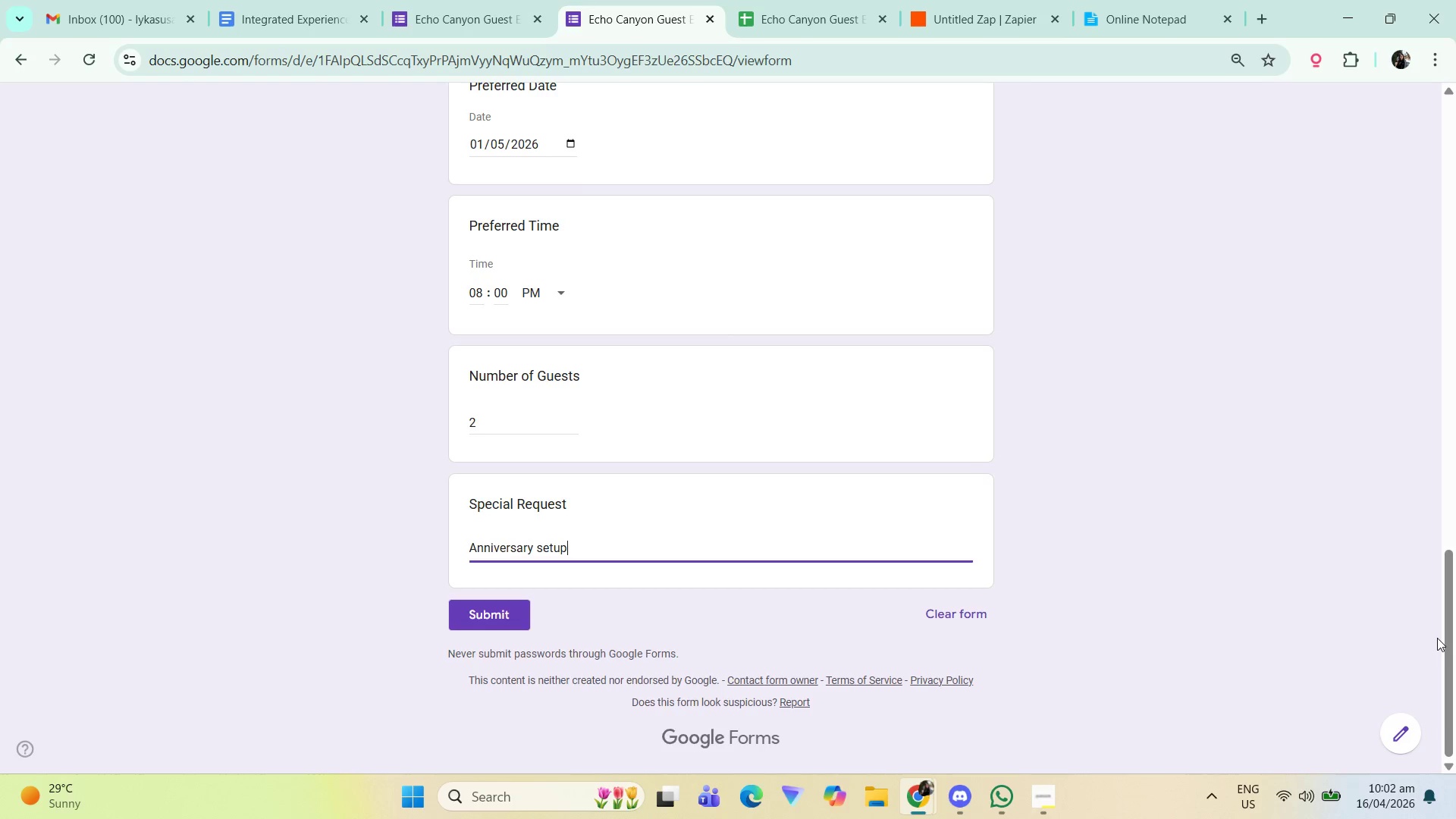 
wait(53.27)
 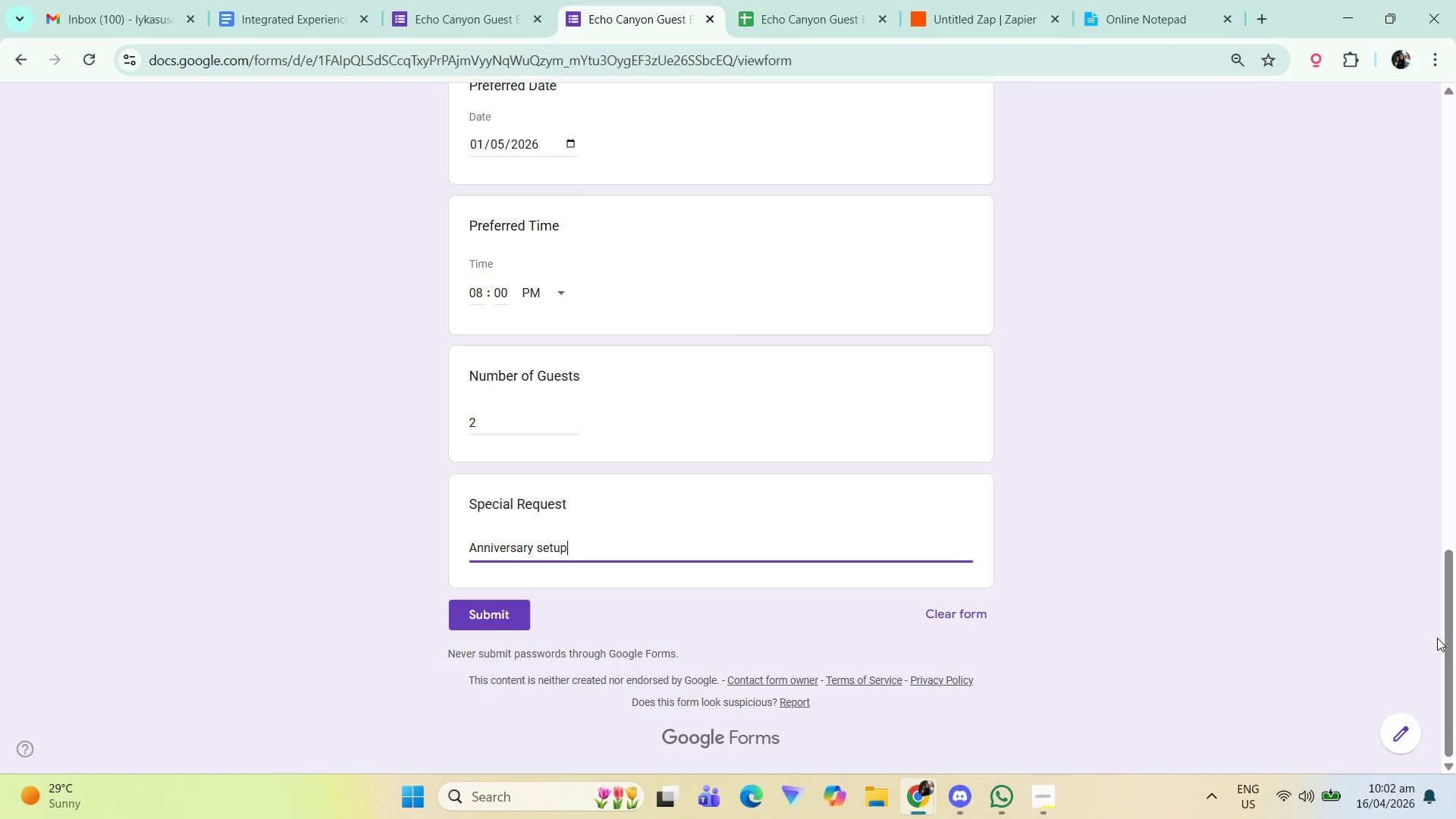 
scroll: coordinate [936, 499], scroll_direction: up, amount: 20.0
 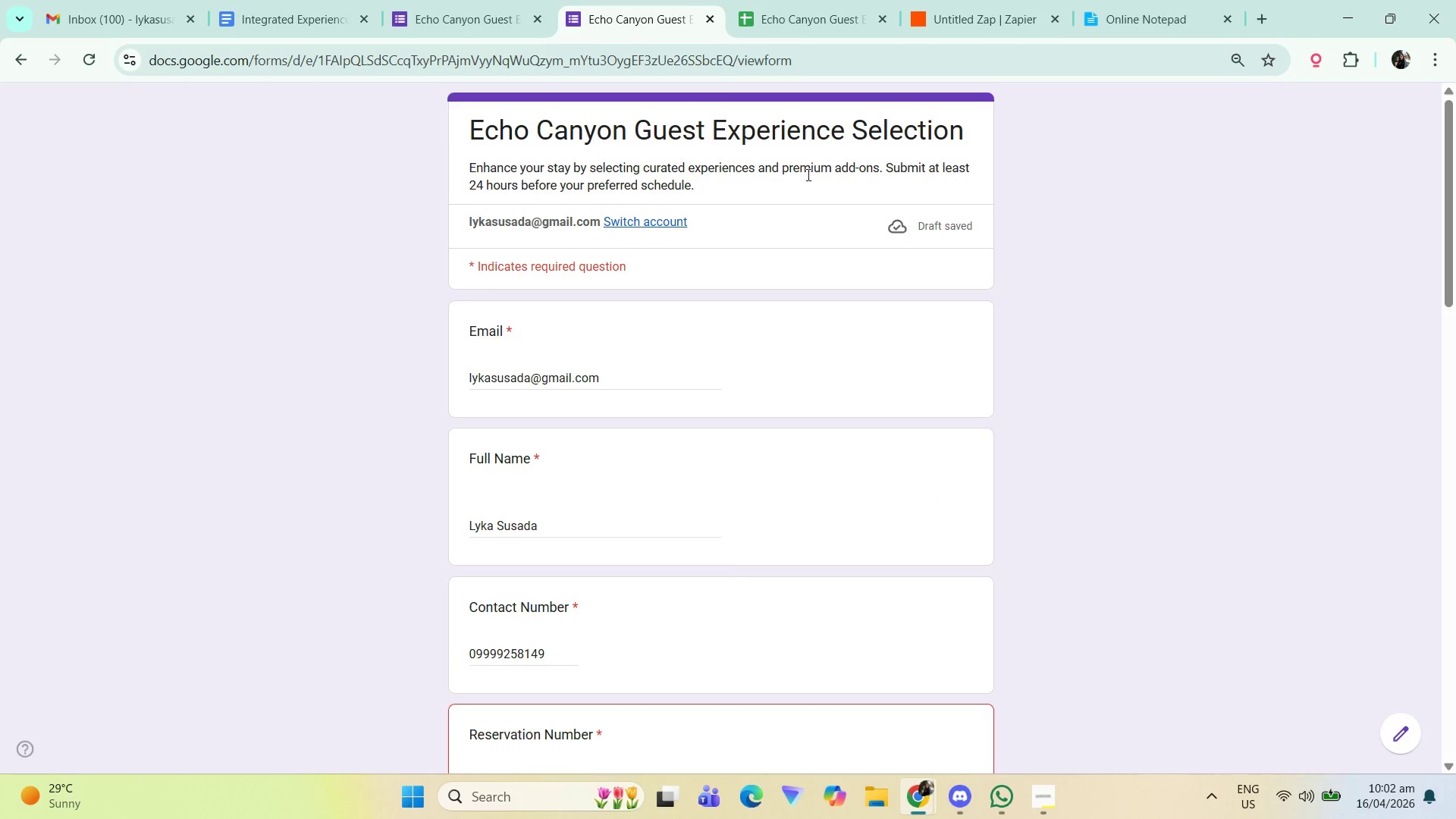 
wait(10.29)
 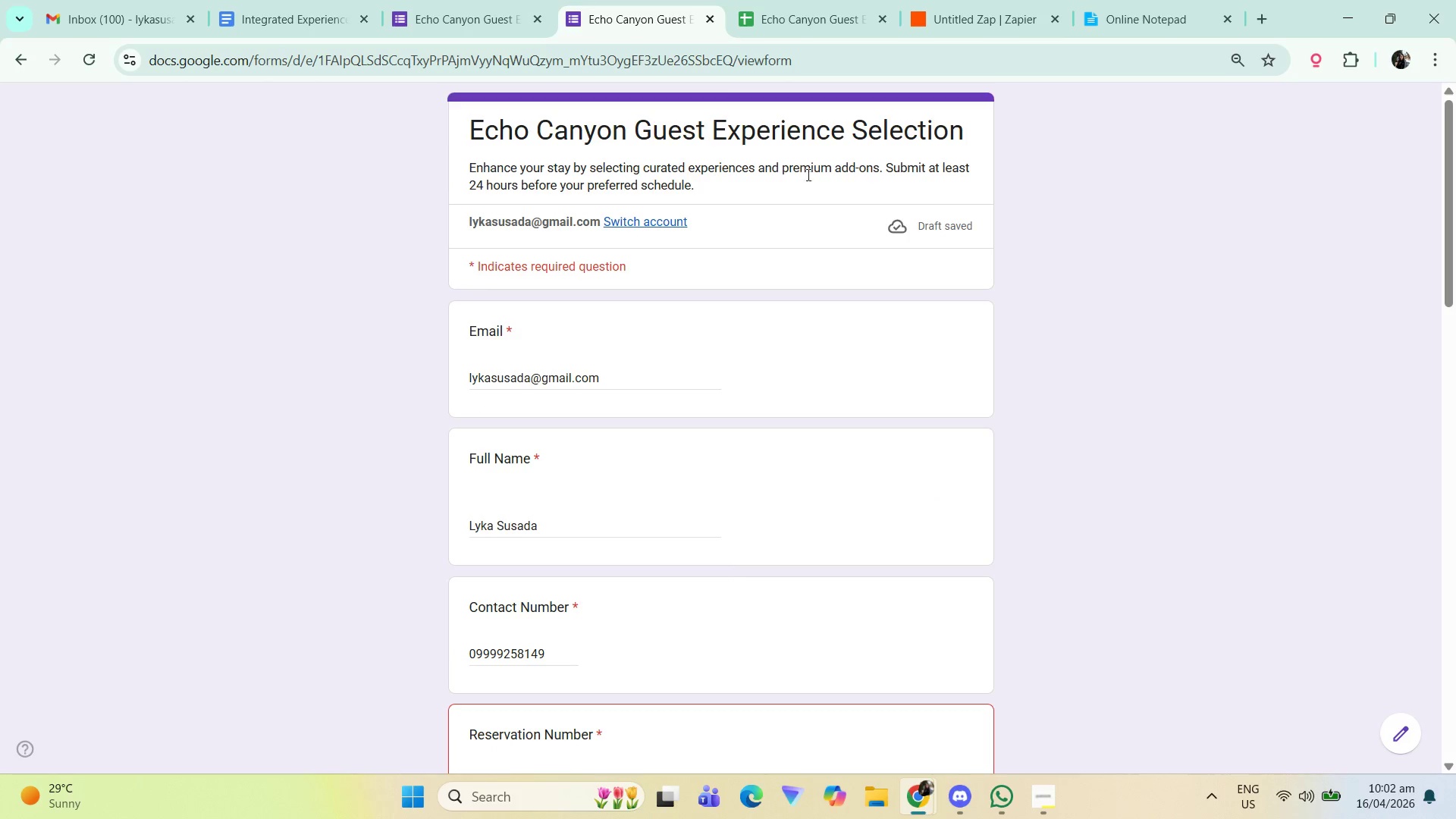 
scroll: coordinate [607, 314], scroll_direction: down, amount: 5.0
 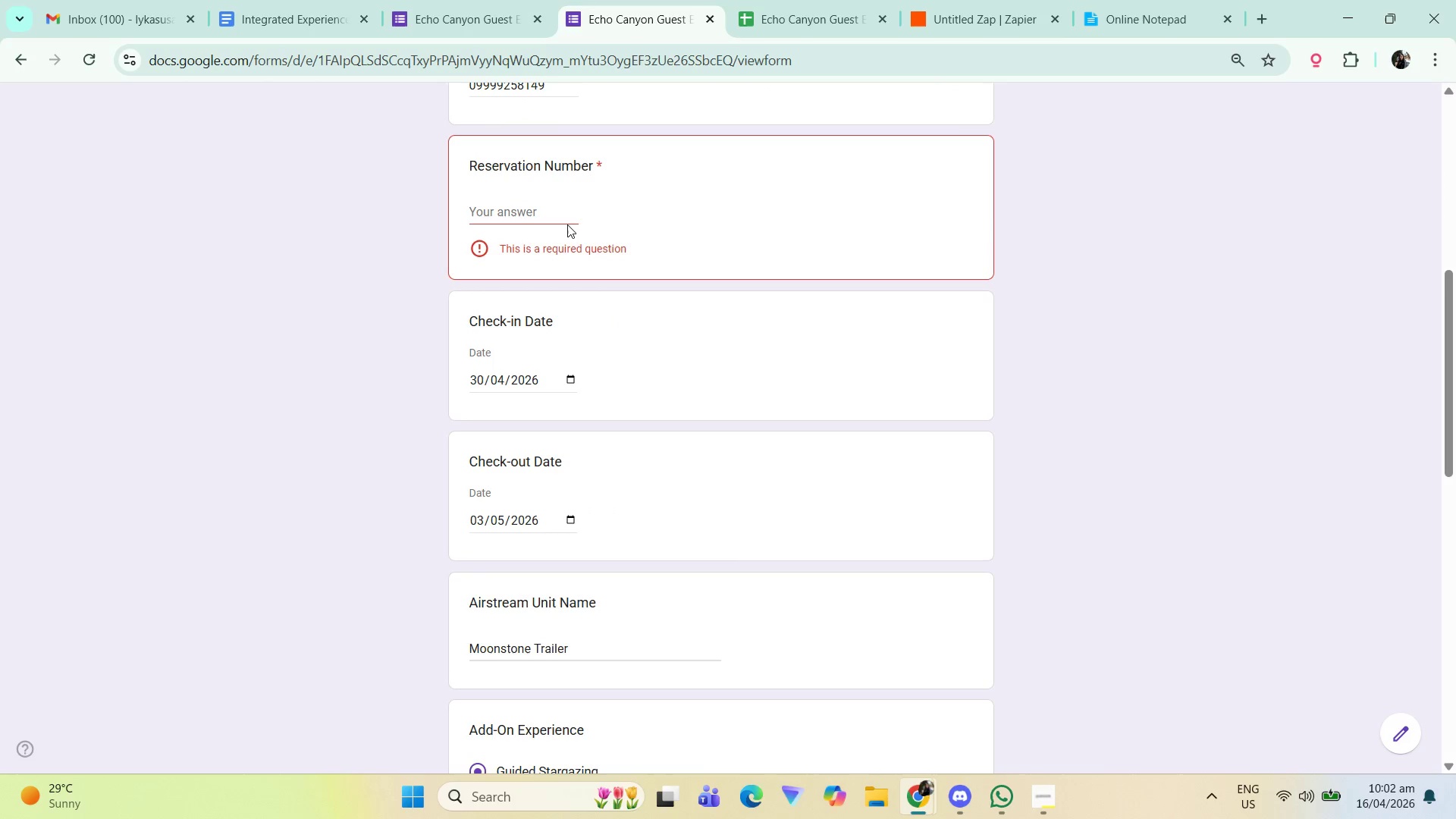 
mouse_move([582, 227])
 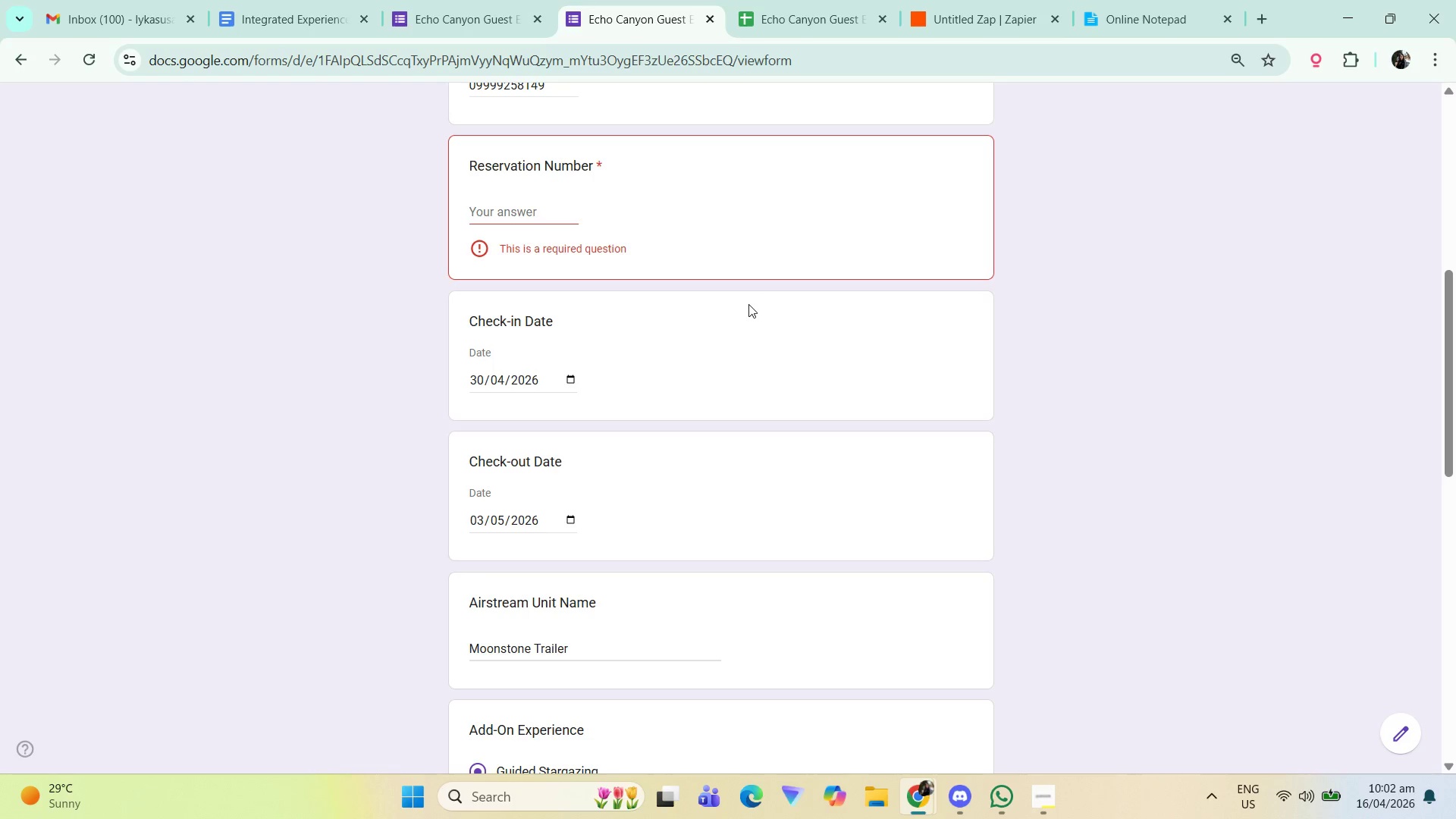 
wait(14.7)
 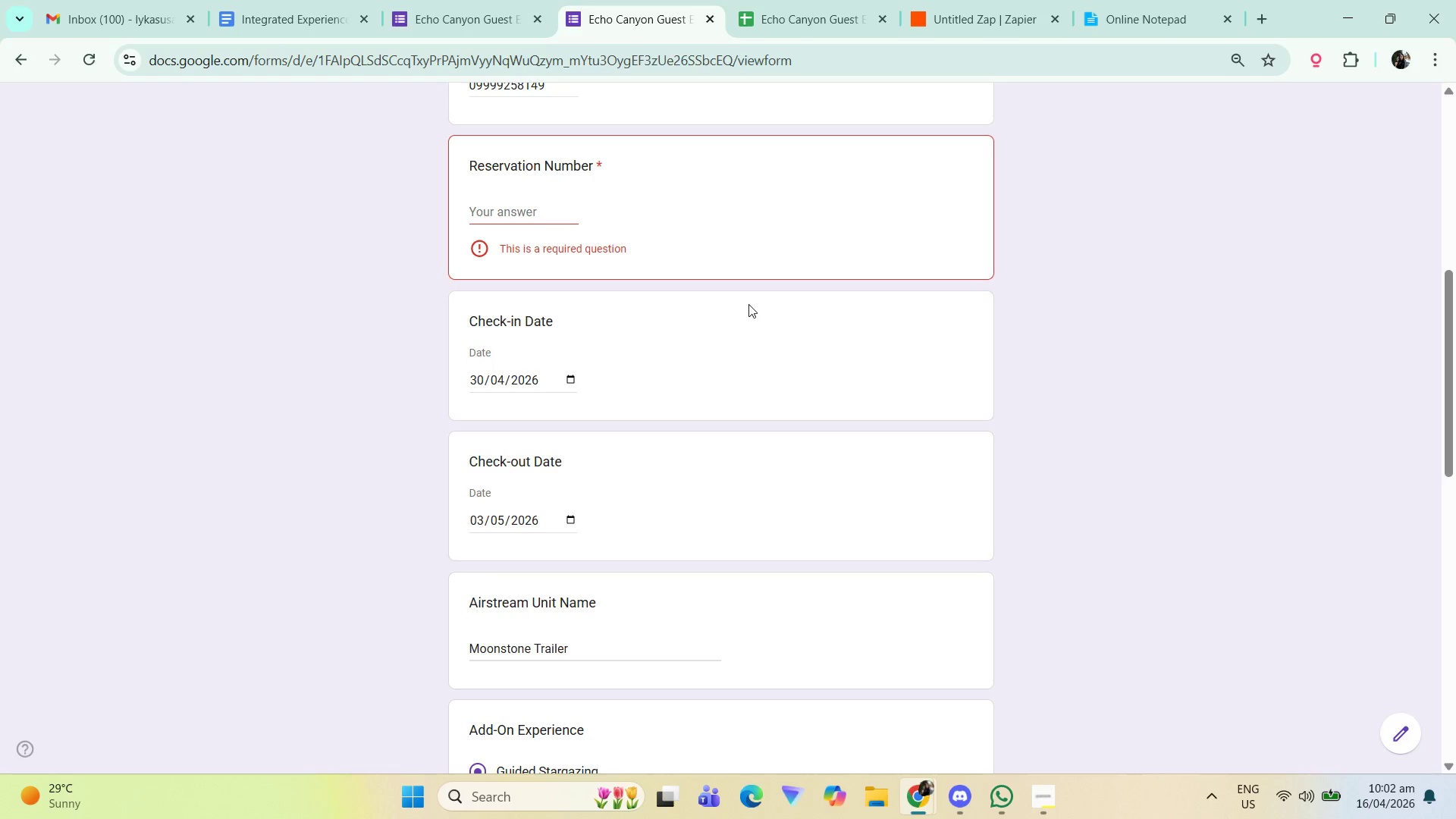 
scroll: coordinate [770, 400], scroll_direction: up, amount: 8.0
 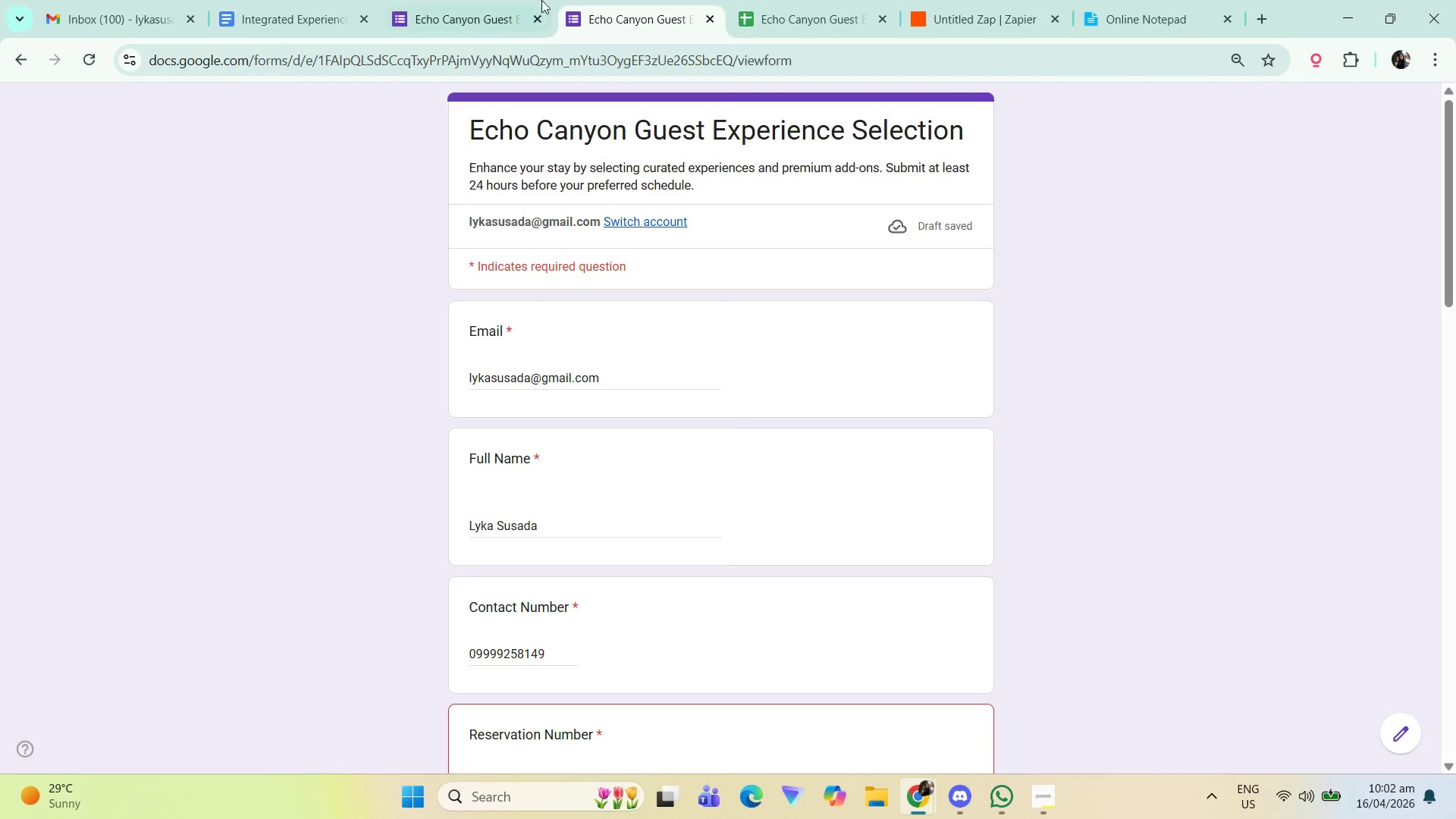 
left_click([506, 0])
 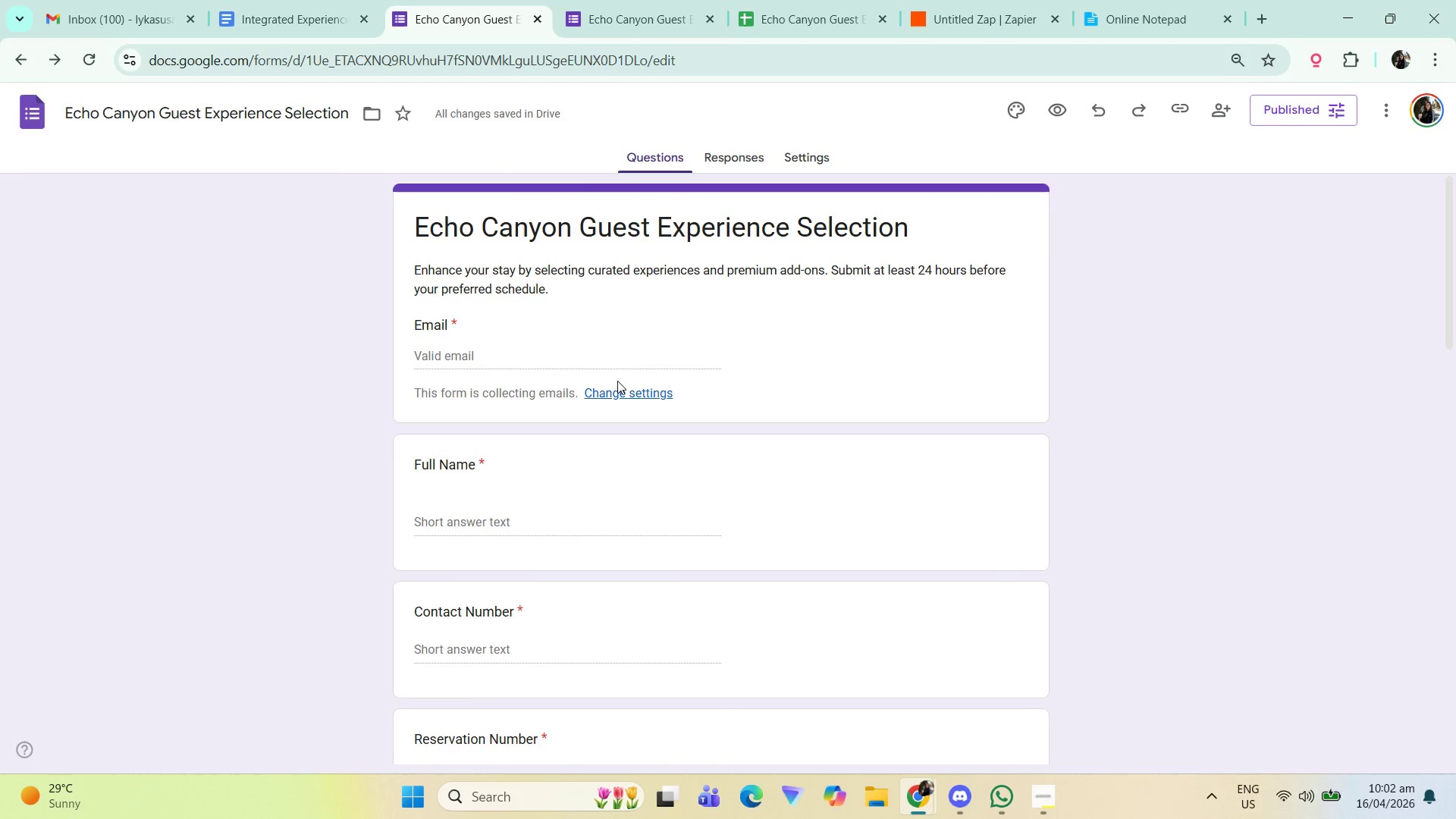 
scroll: coordinate [639, 382], scroll_direction: down, amount: 4.0
 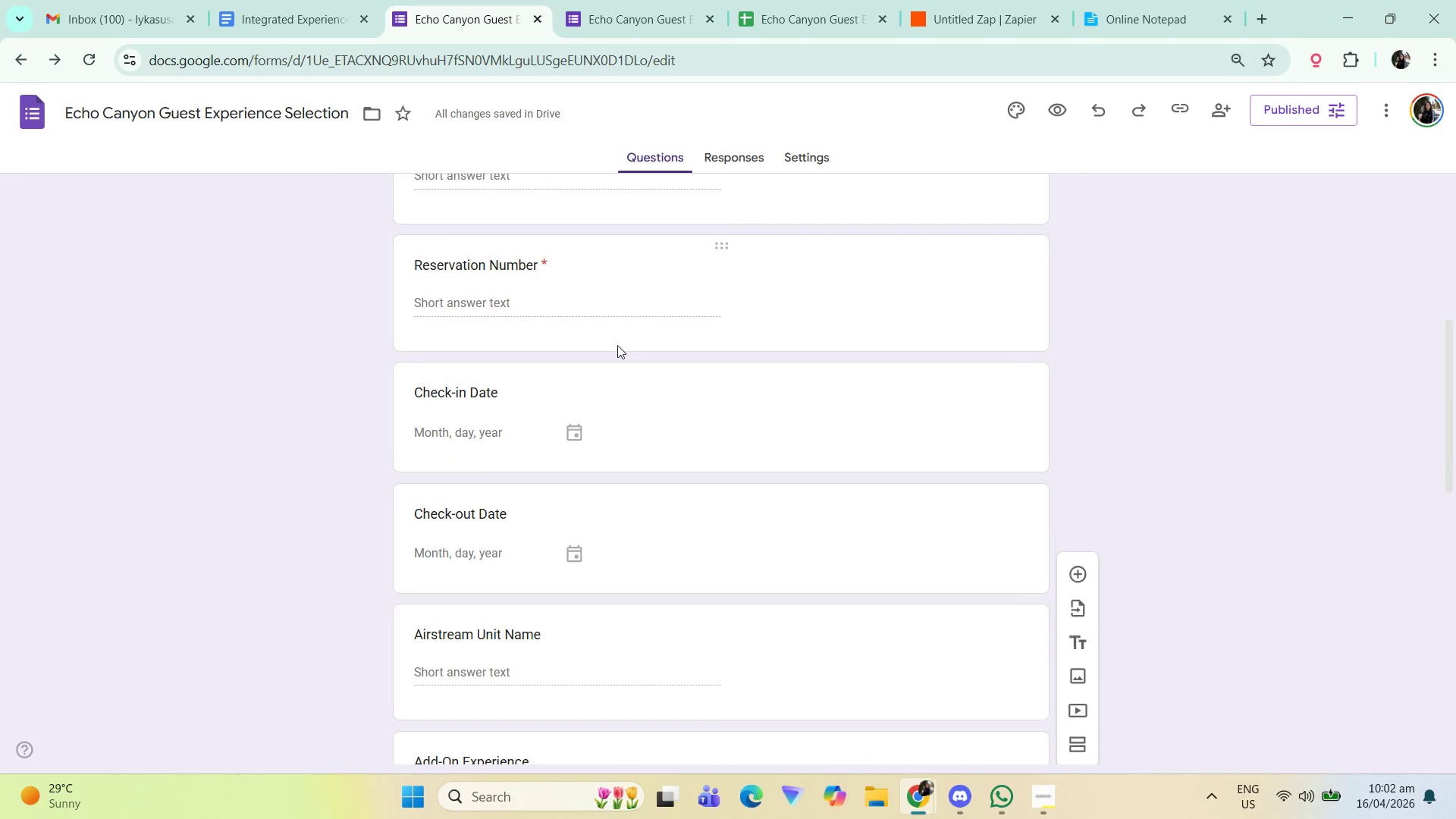 
scroll: coordinate [563, 381], scroll_direction: up, amount: 4.0
 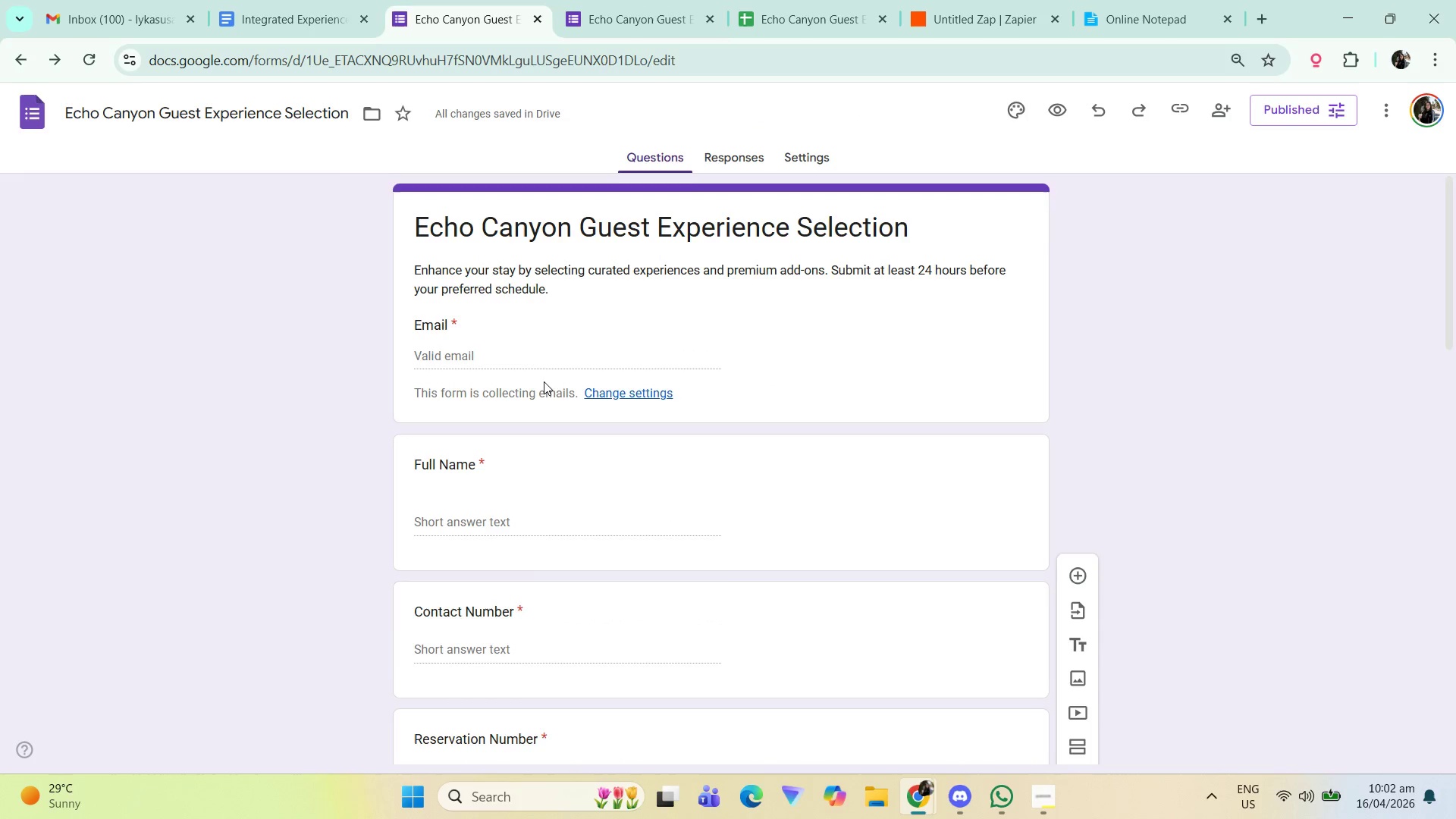 
scroll: coordinate [529, 394], scroll_direction: down, amount: 3.0
 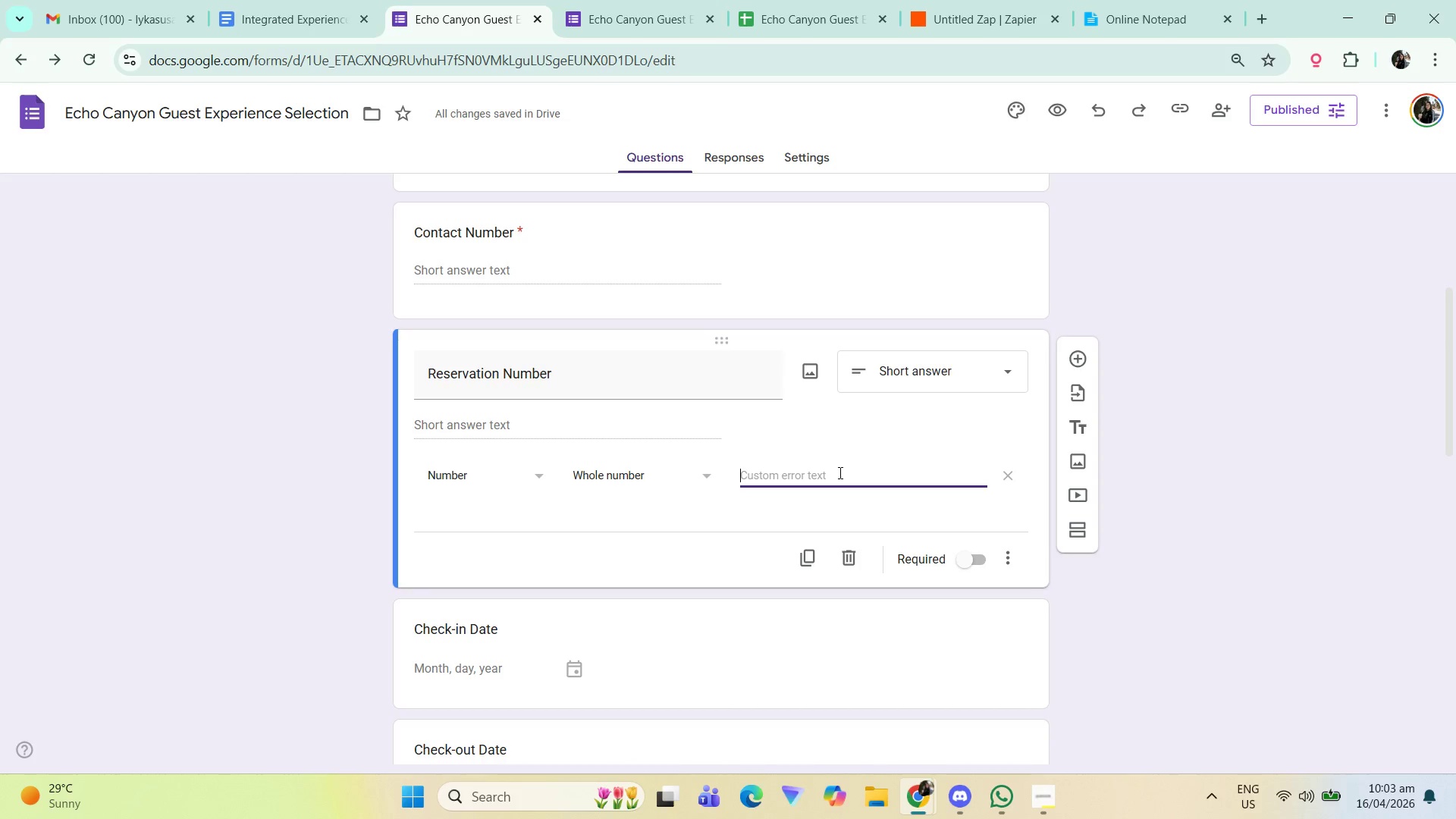 
wait(12.75)
 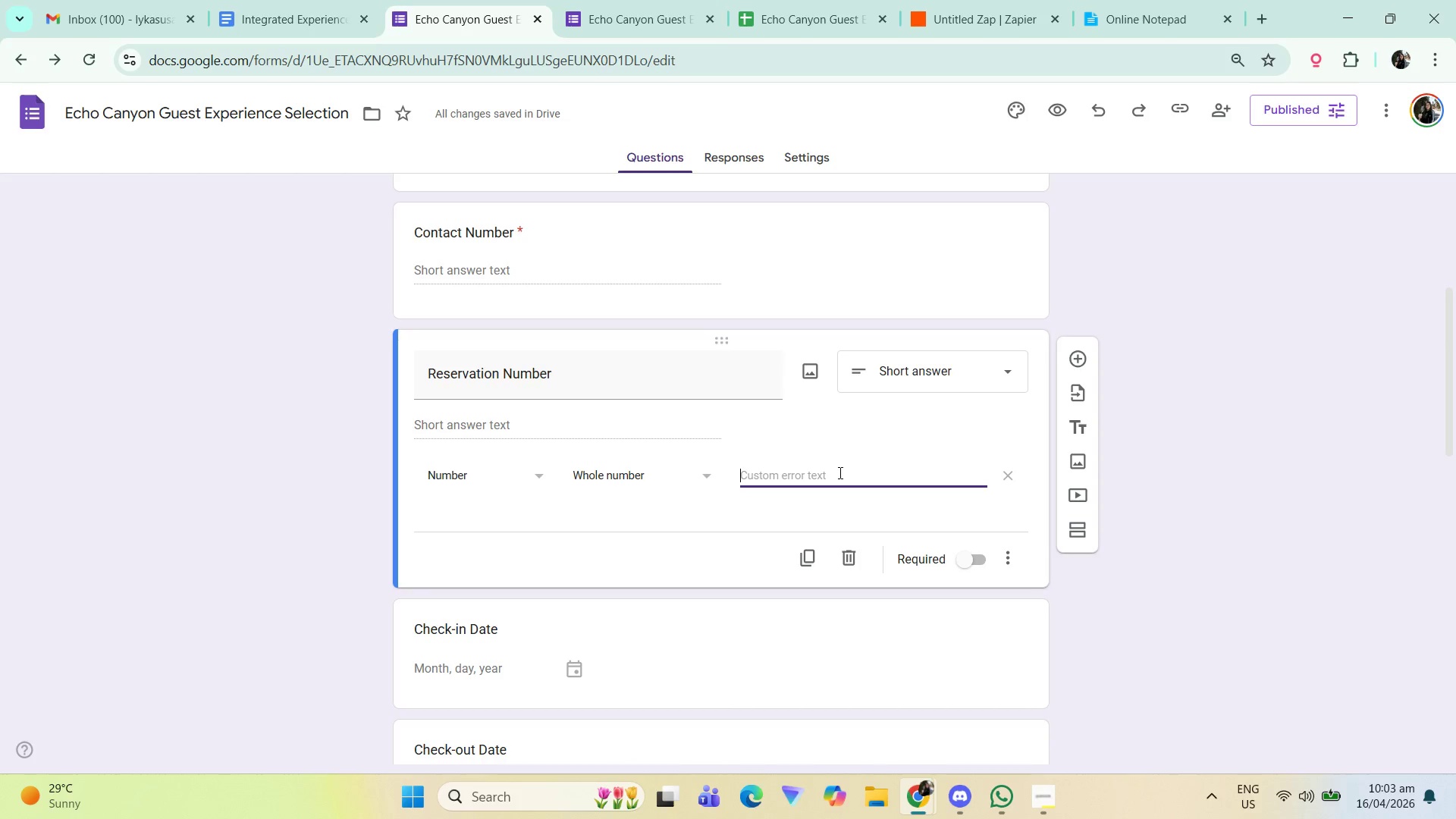 
left_click([999, 552])
 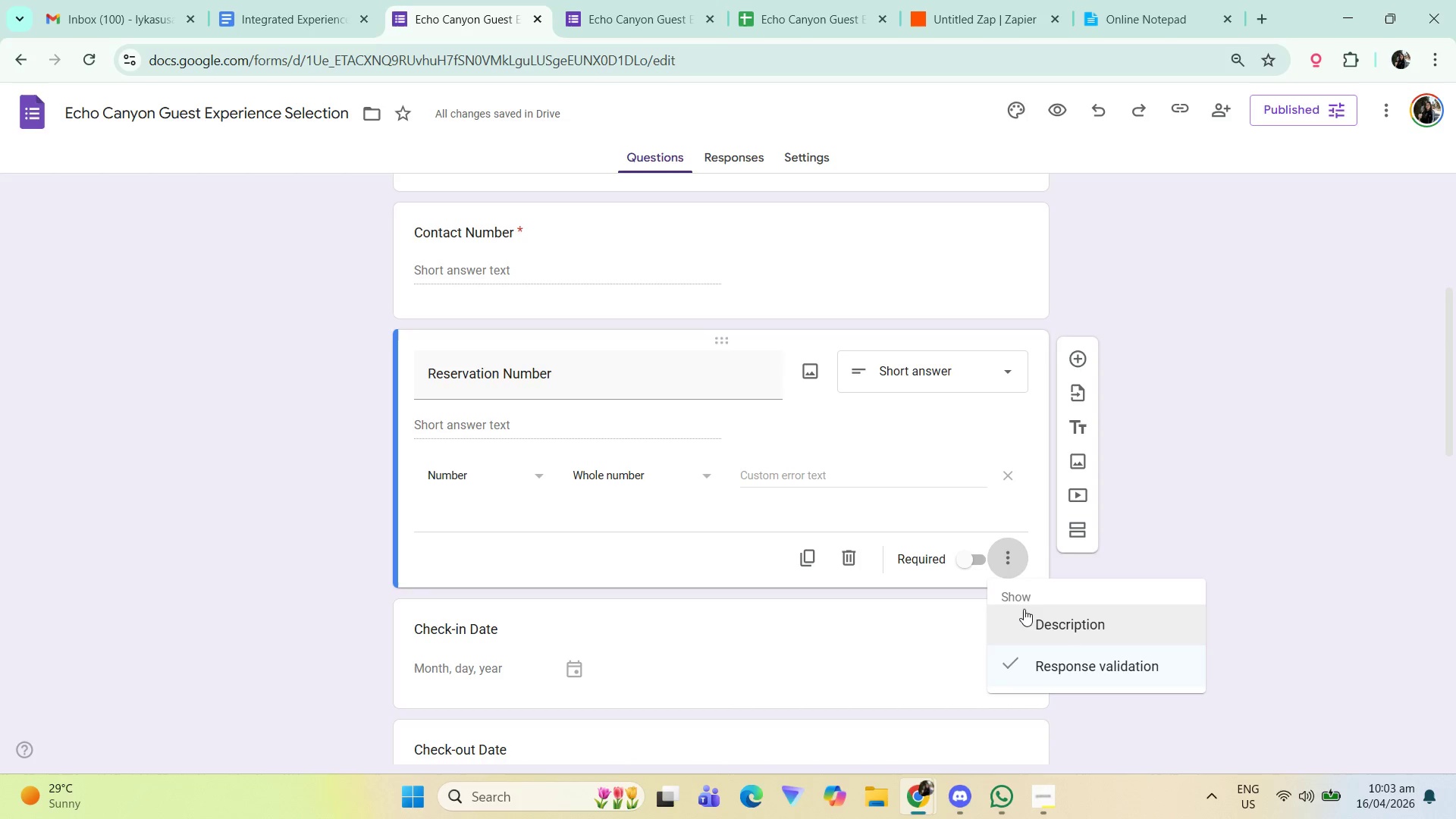 
left_click([1034, 626])
 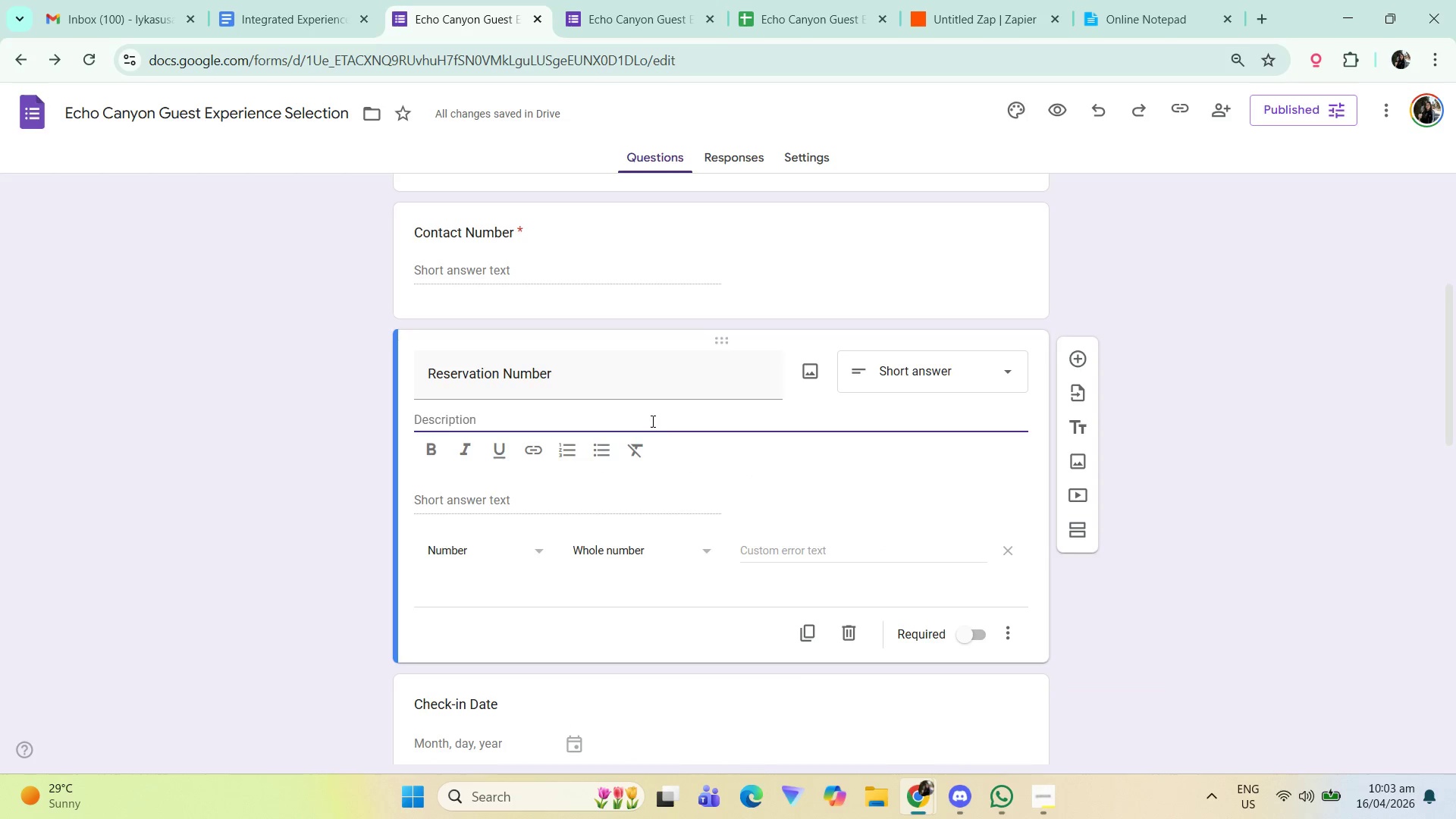 
left_click([651, 418])
 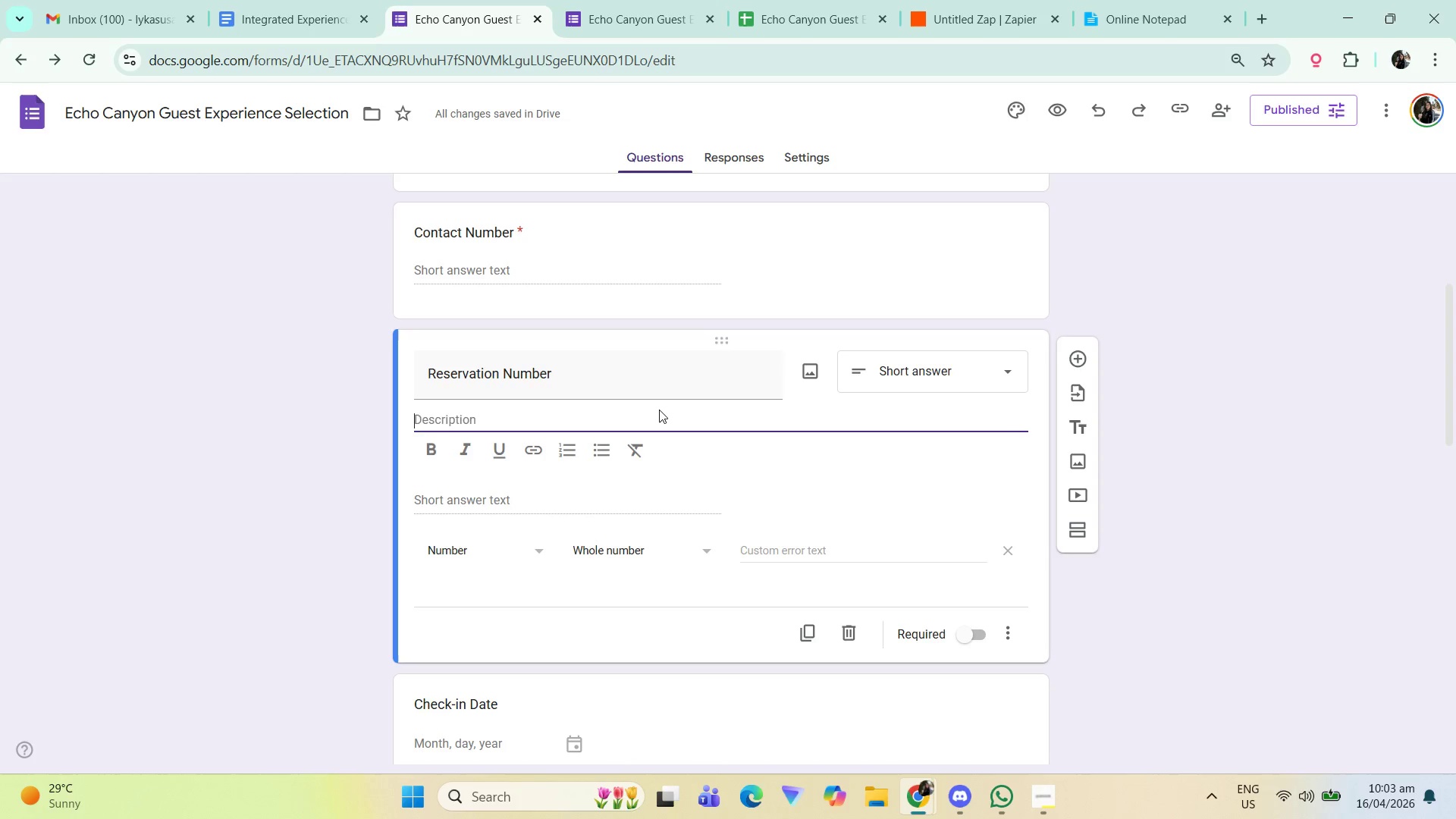 
wait(12.88)
 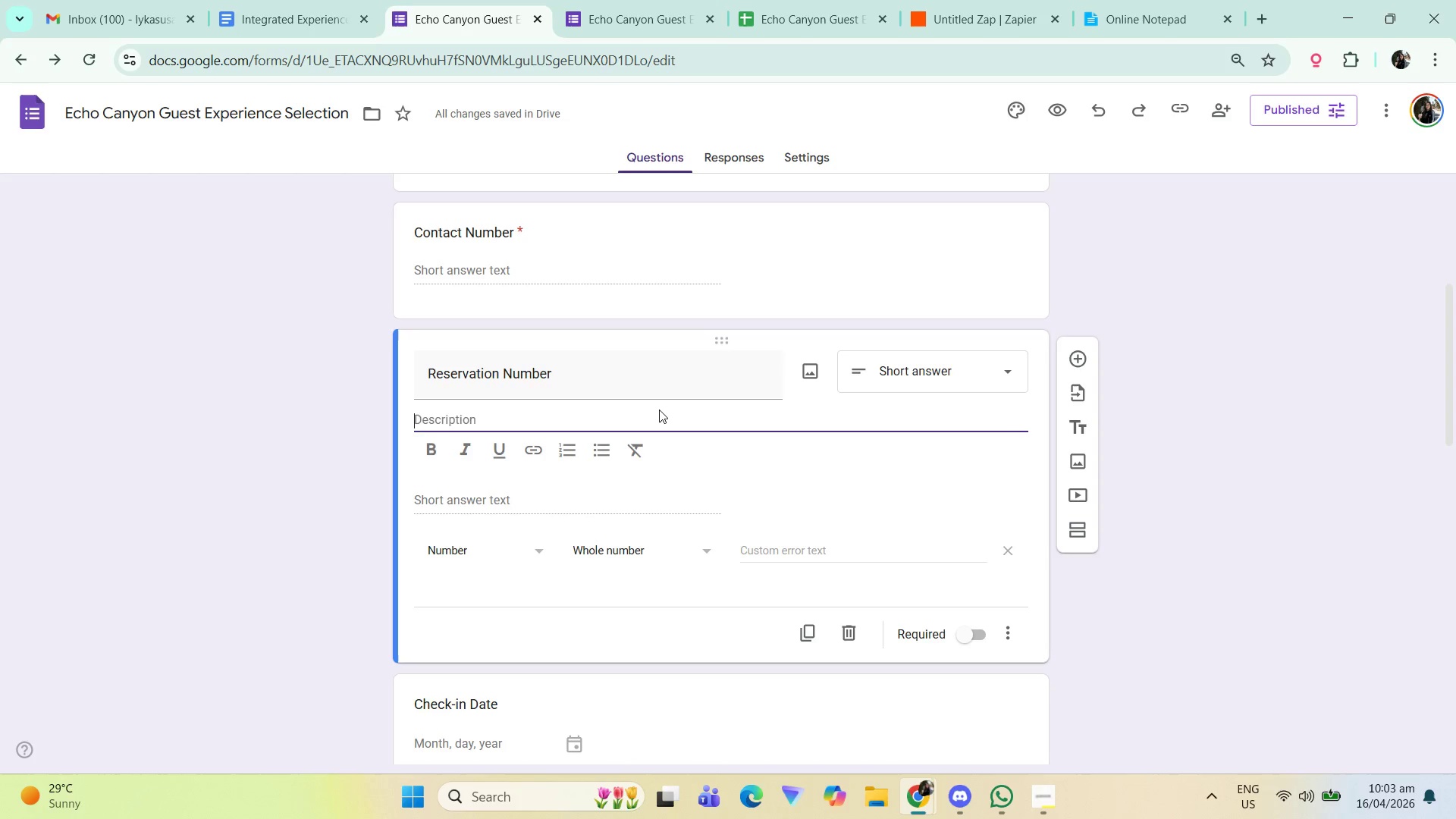 
hold_key(key=ShiftLeft, duration=0.33)
 